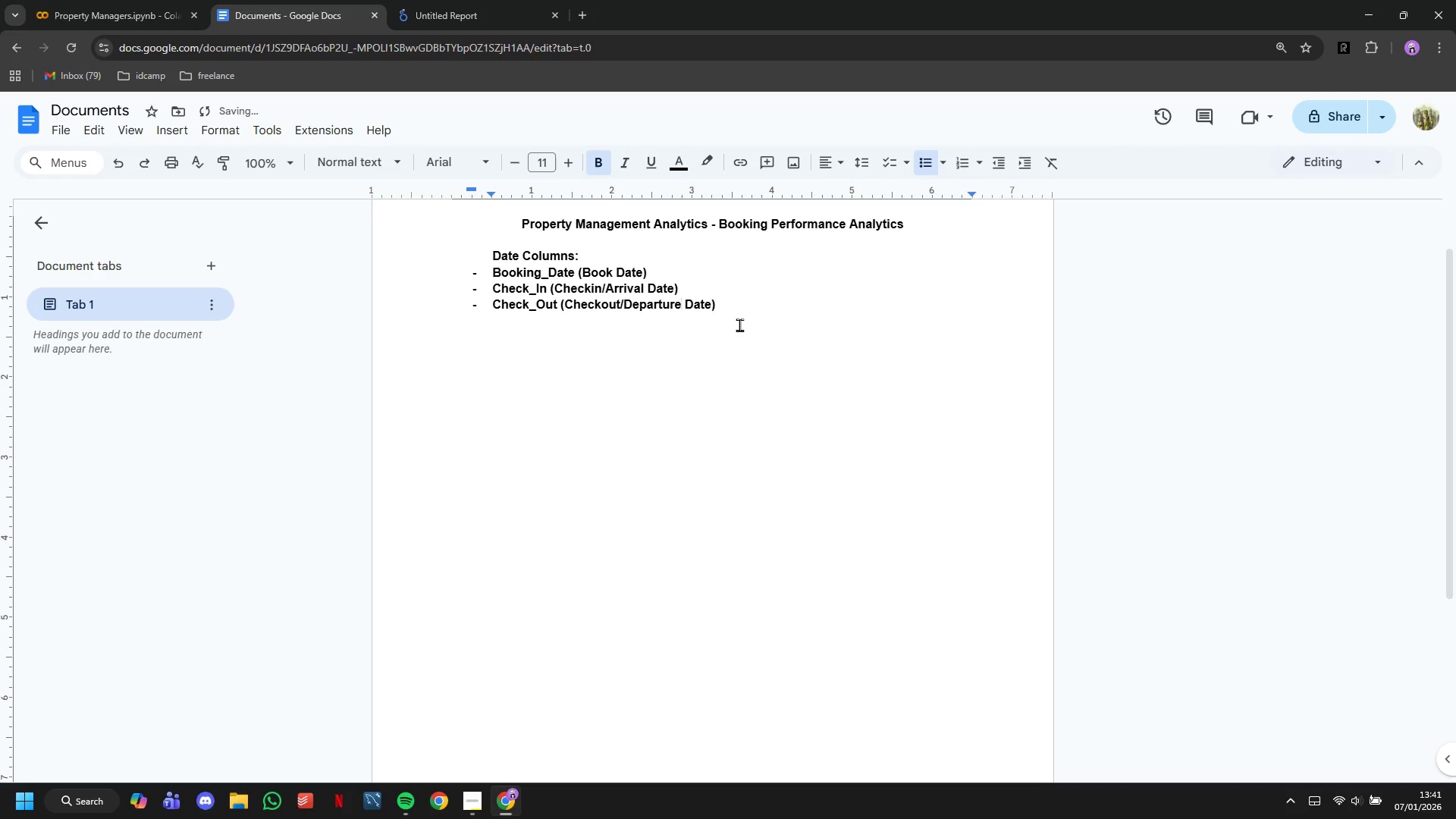 
left_click([739, 325])
 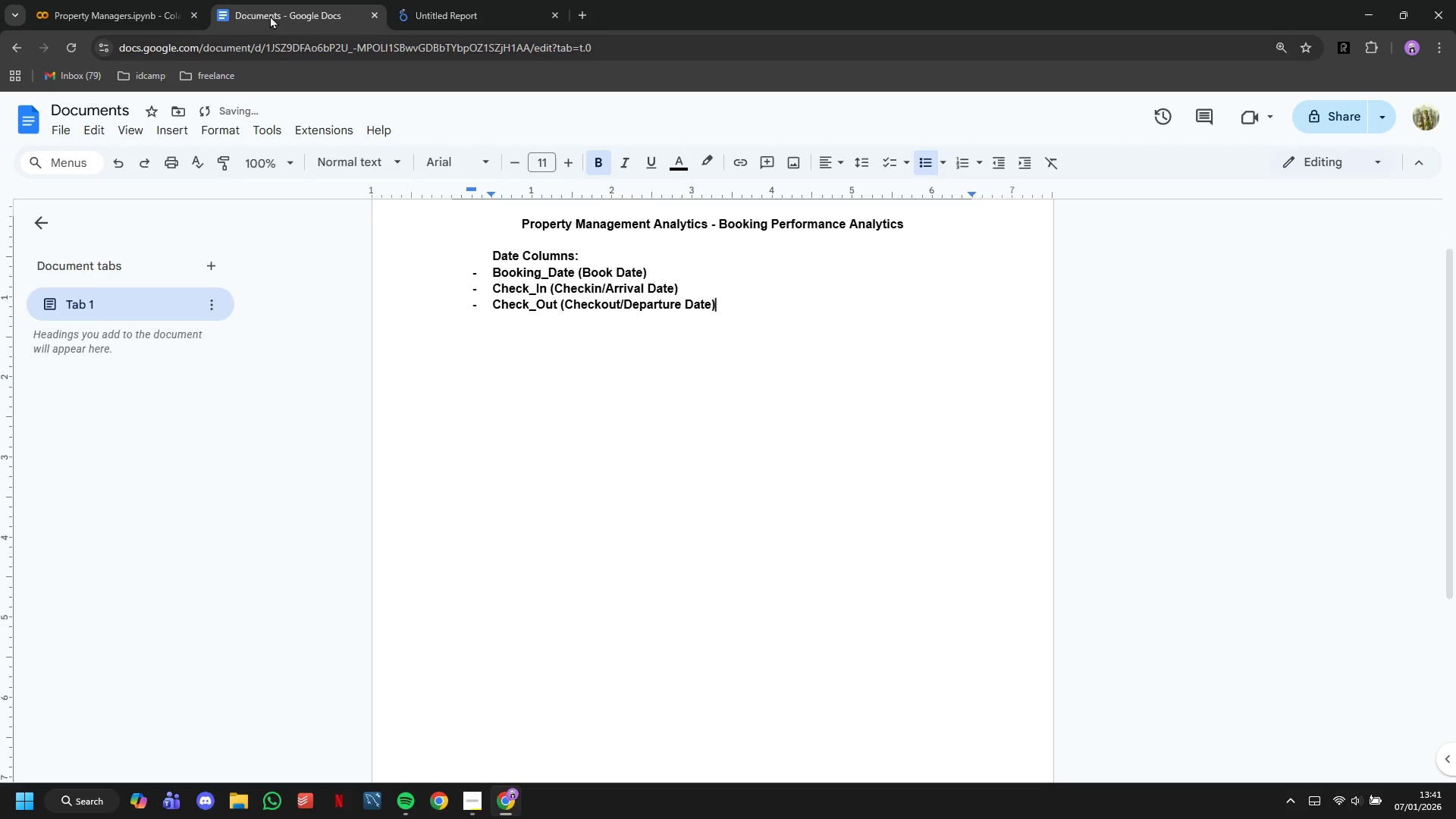 
left_click([162, 0])
 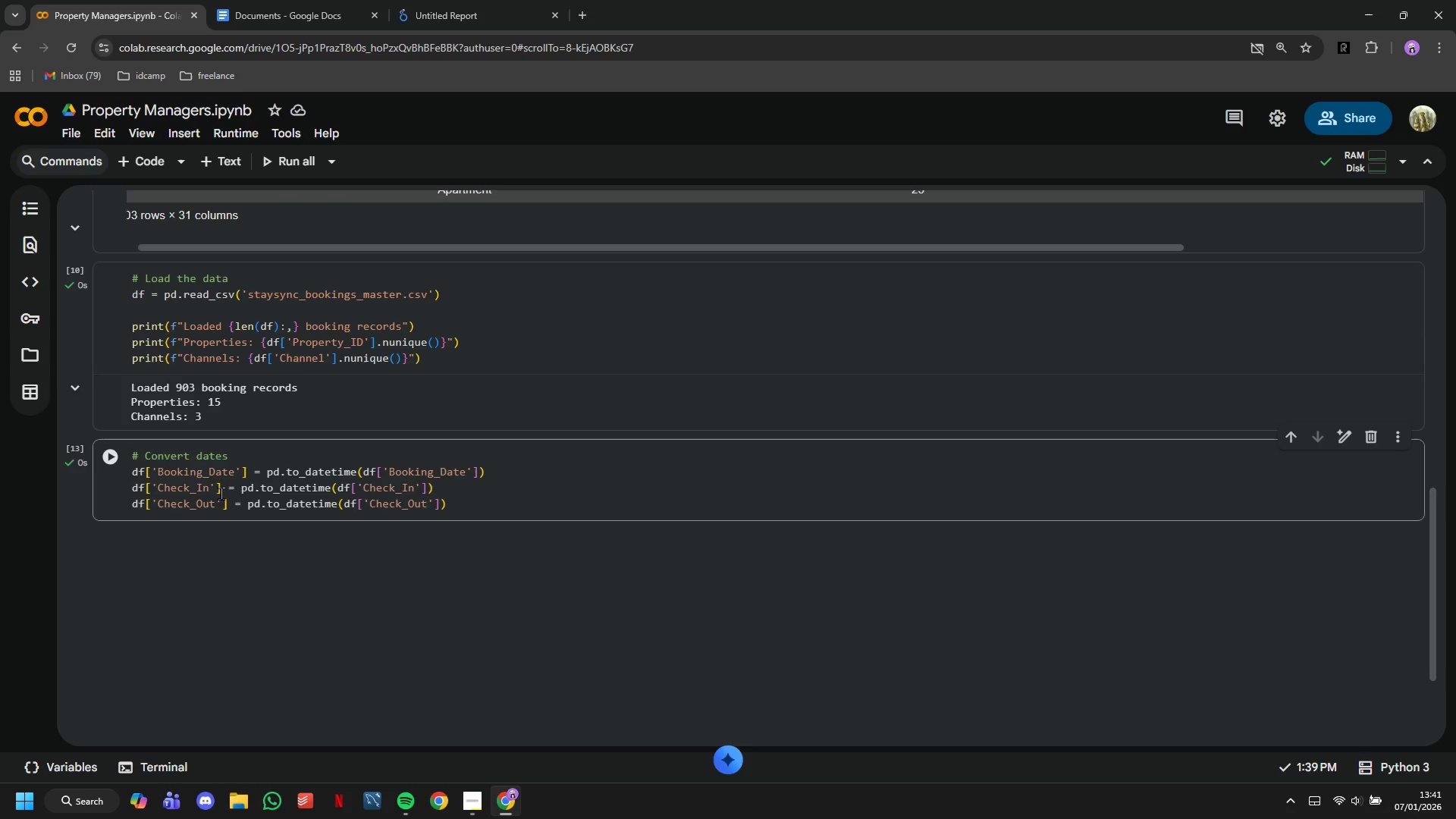 
left_click([133, 170])
 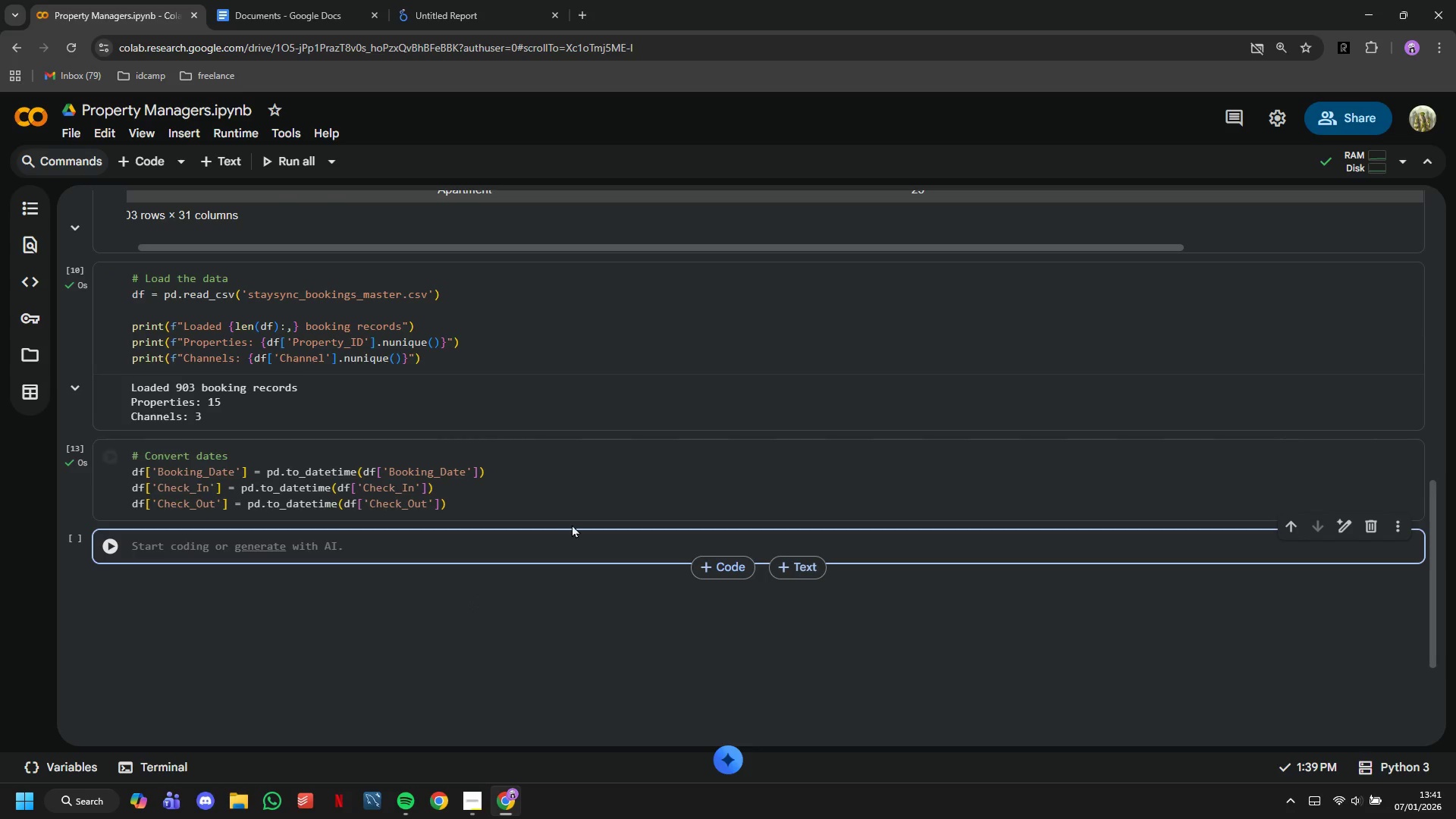 
key(Shift+3)
 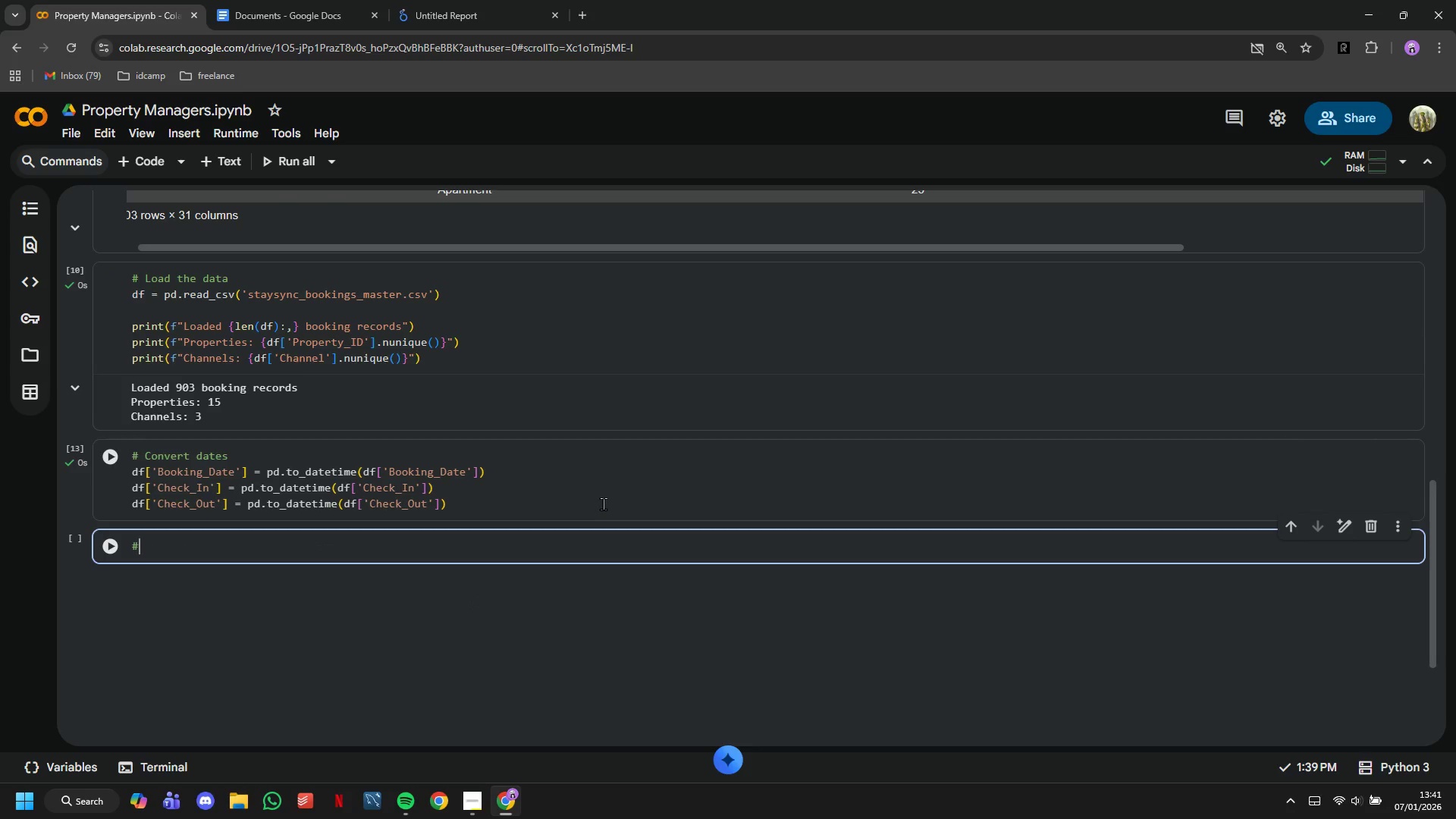 
key(Space)
 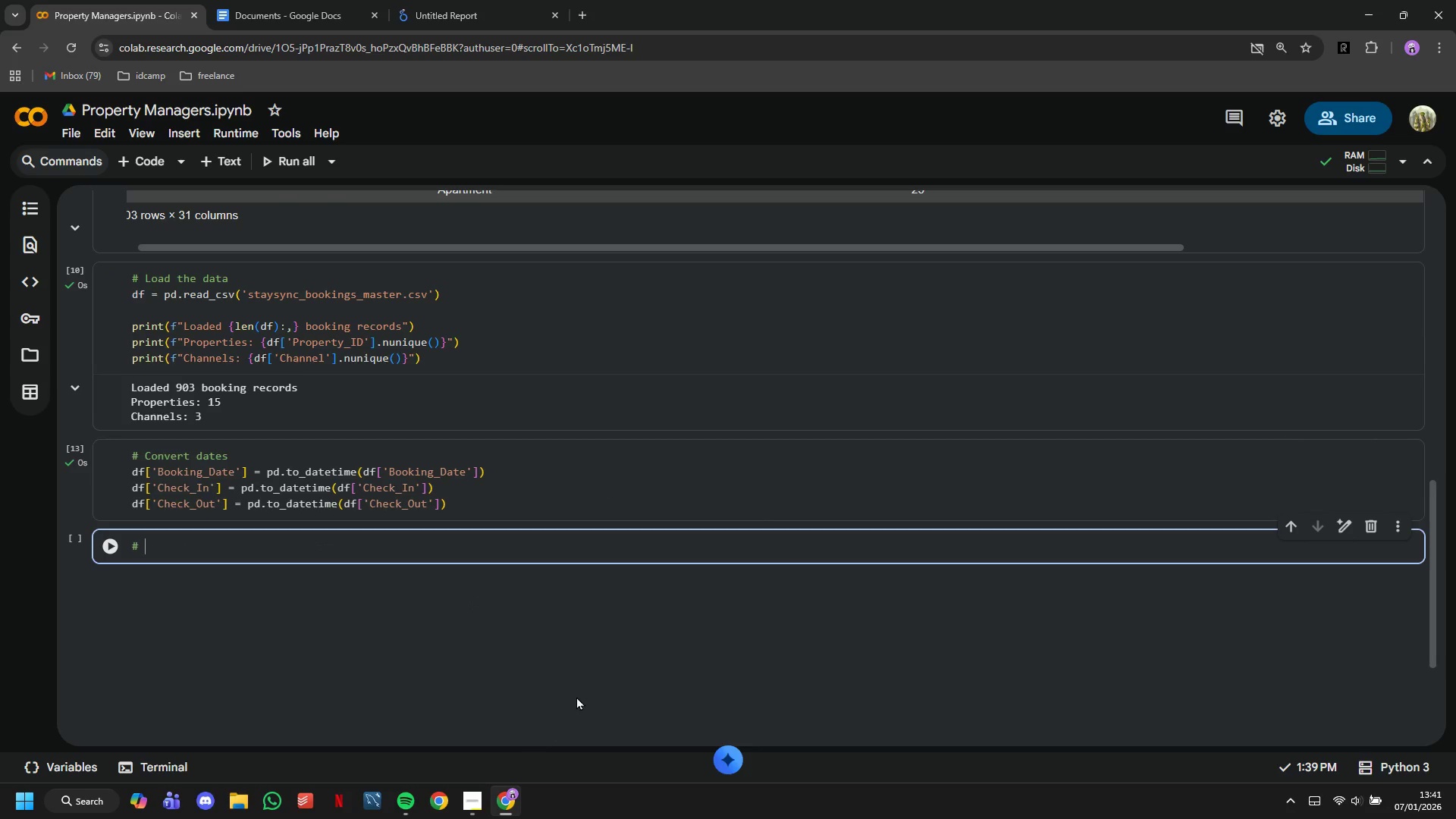 
type(Add month name)
 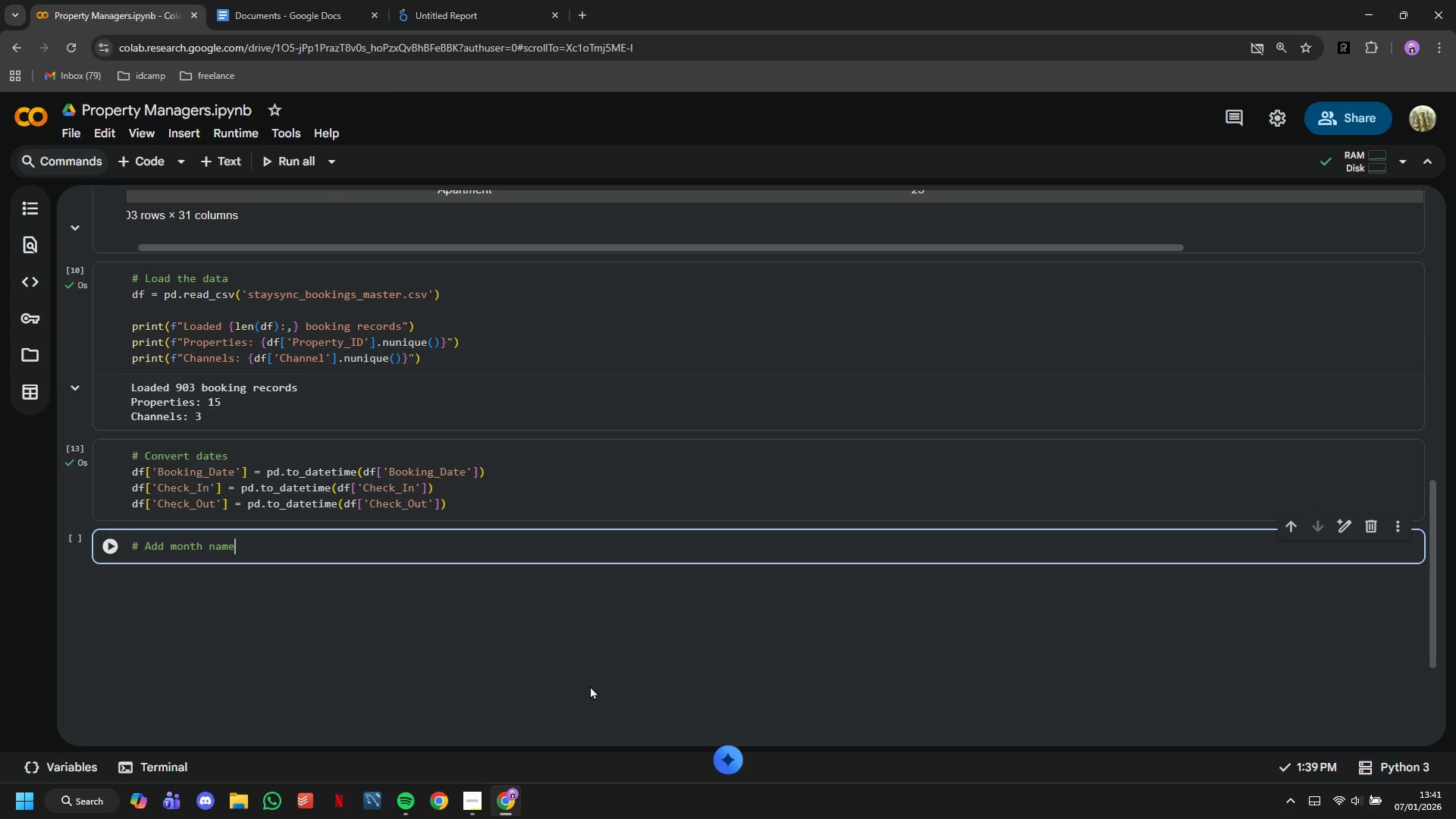 
wait(5.69)
 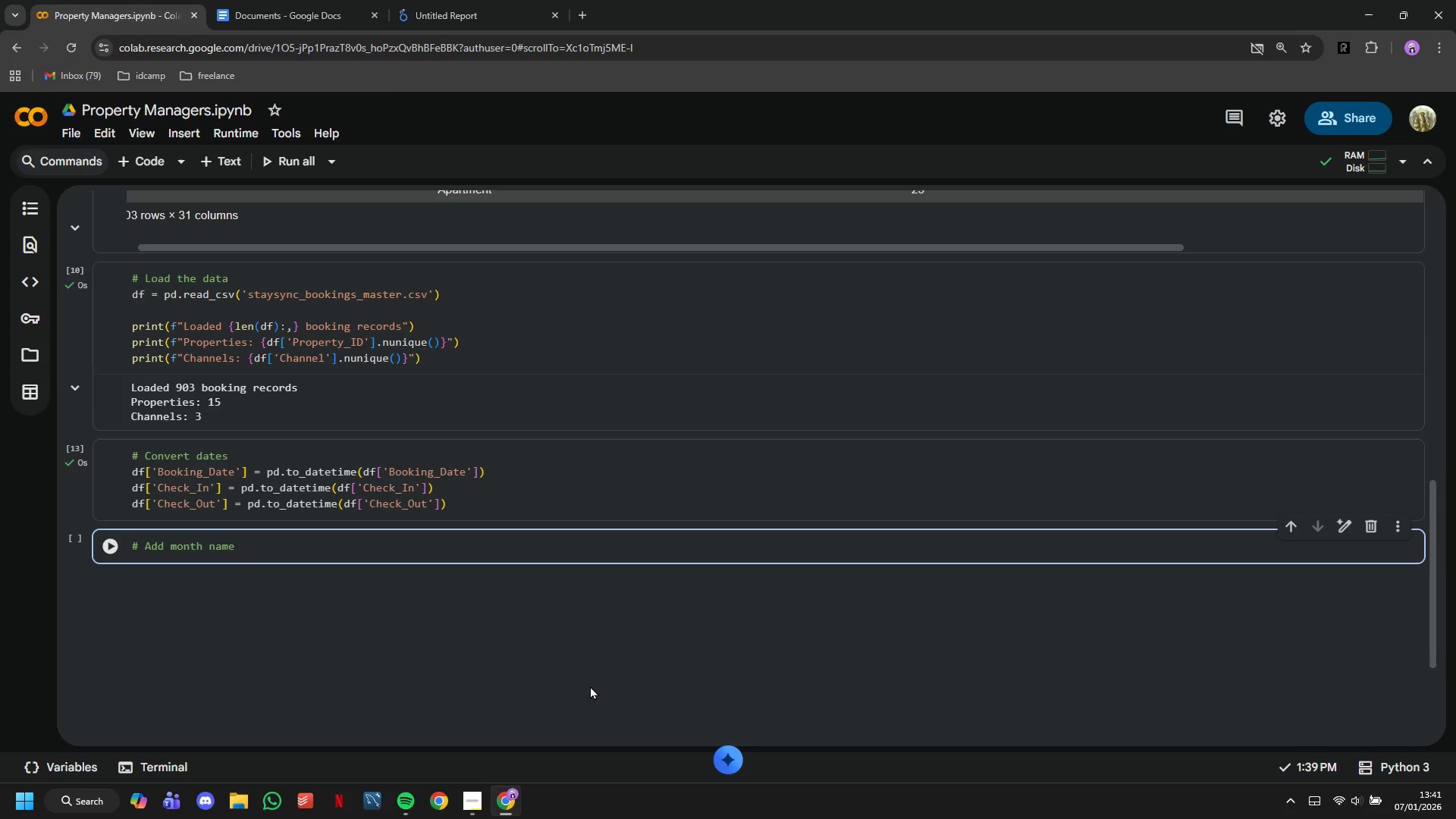 
type( column for reindexing later)
 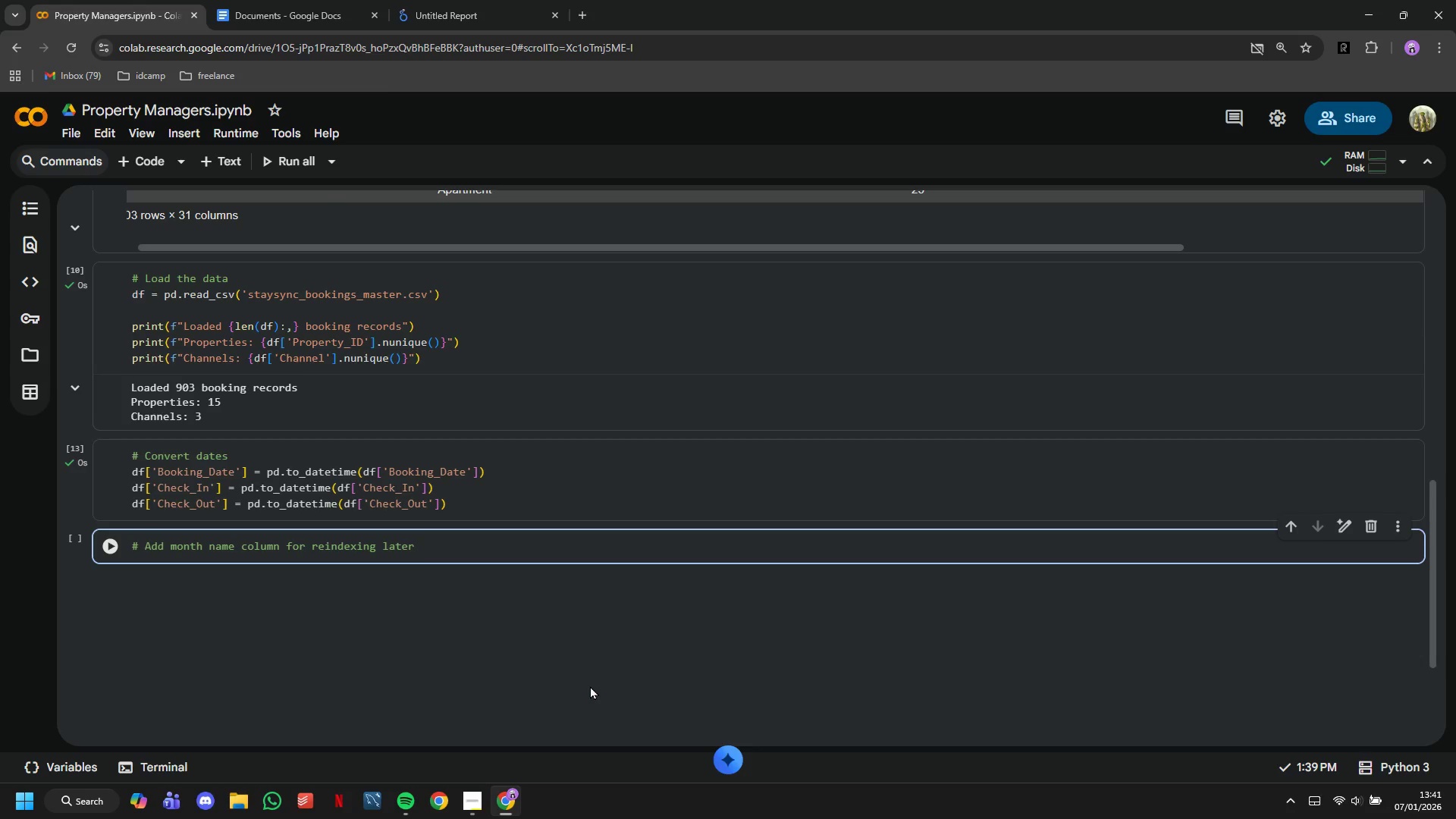 
key(Enter)
 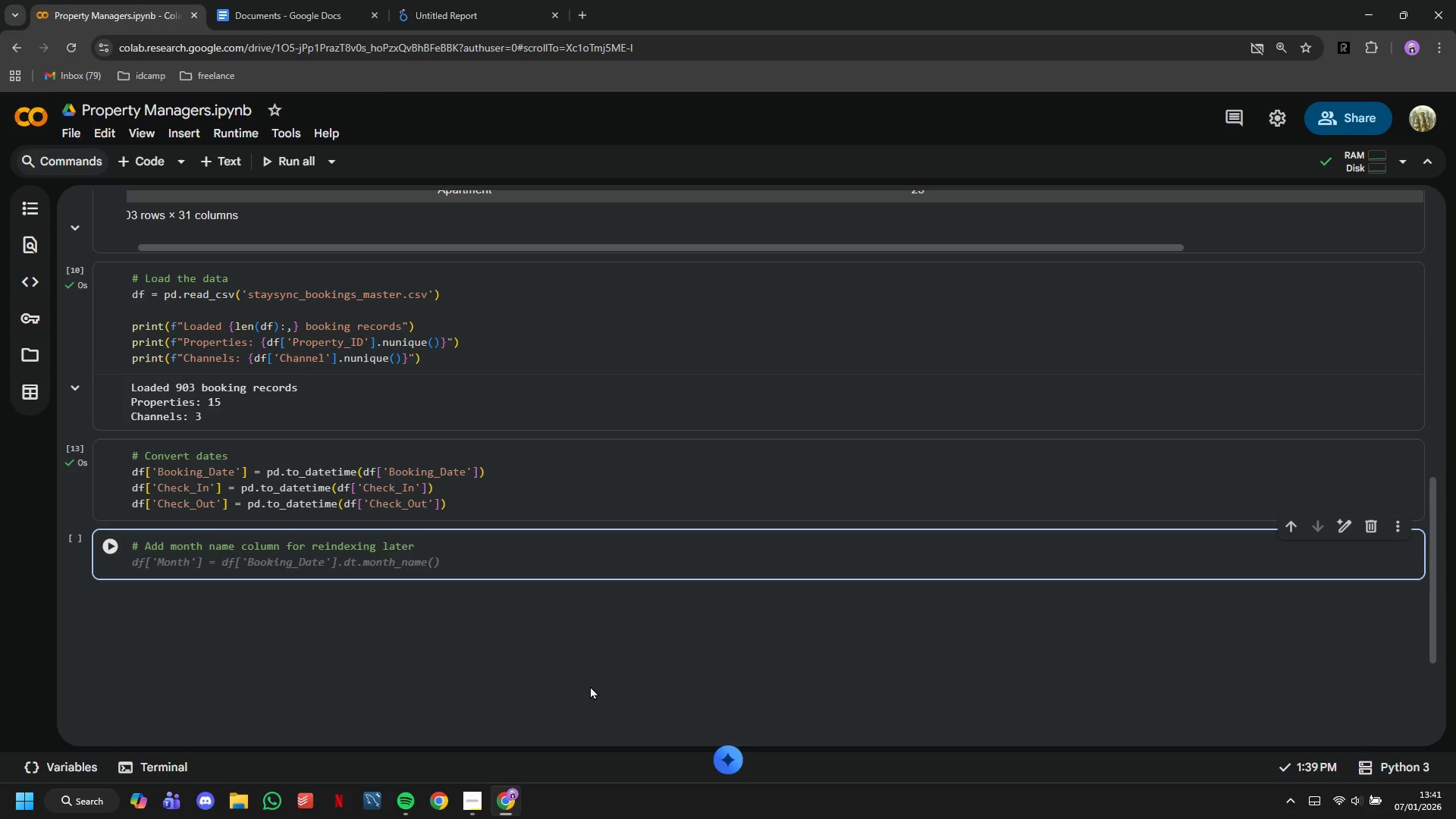 
type(df['Month_Nma)
key(Backspace)
key(Backspace)
type(ame)
 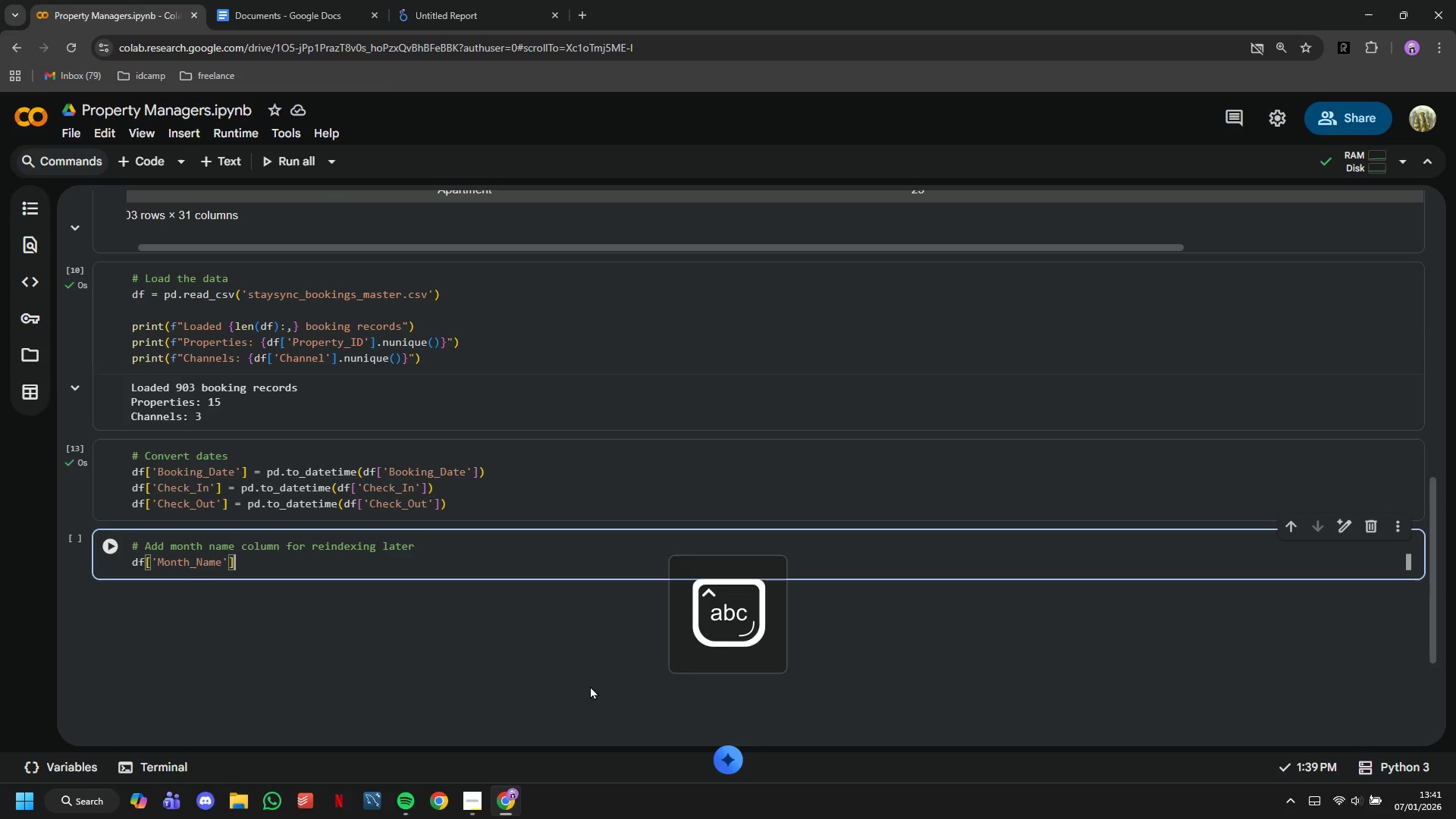 
 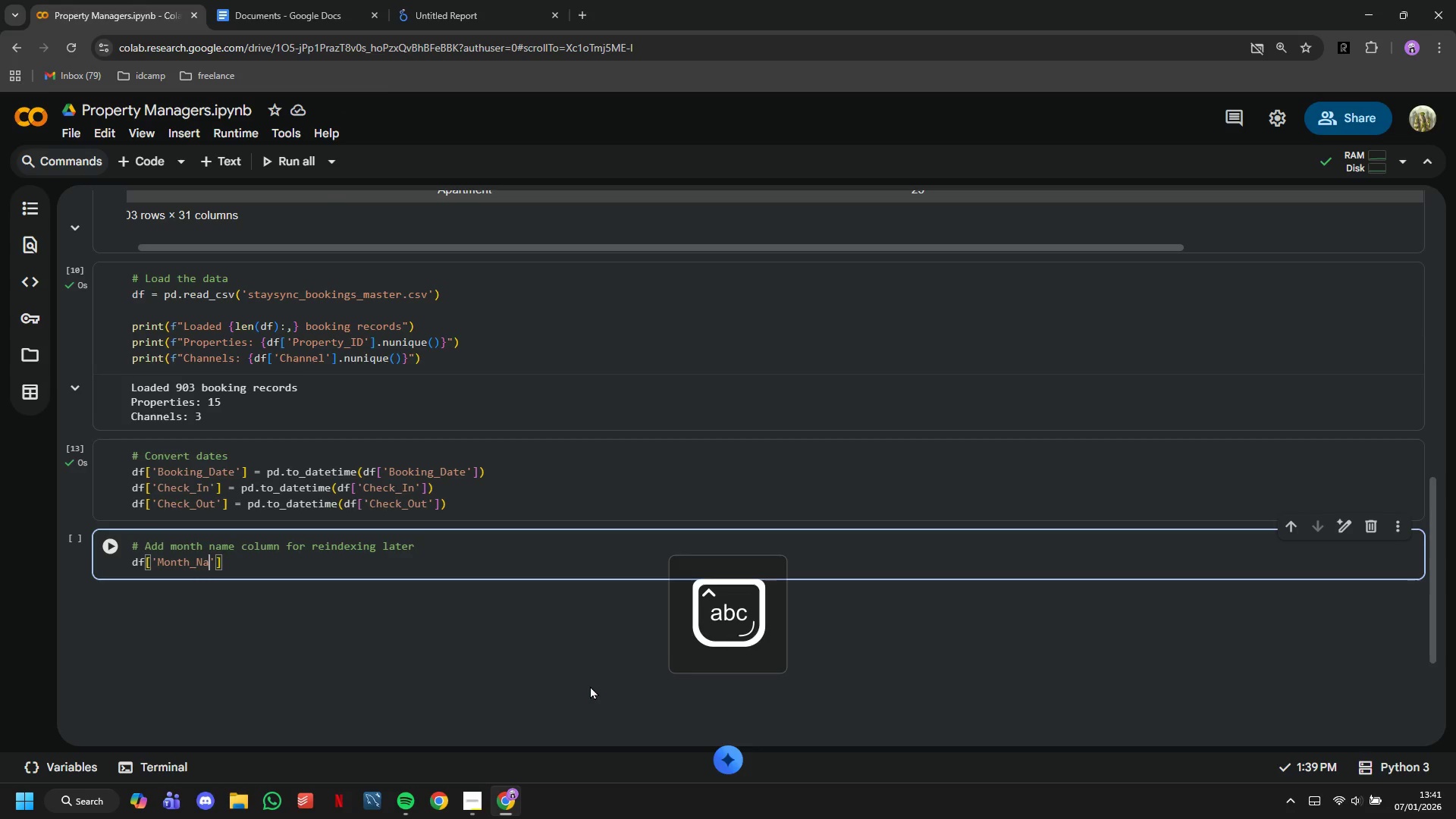 
key(ArrowRight)
 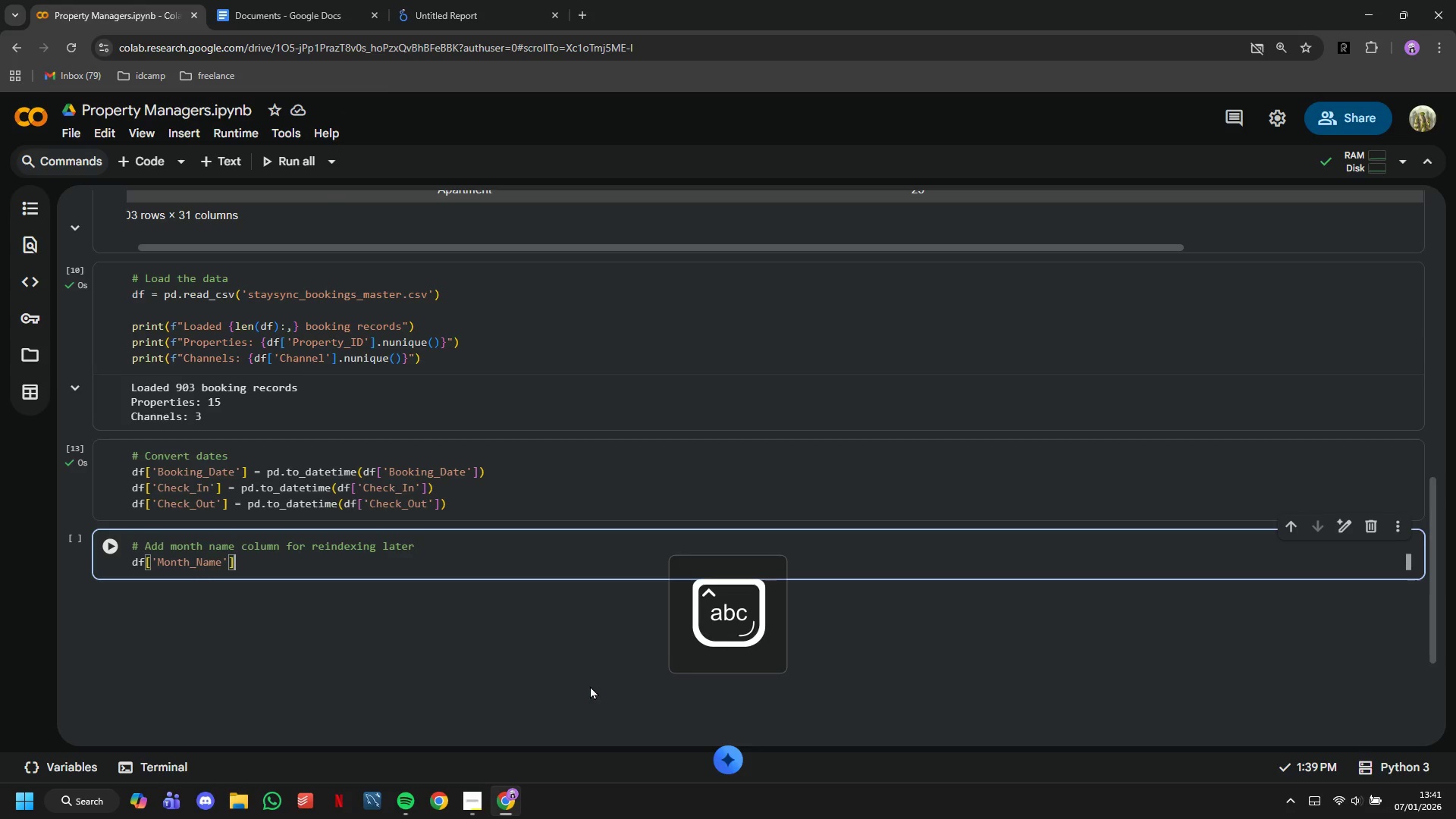 
key(ArrowRight)
 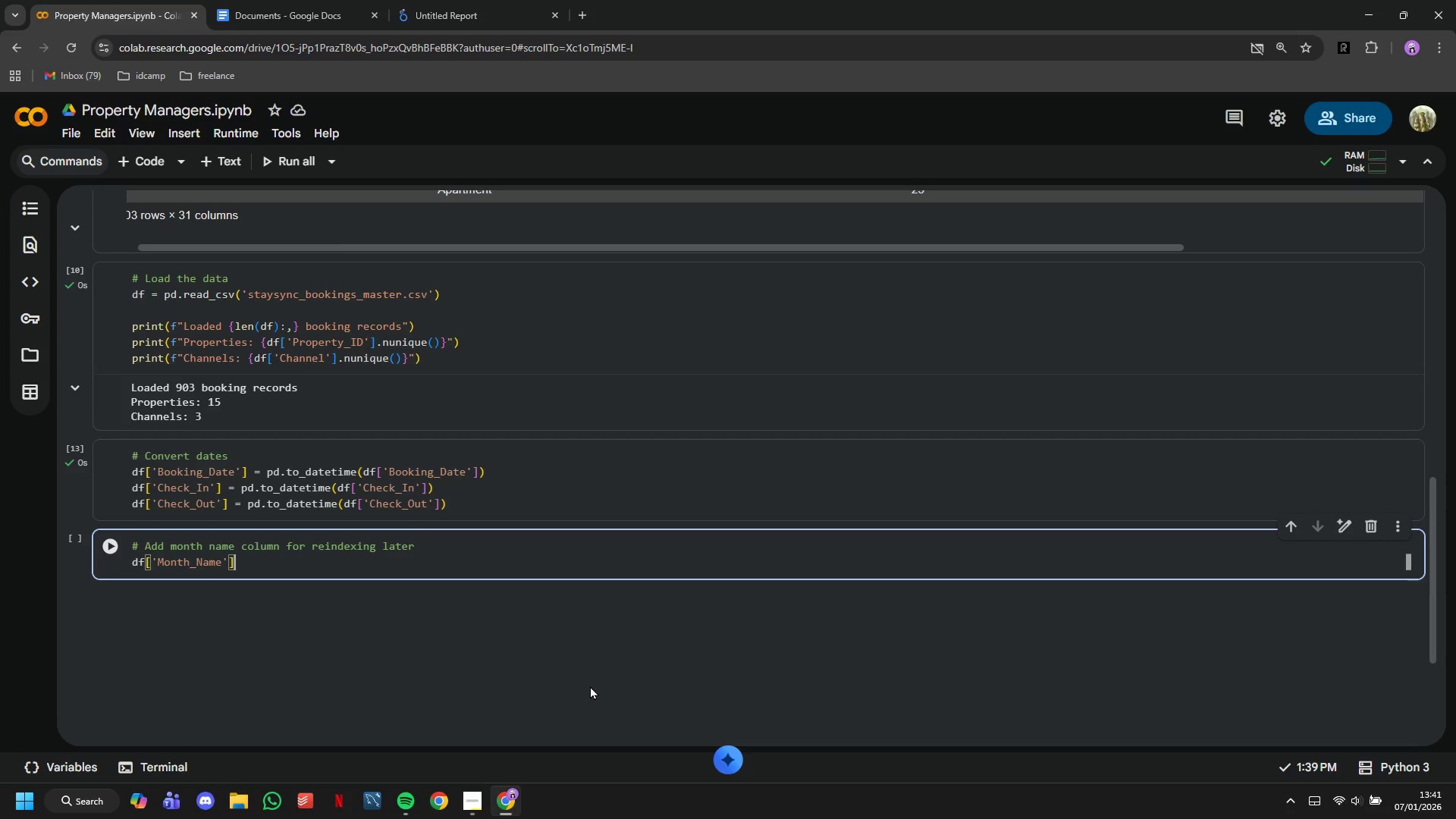 
type( = DF['cHECK_In)
key(Backspace)
type(N)
 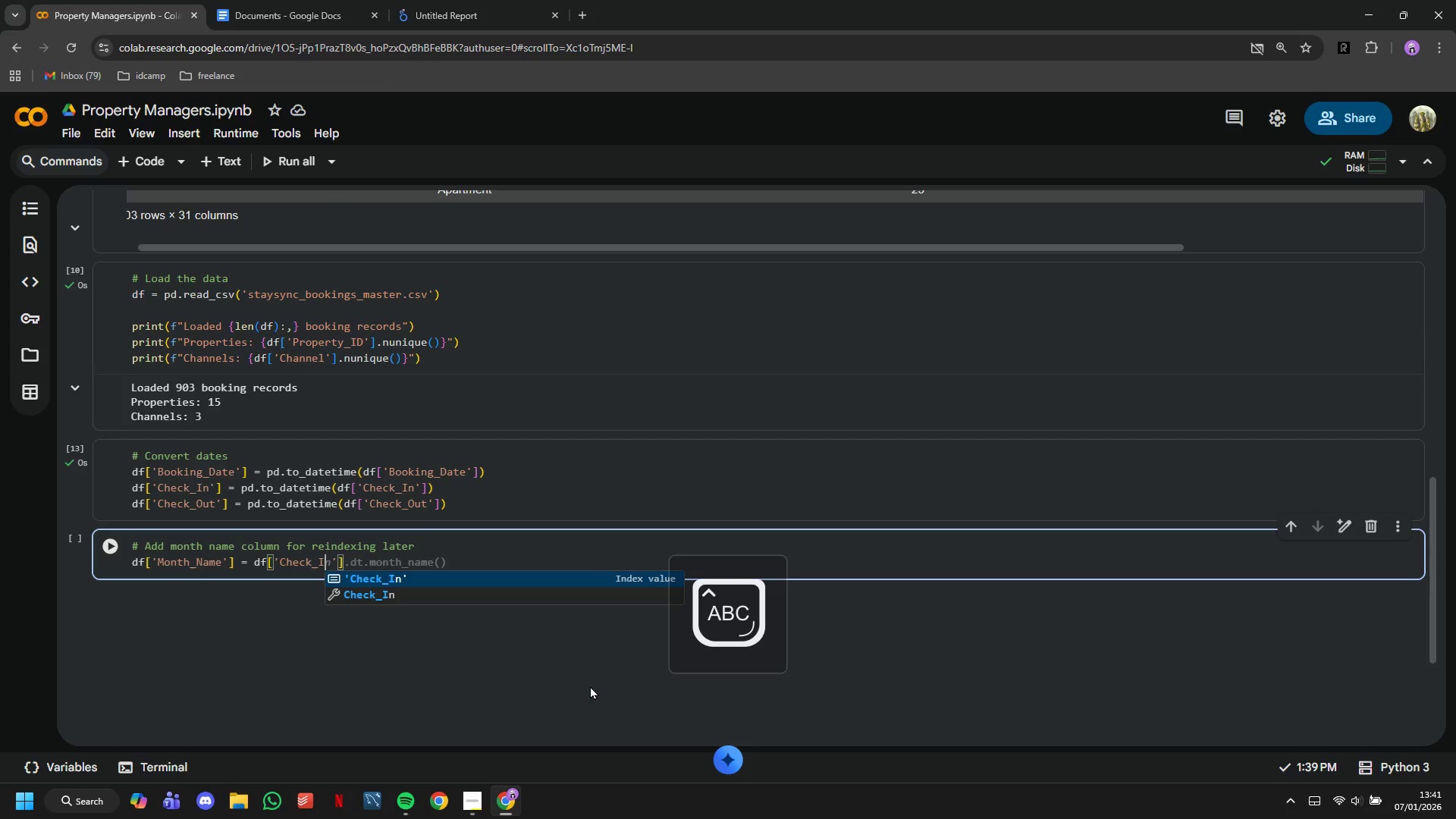 
key(ArrowRight)
 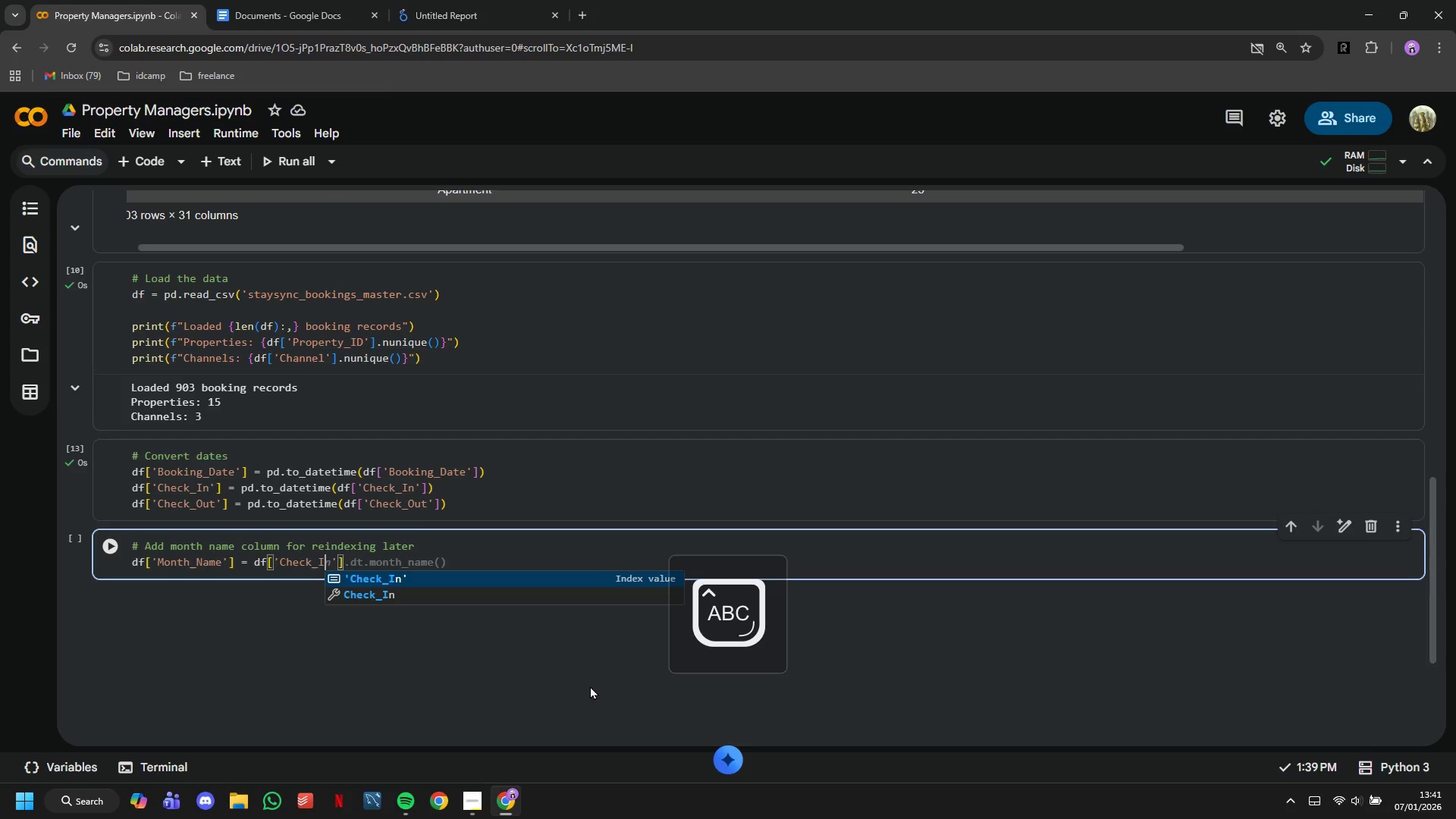 
key(ArrowRight)
 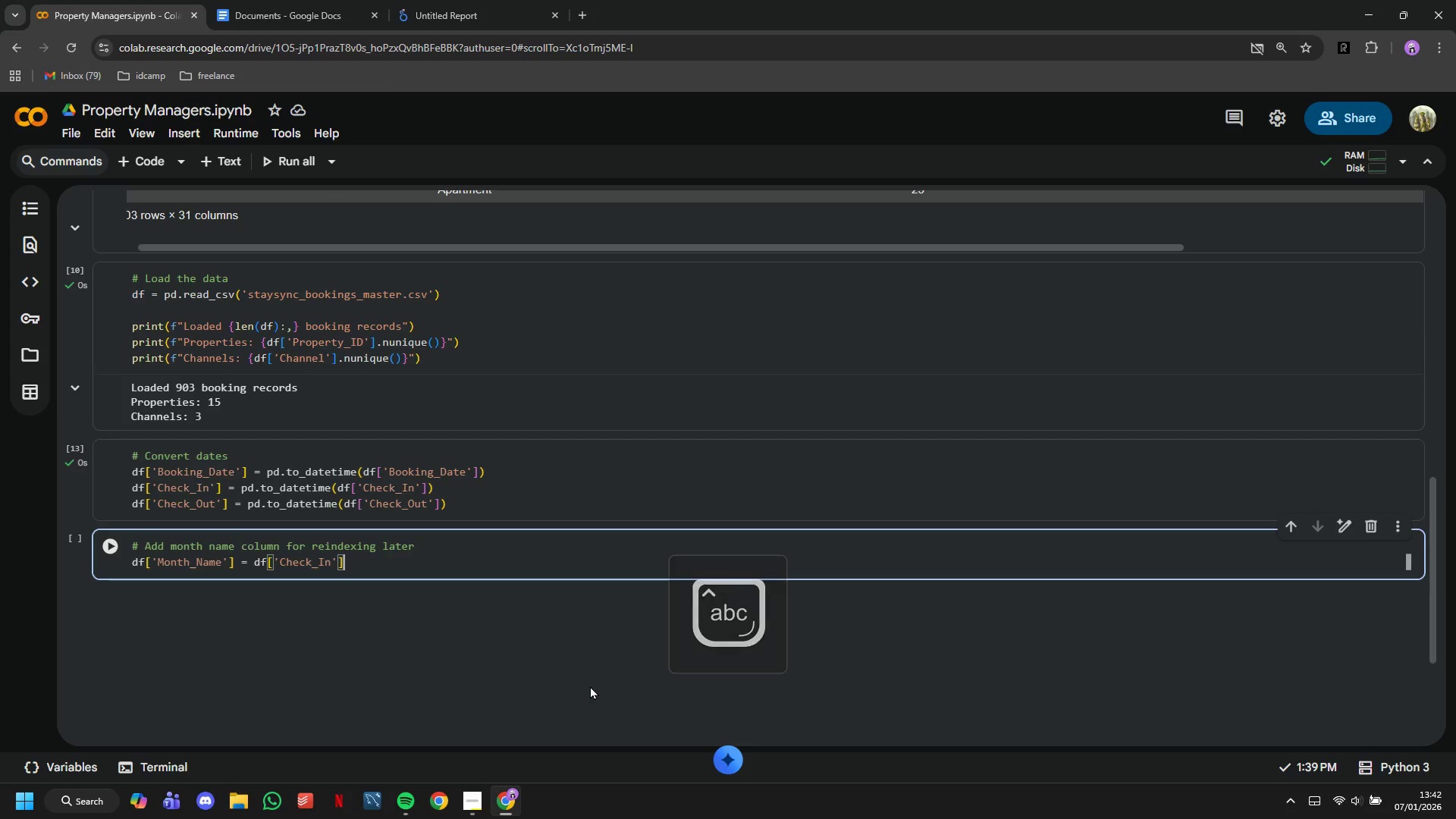 
type(.DT.STRFTIME('%b)
 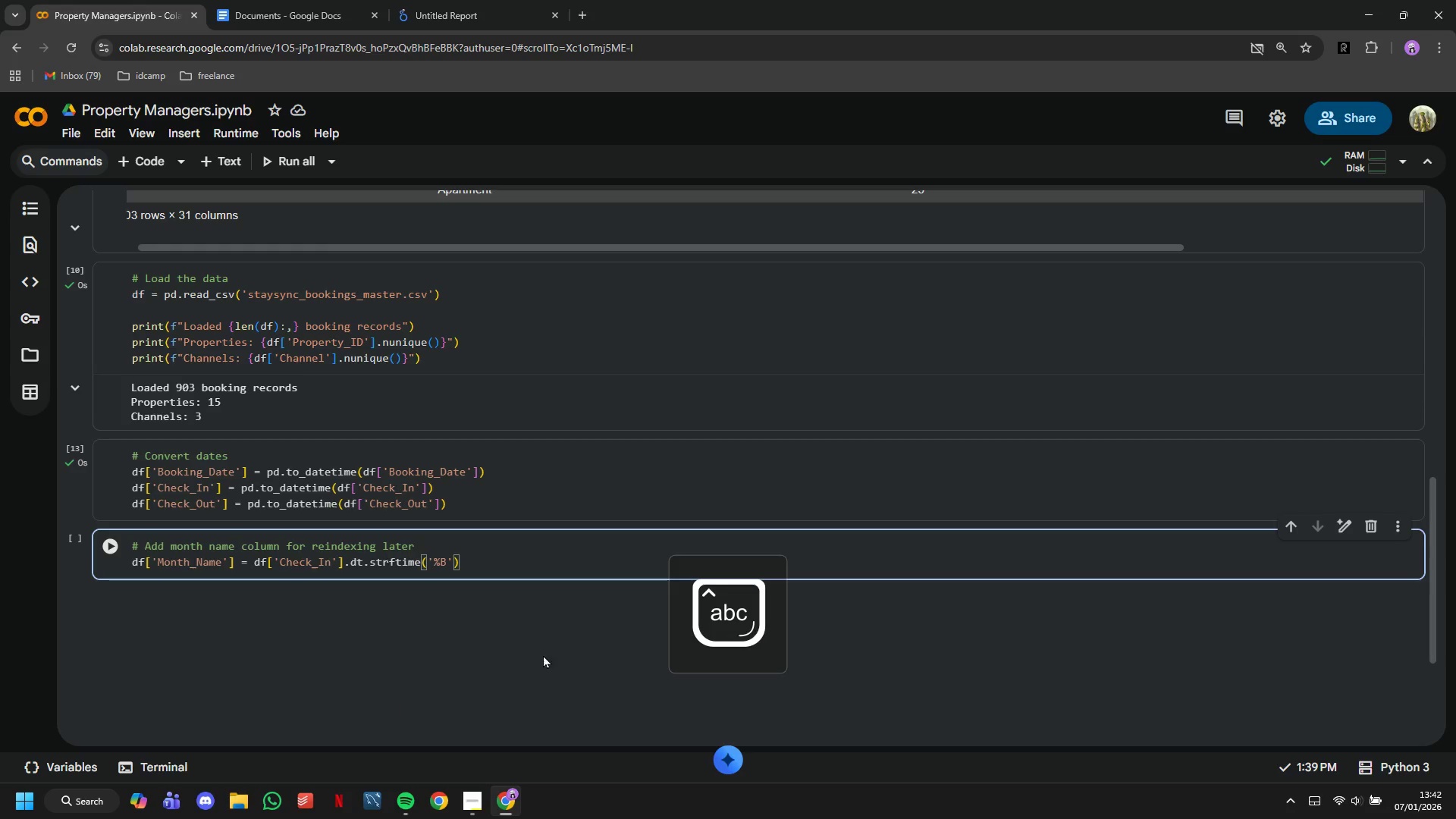 
left_click([243, 0])
 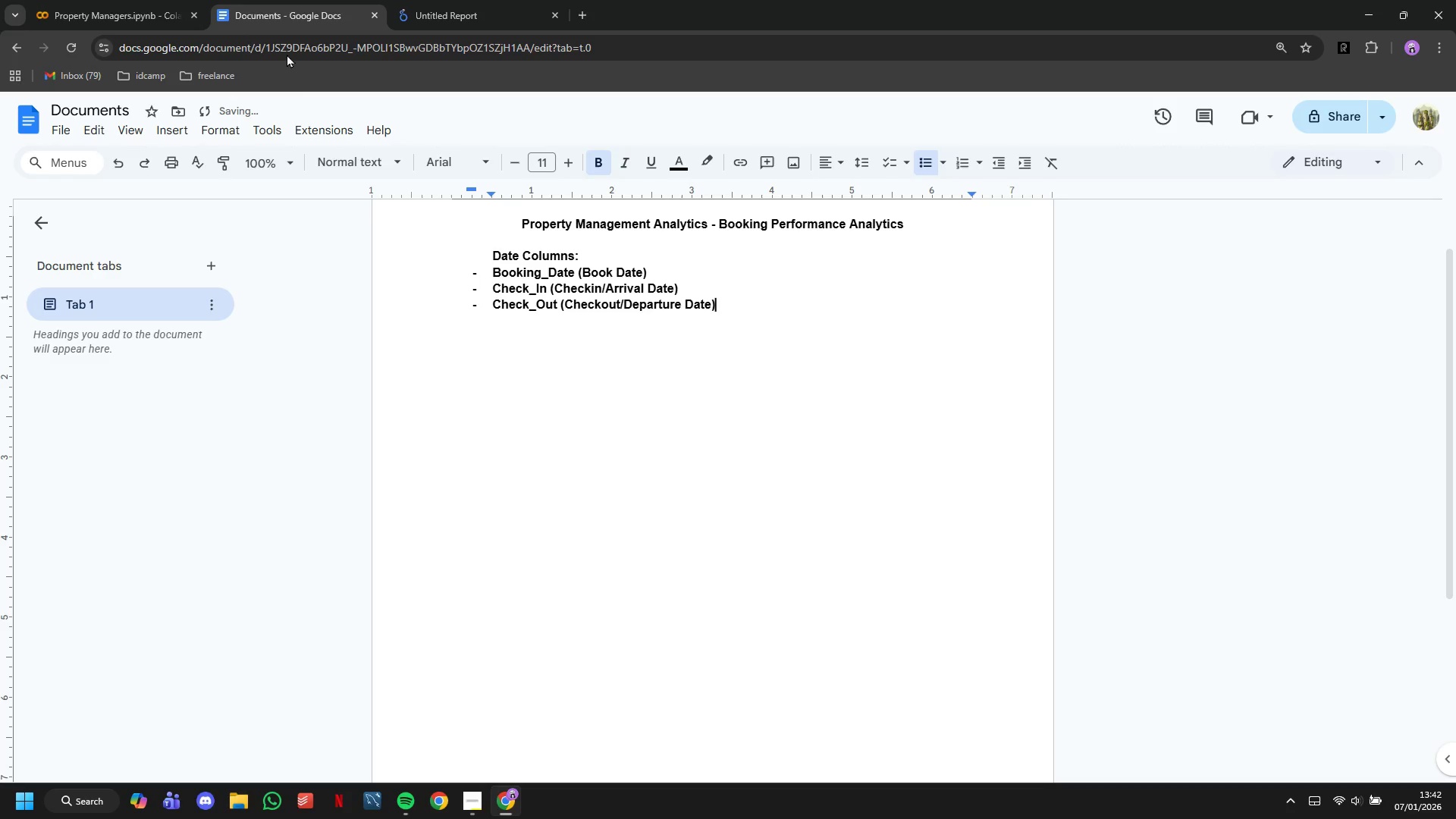 
wait(5.75)
 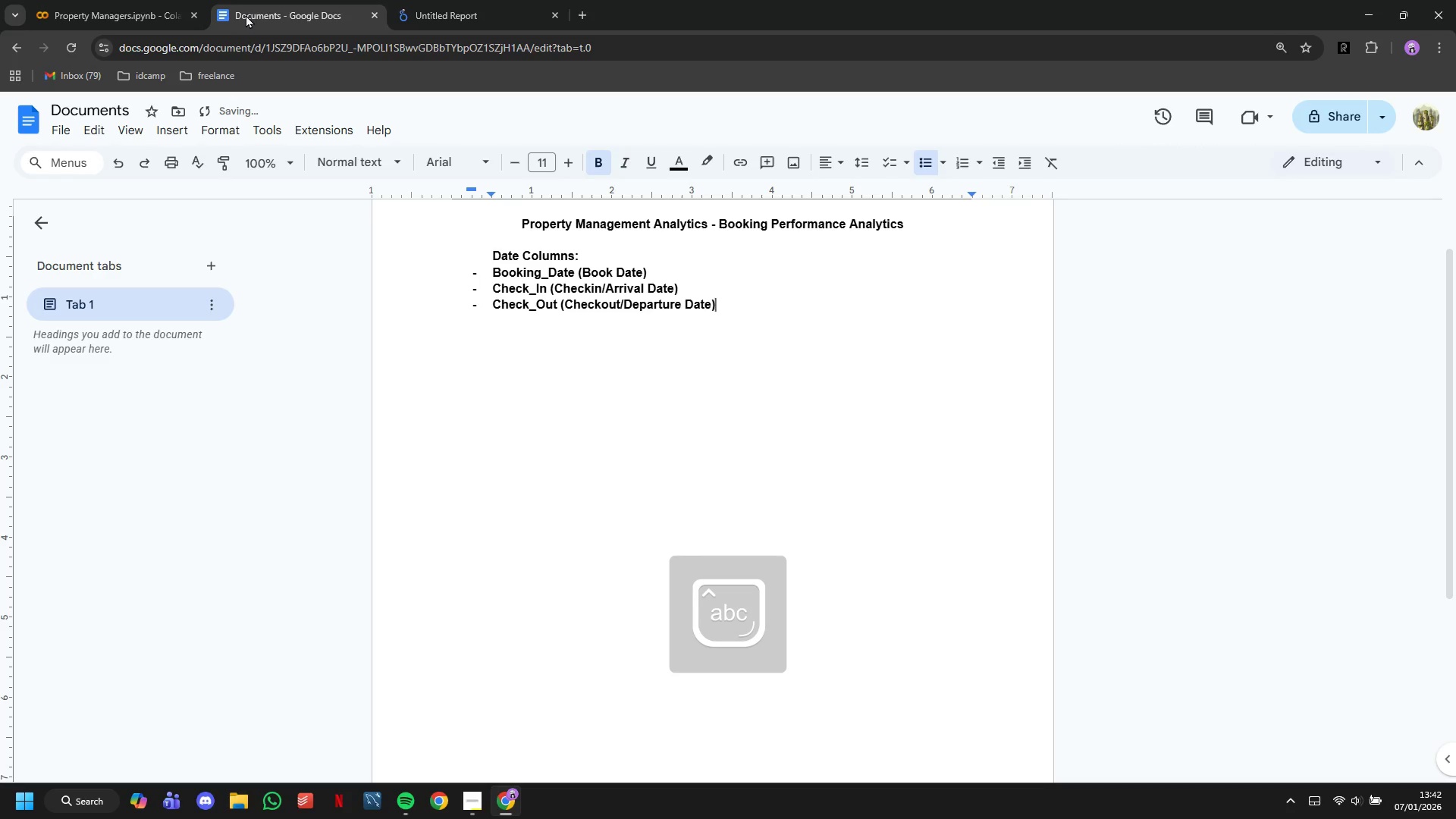 
left_click([185, 0])
 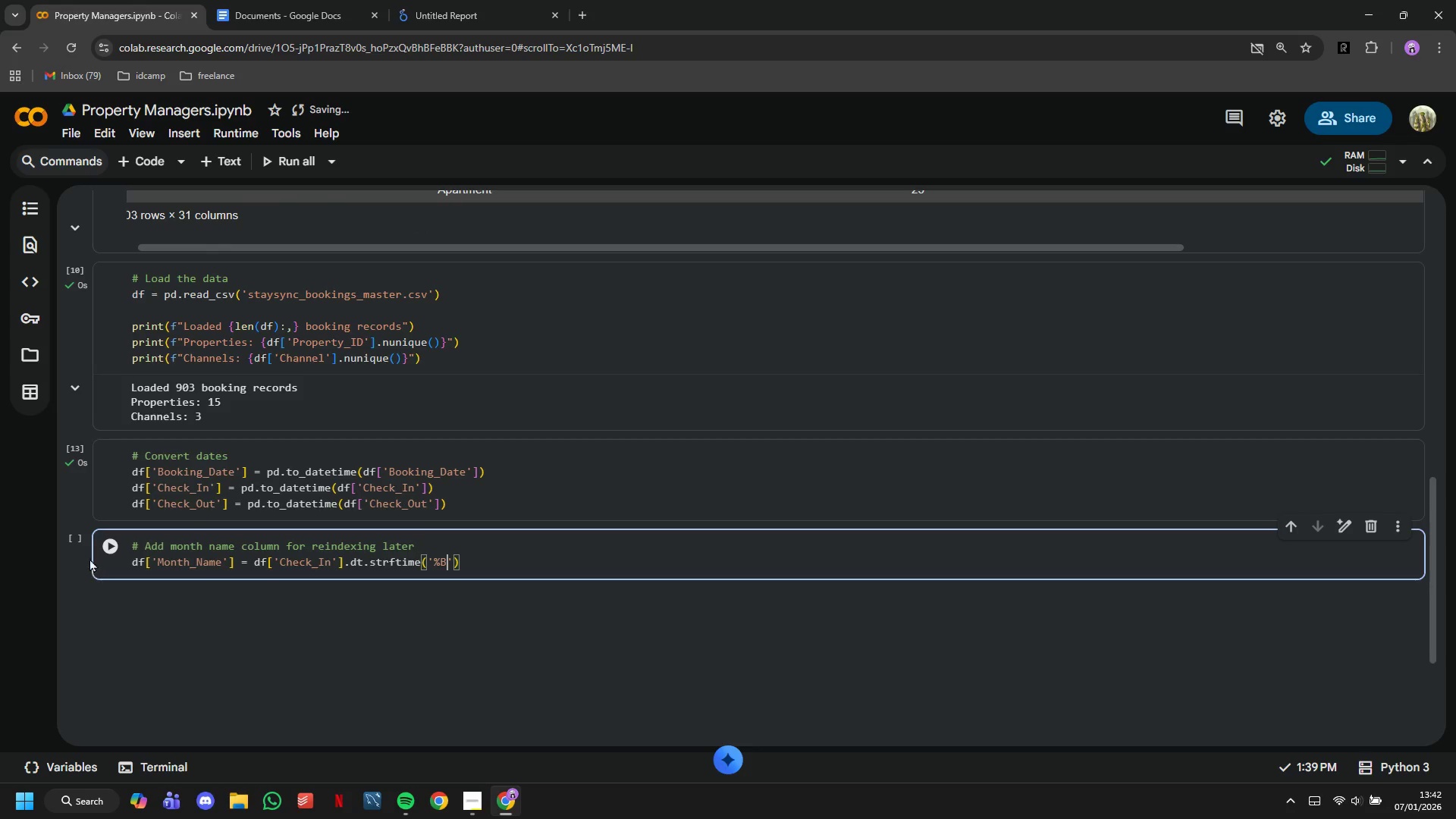 
left_click([93, 550])
 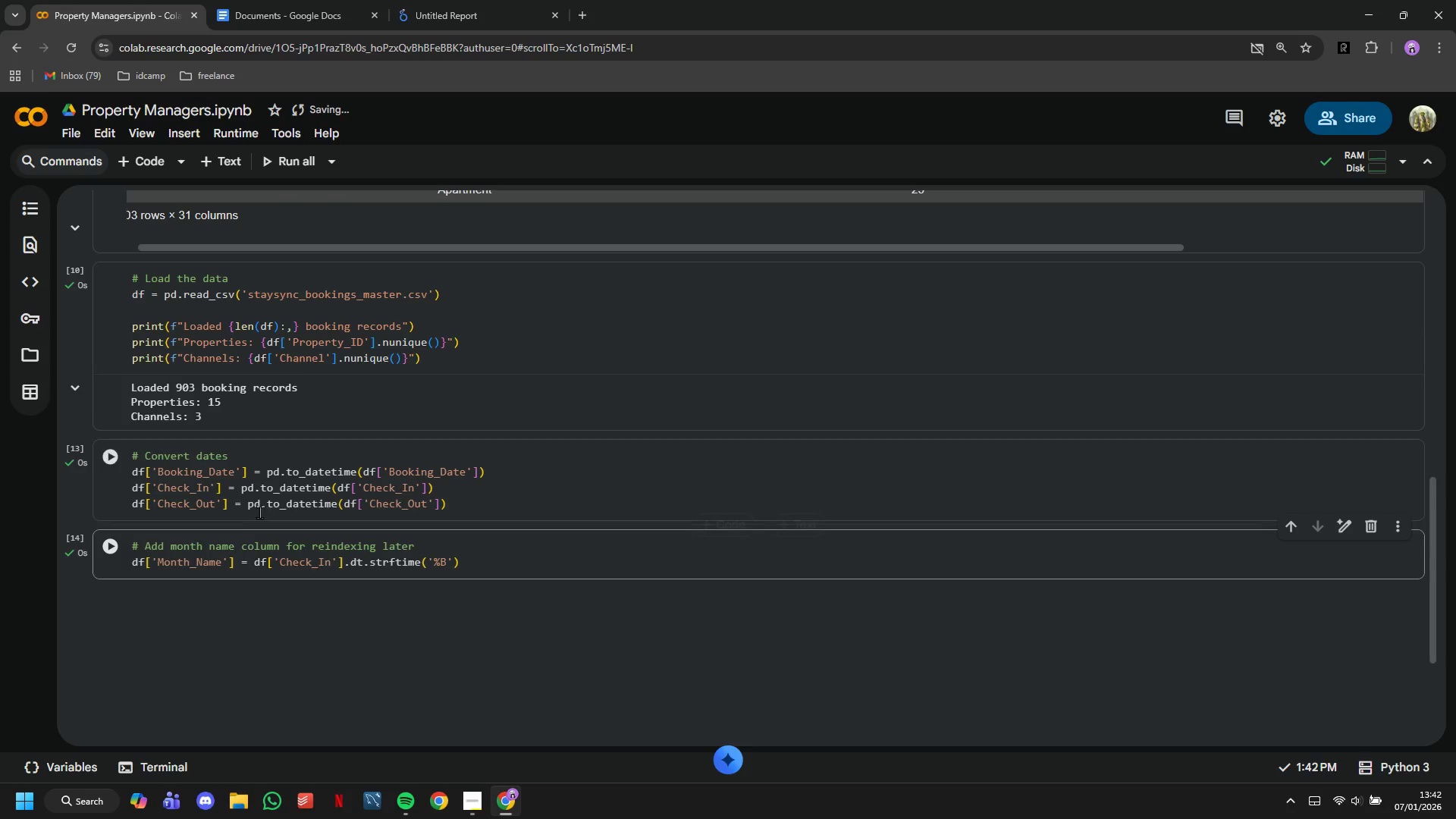 
scroll: coordinate [259, 512], scroll_direction: down, amount: 1.0
 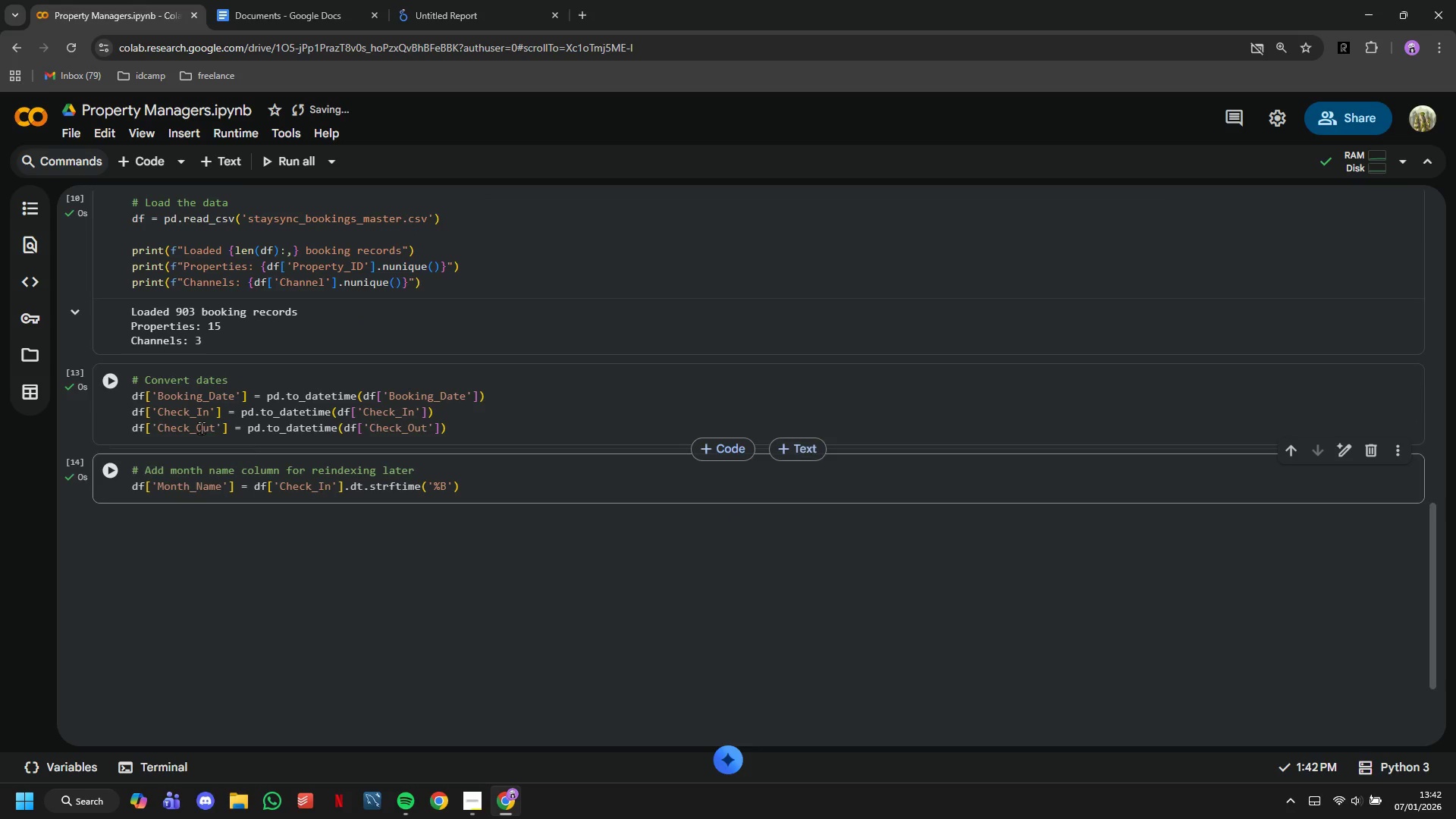 
left_click([152, 158])
 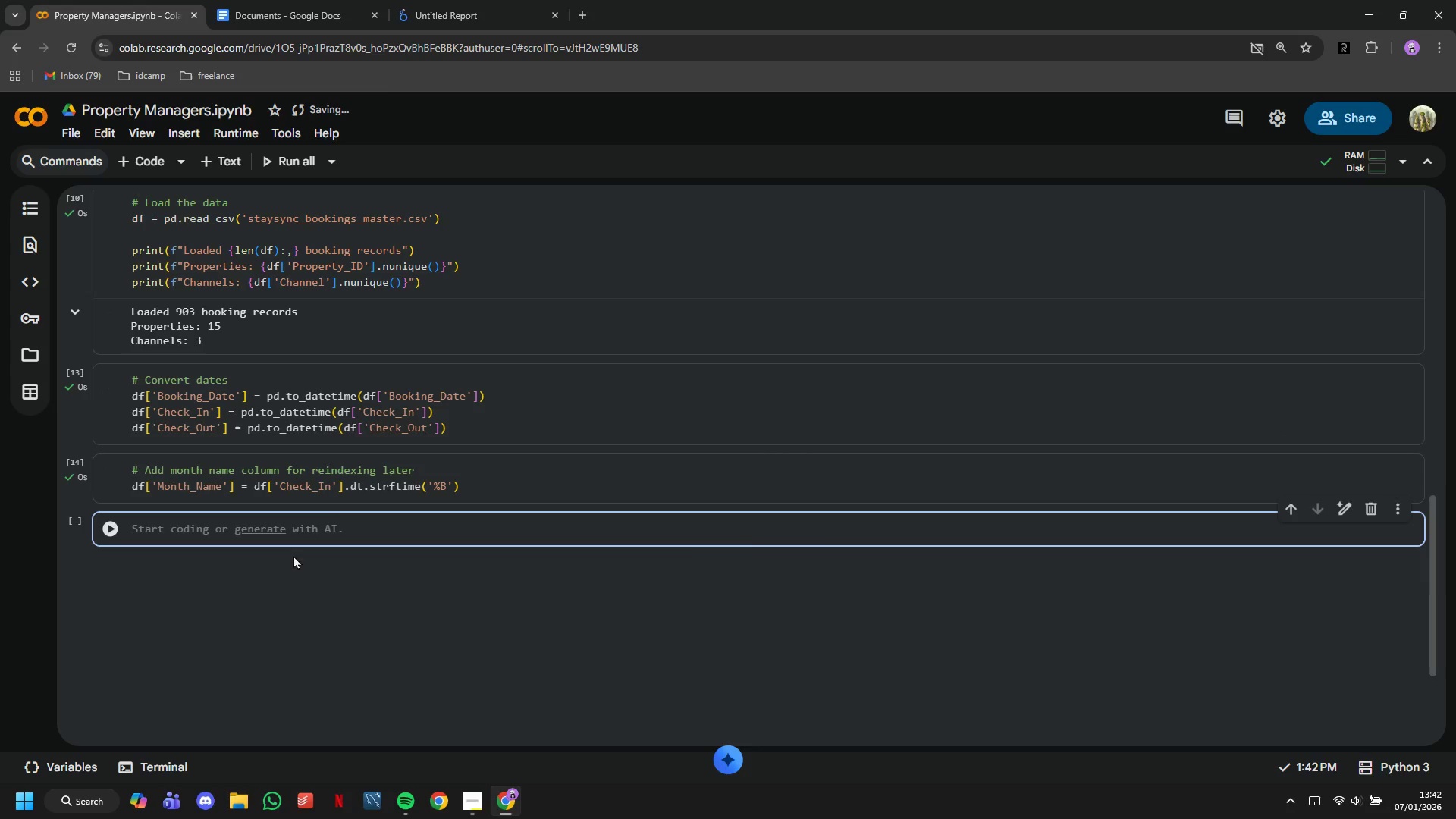 
type(# Add seaso)
 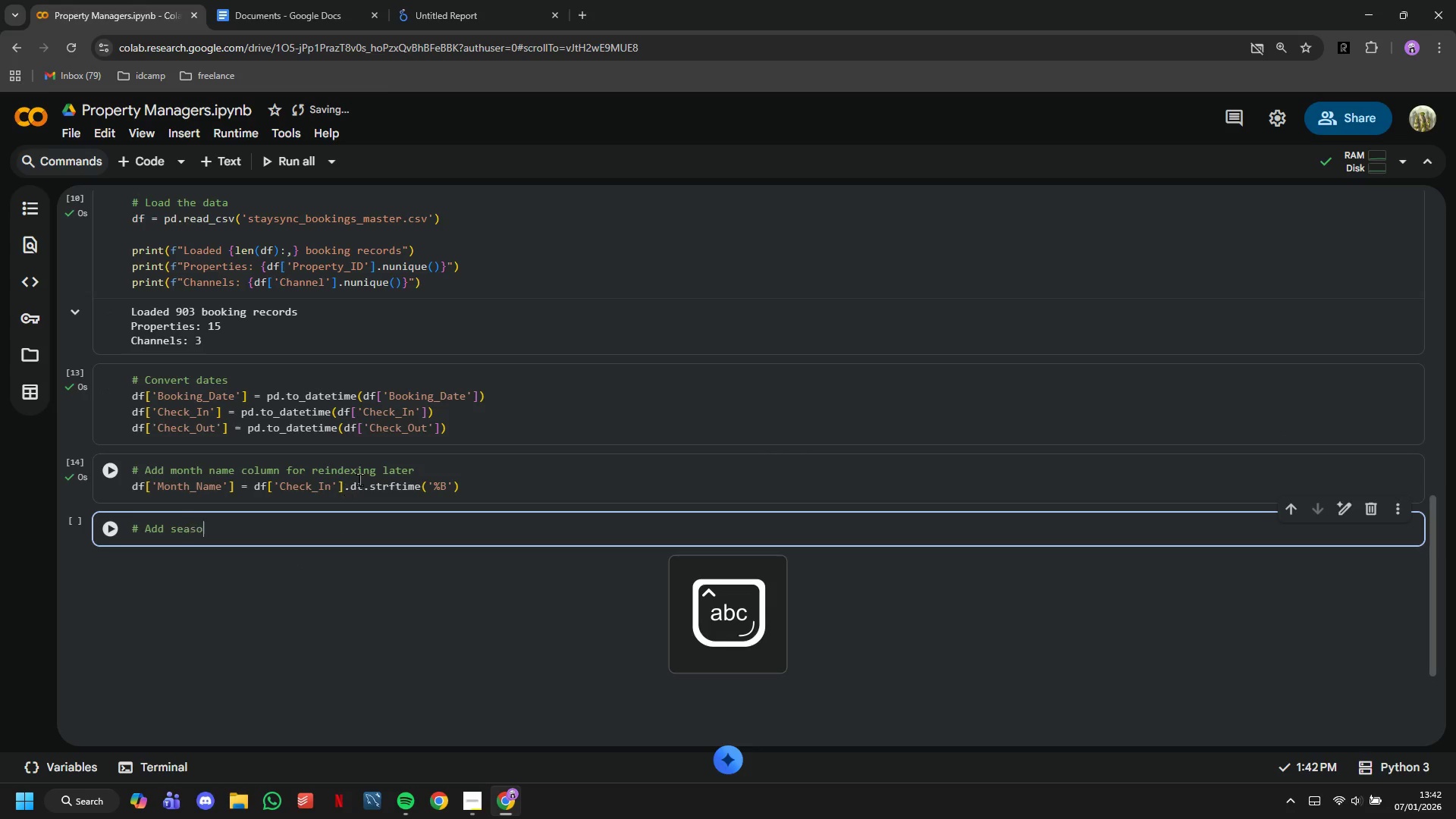 
type(n categorization)
 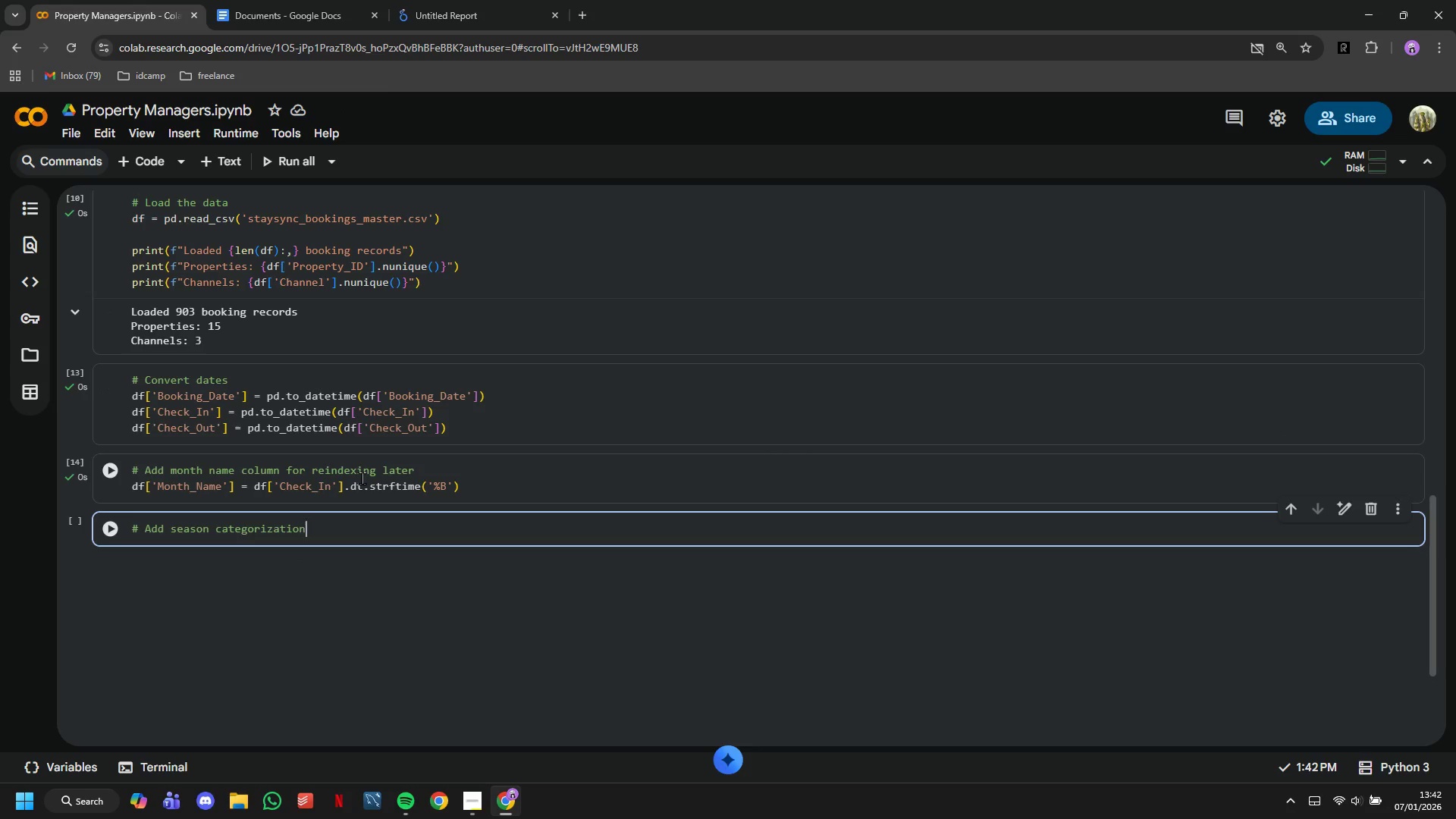 
key(Enter)
 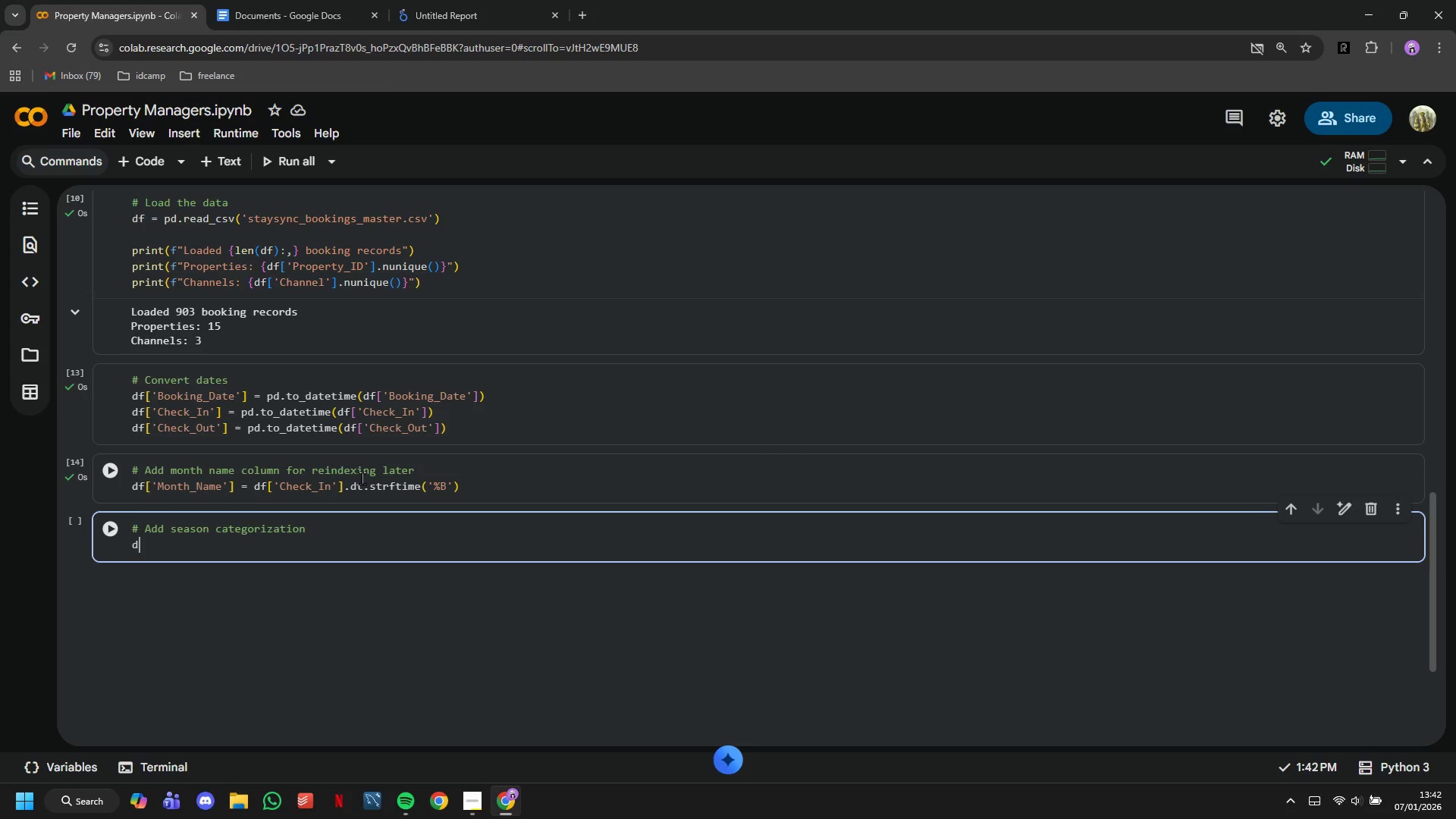 
type(df[')
 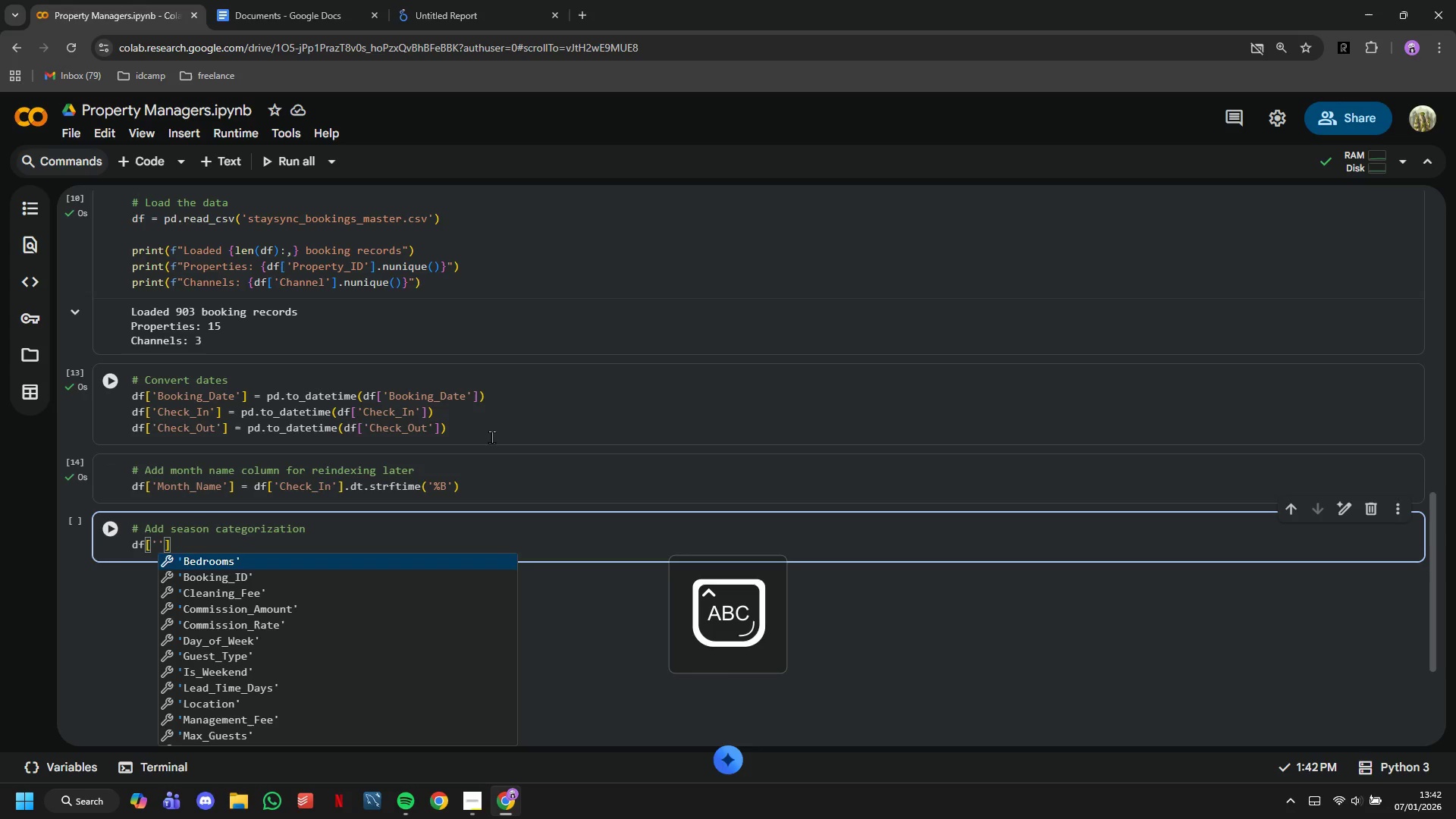 
type(Season)
 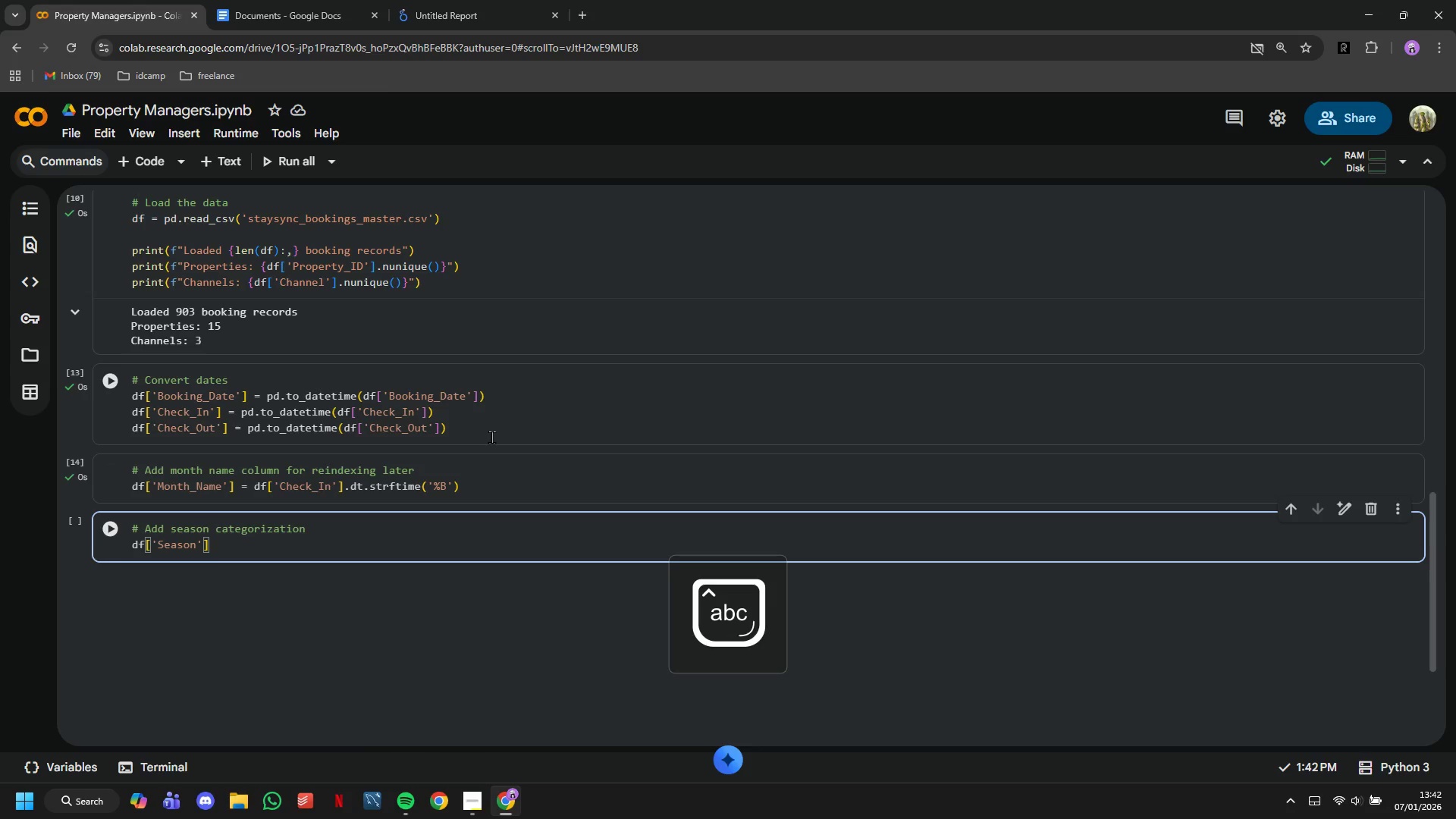 
key(ArrowRight)
 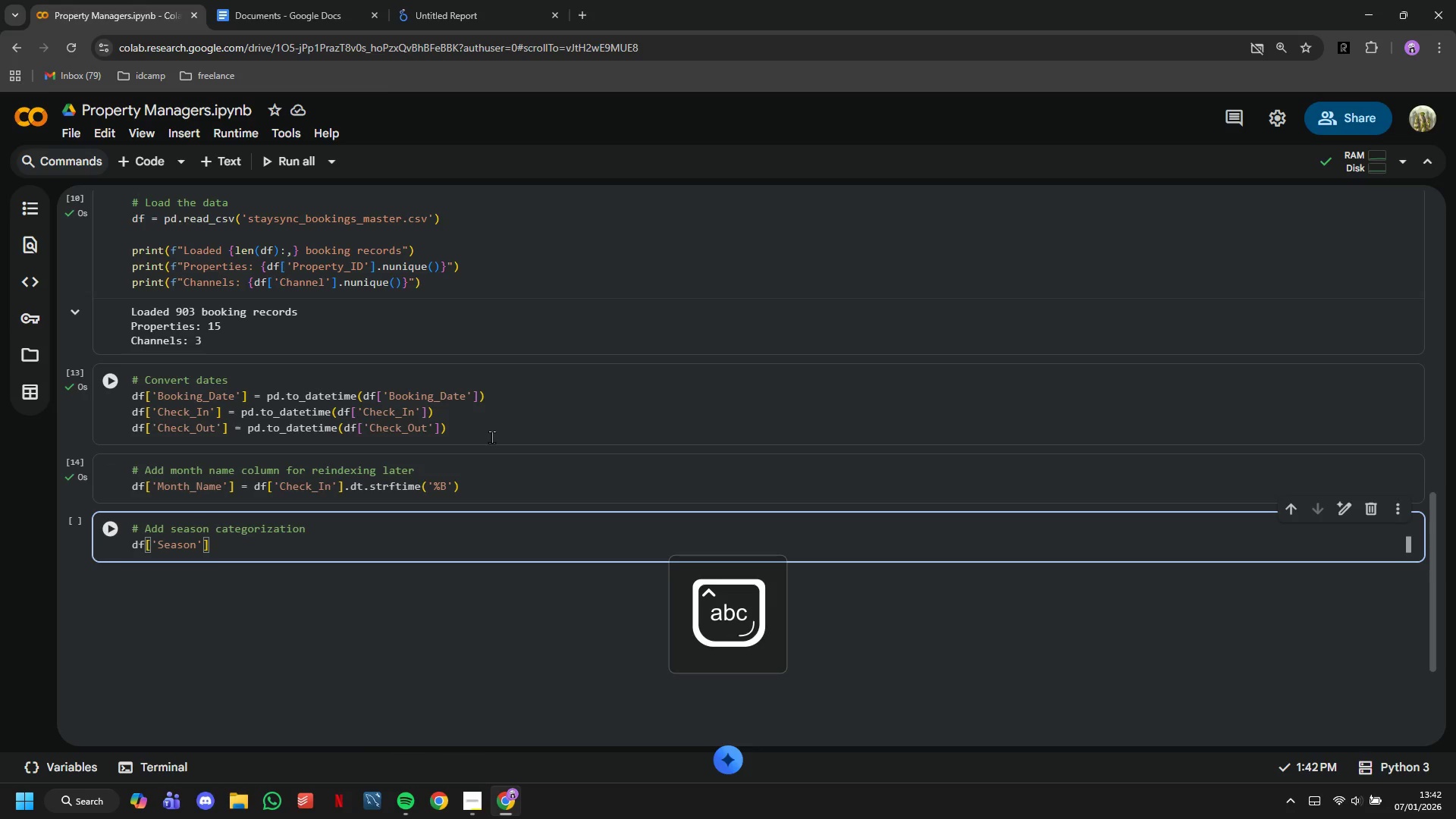 
key(ArrowRight)
 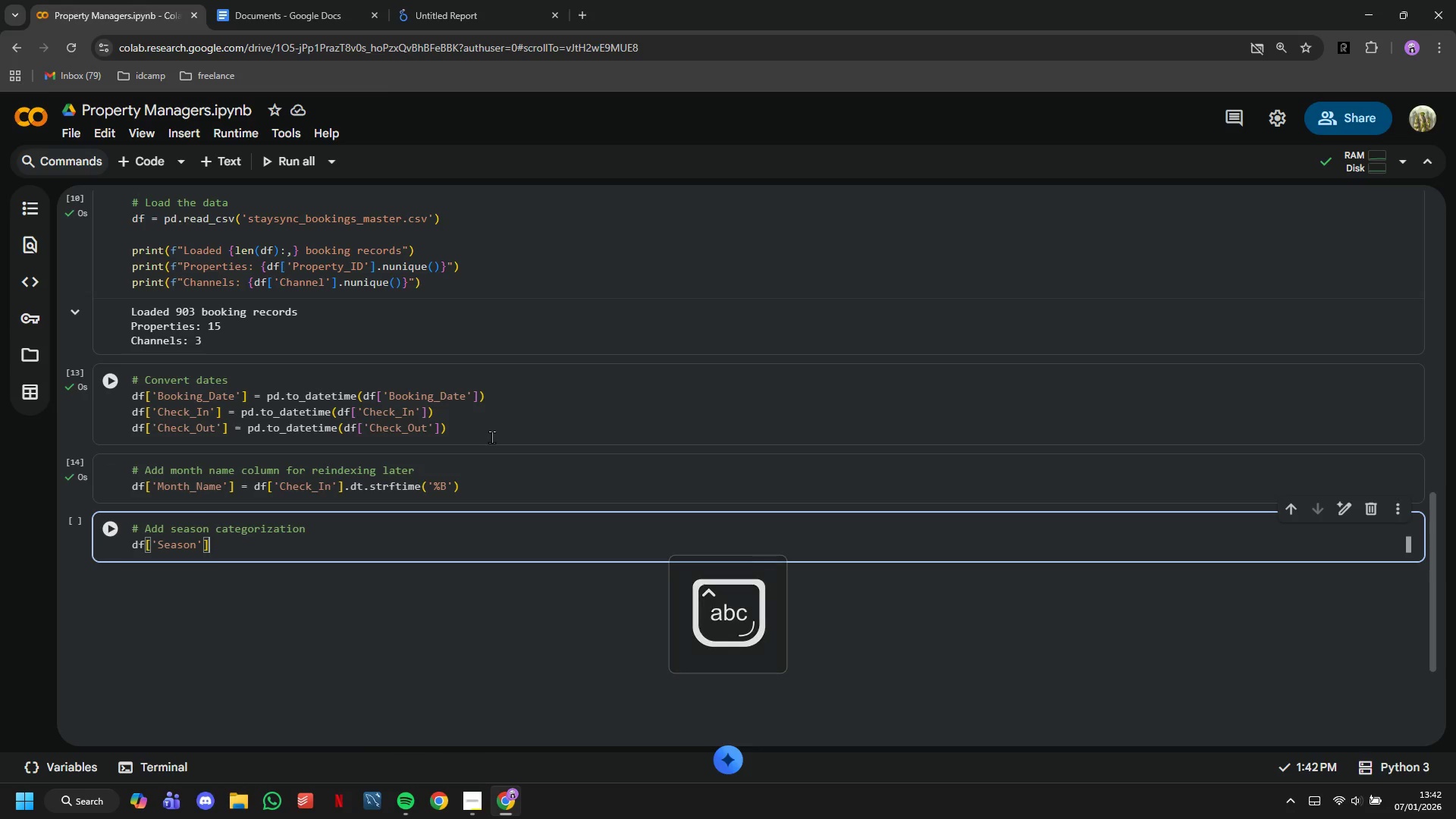 
type( = df['Check_In)
 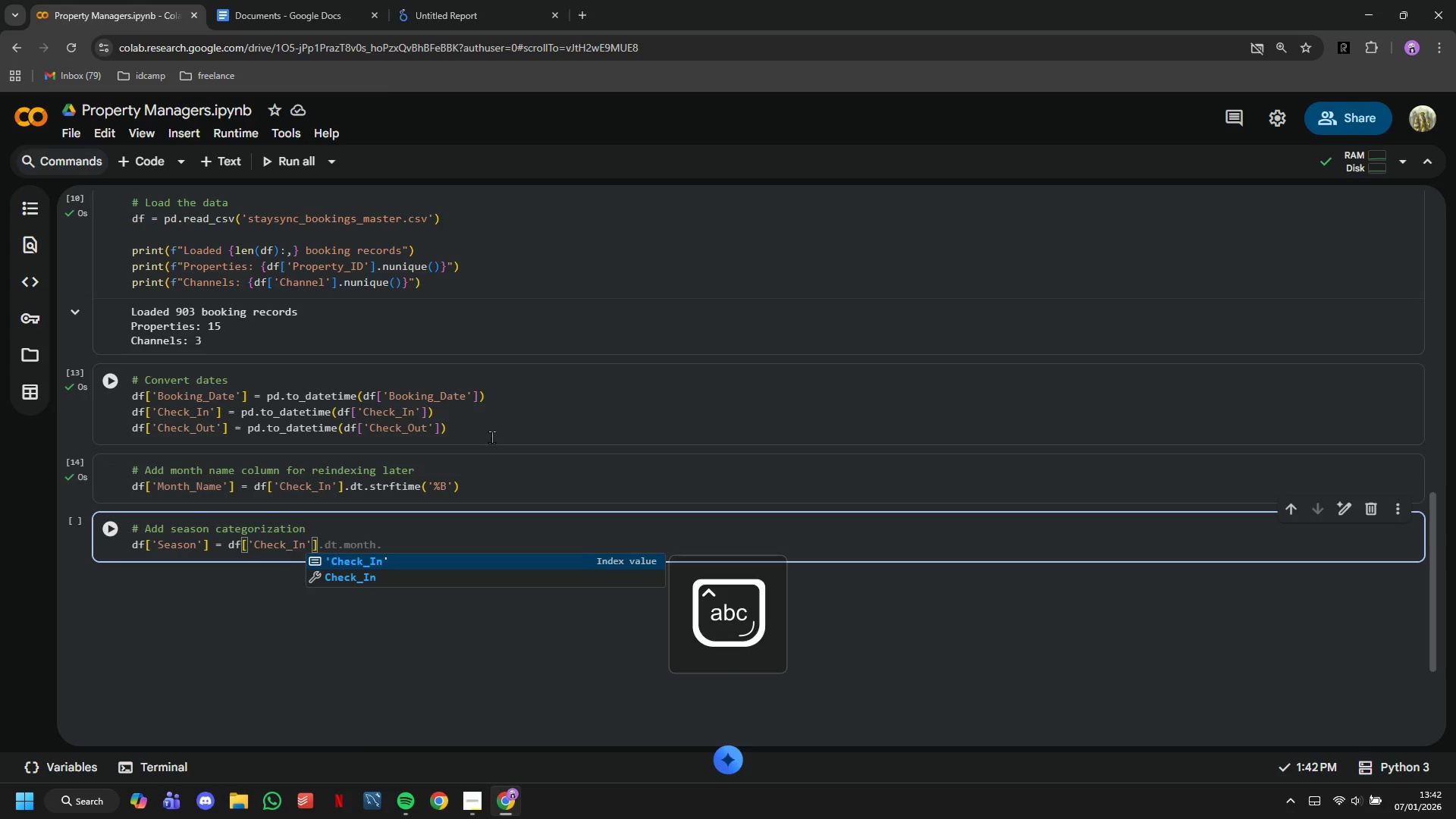 
key(ArrowRight)
 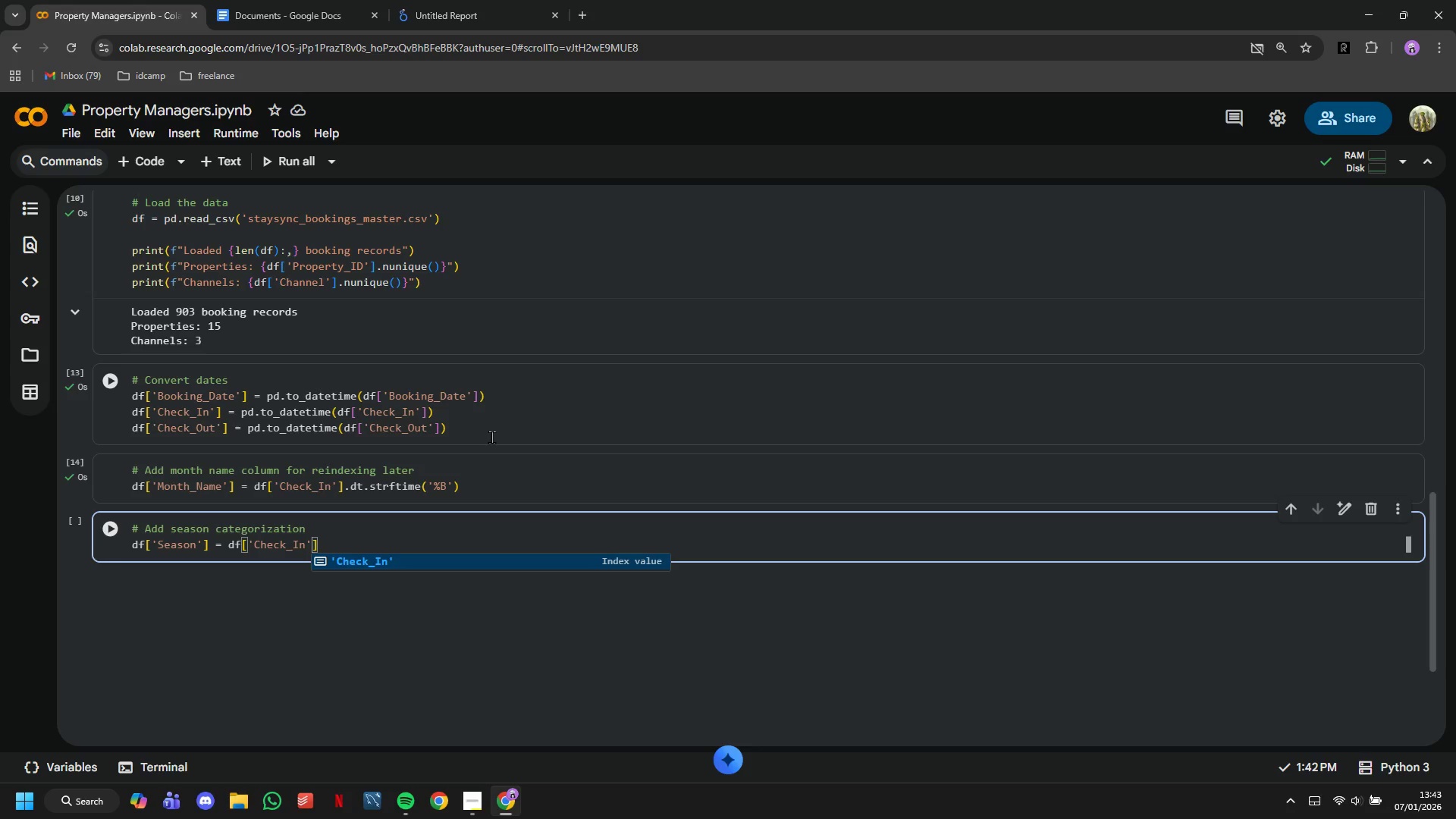 
wait(27.12)
 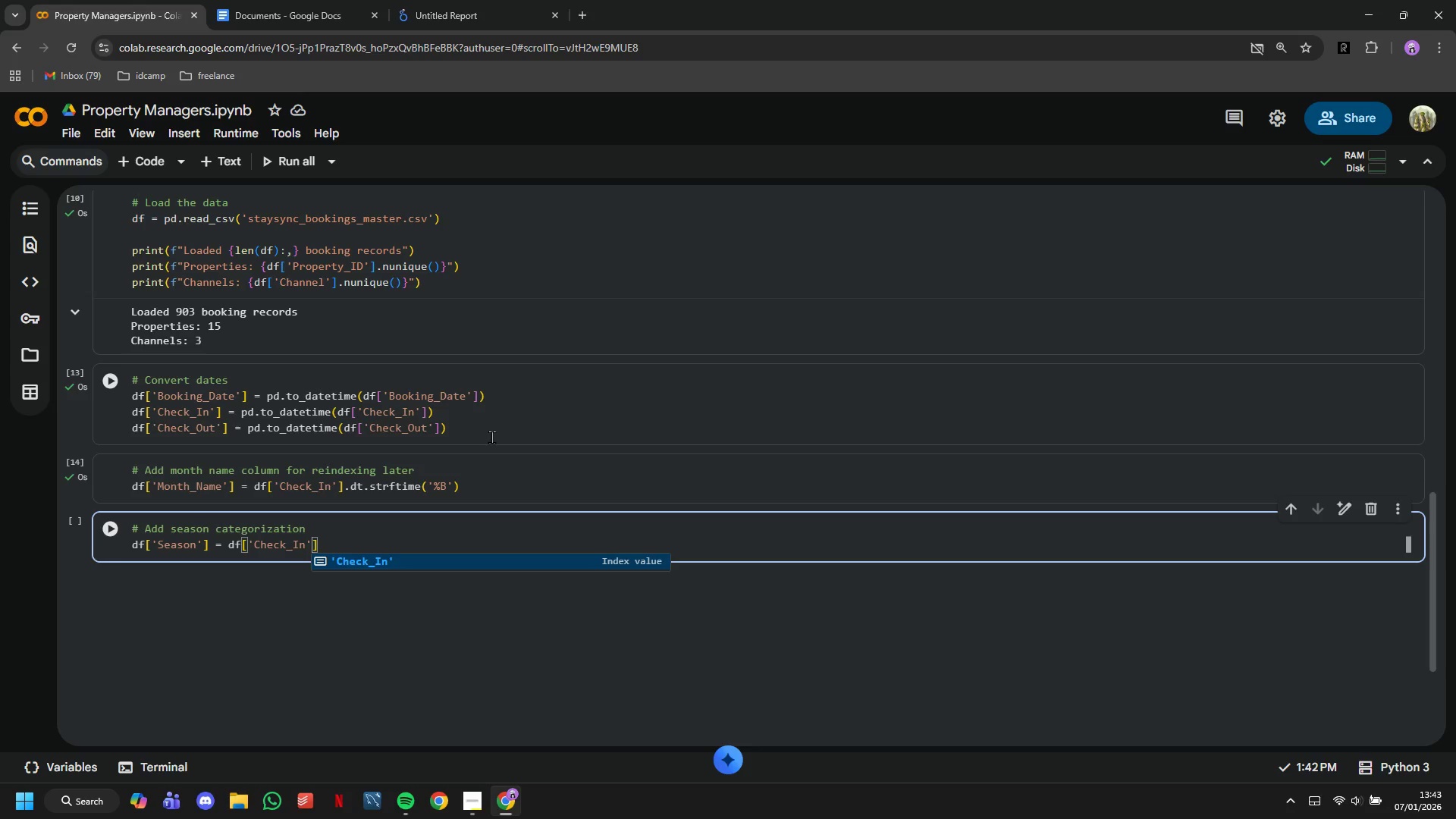 
key(ArrowRight)
 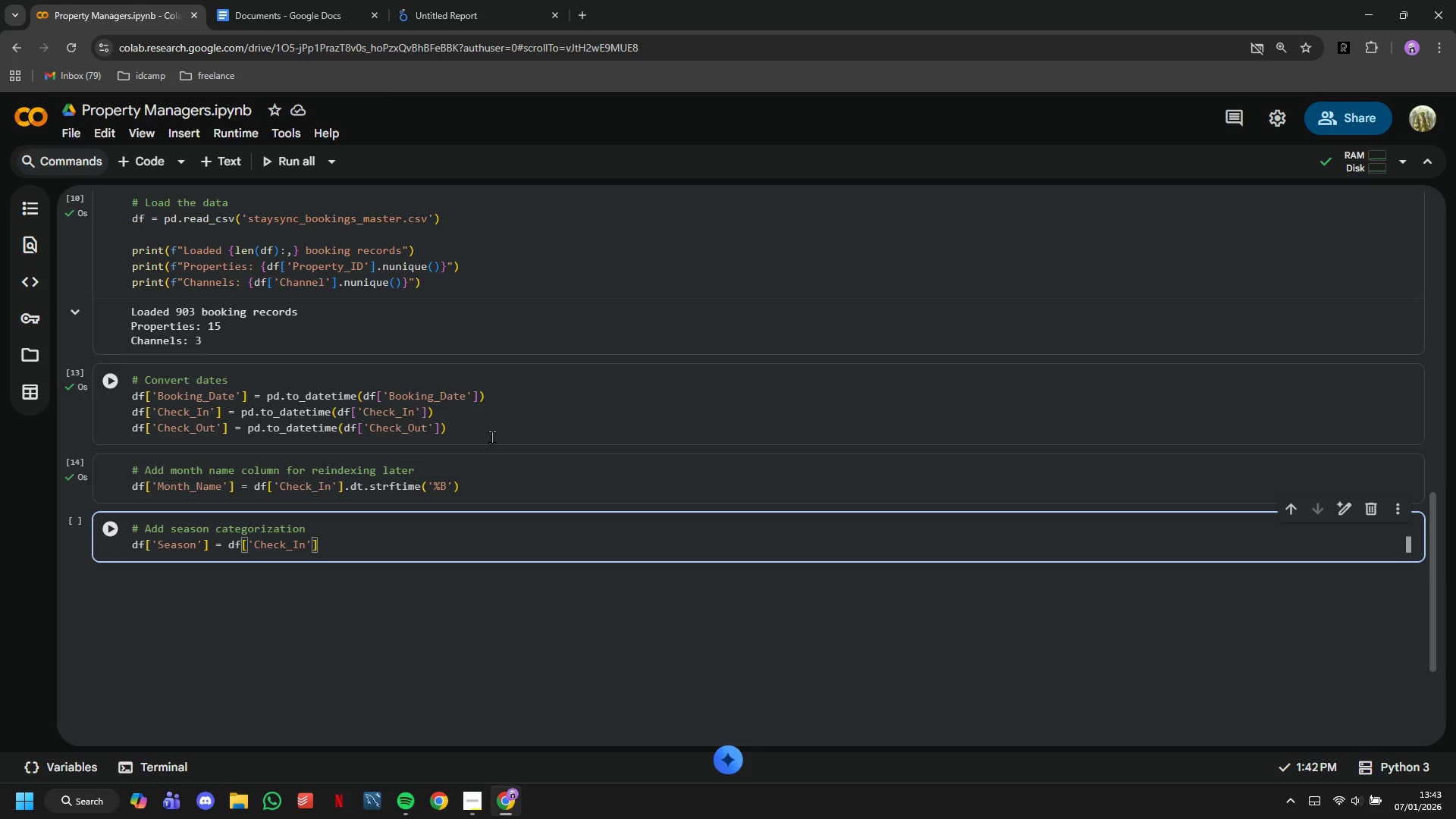 
wait(6.11)
 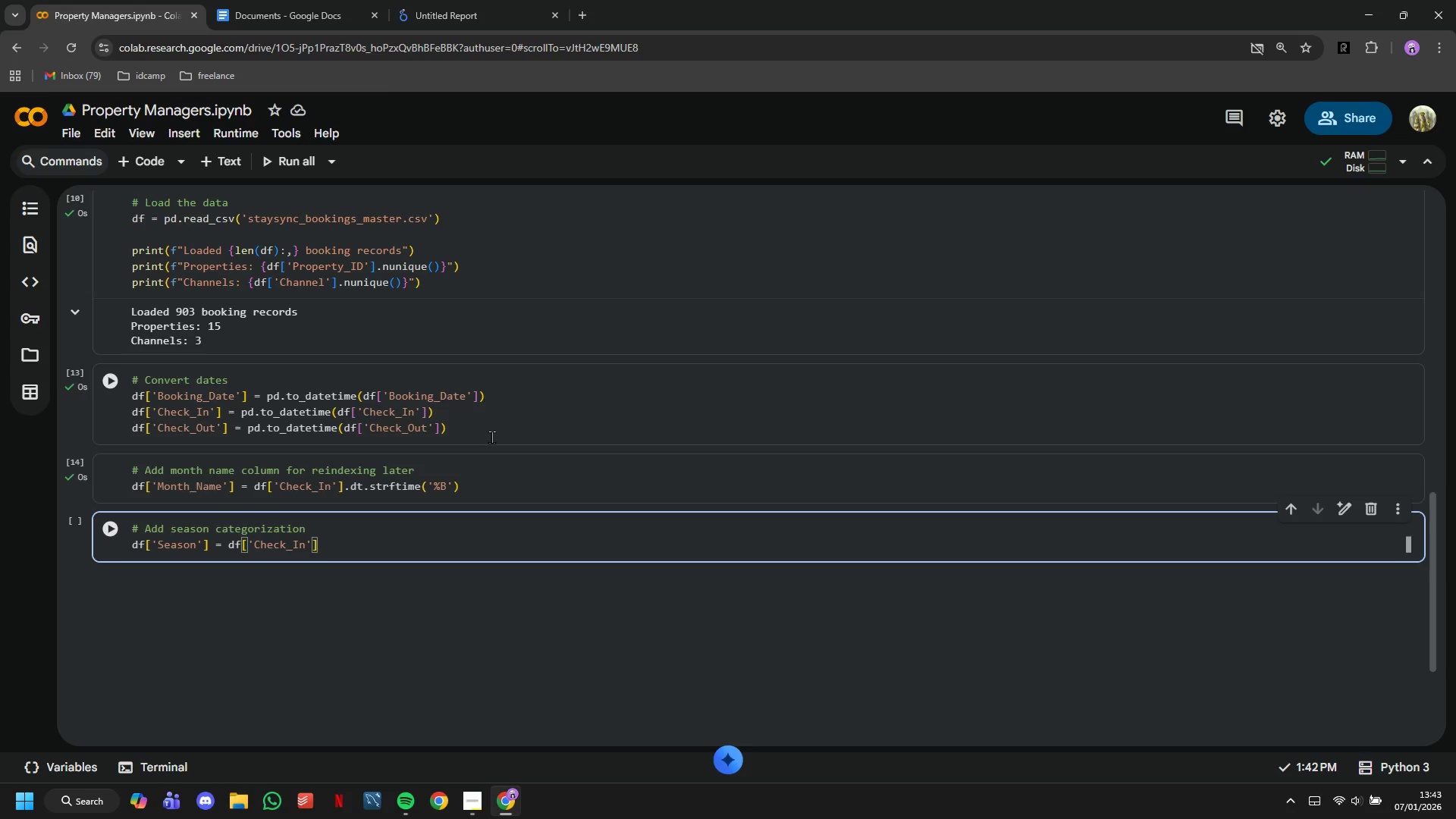 
key(Period)
 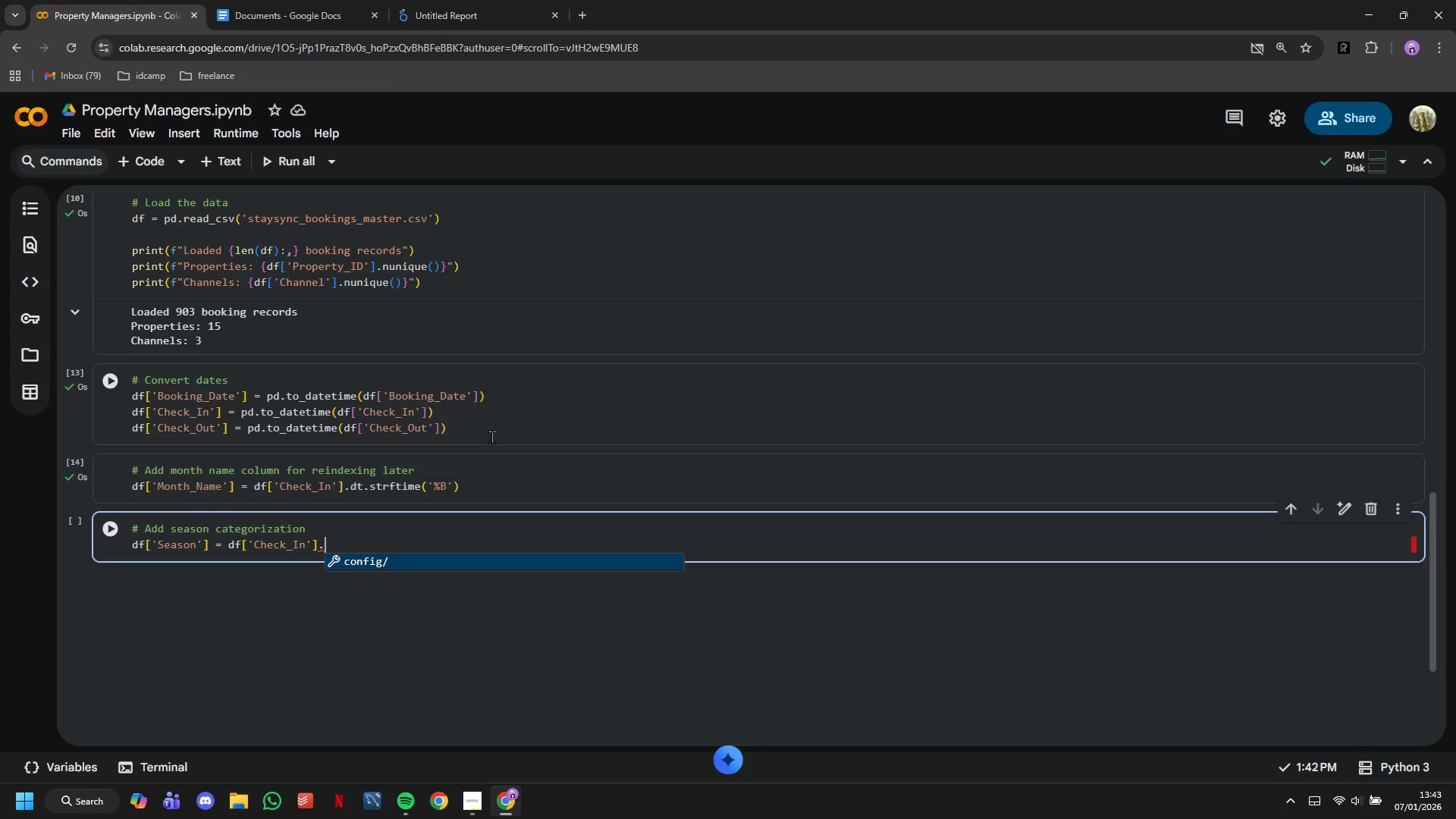 
wait(21.24)
 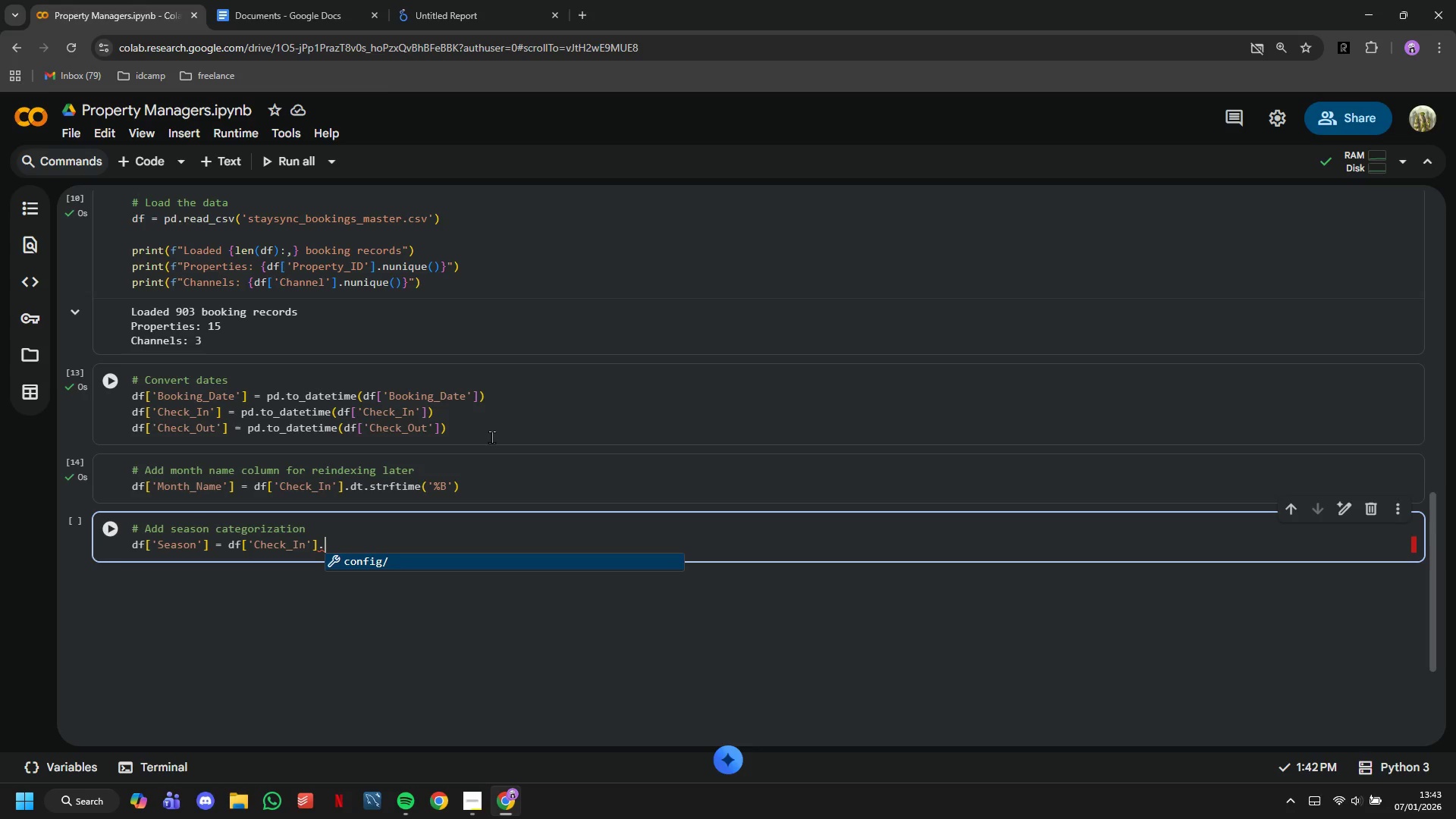 
type(dt.month.mao({)
 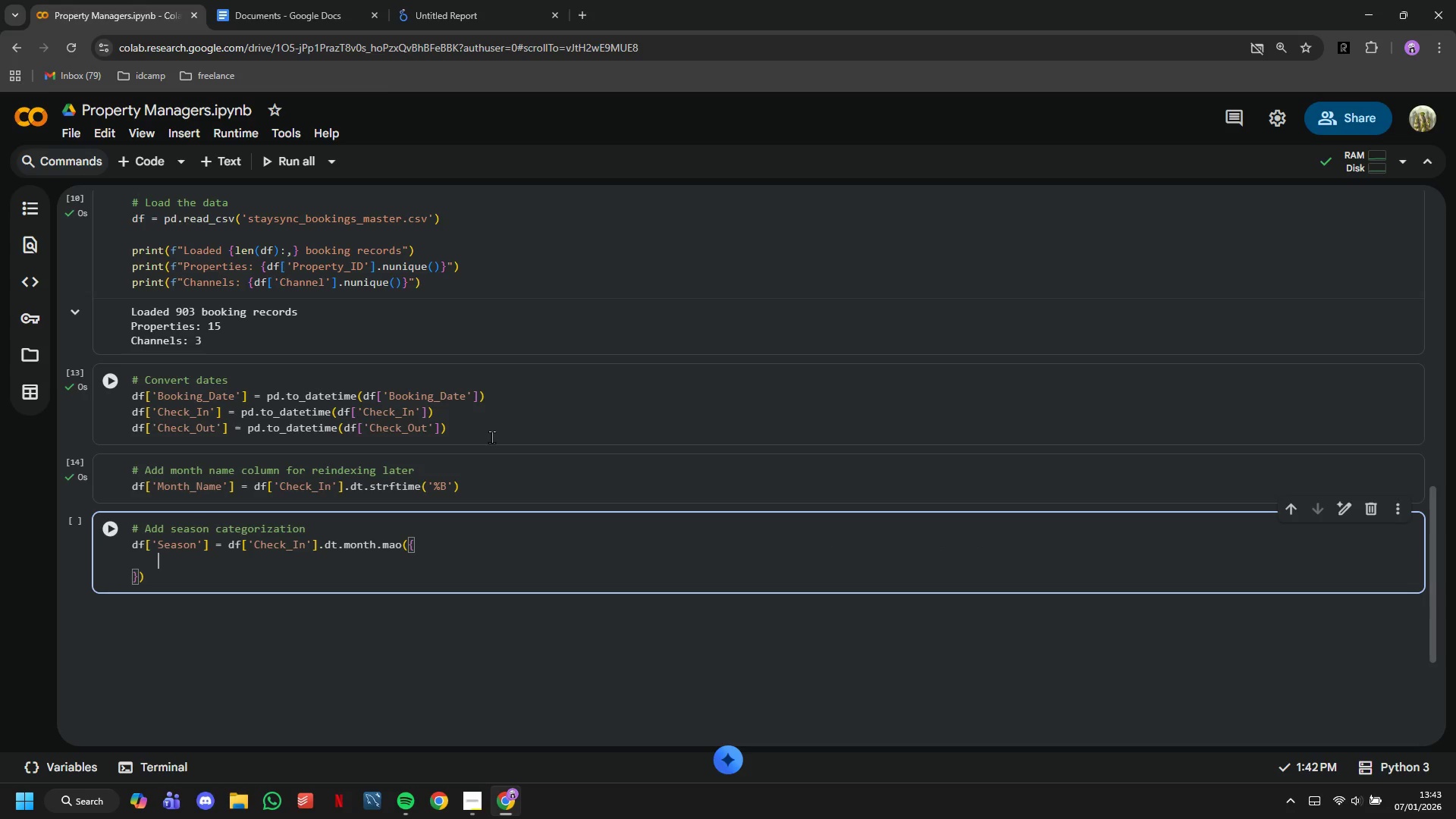 
 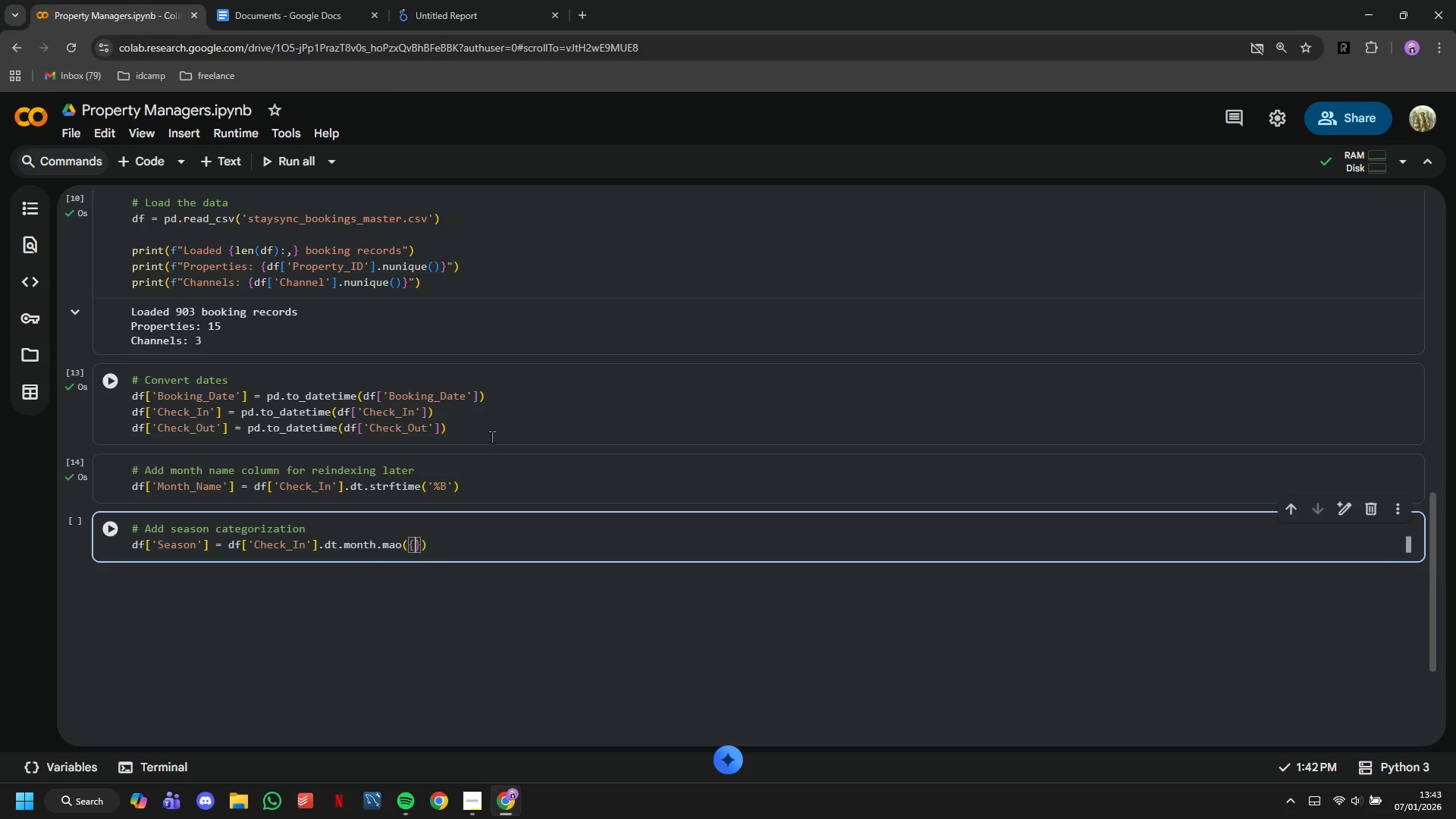 
key(Enter)
 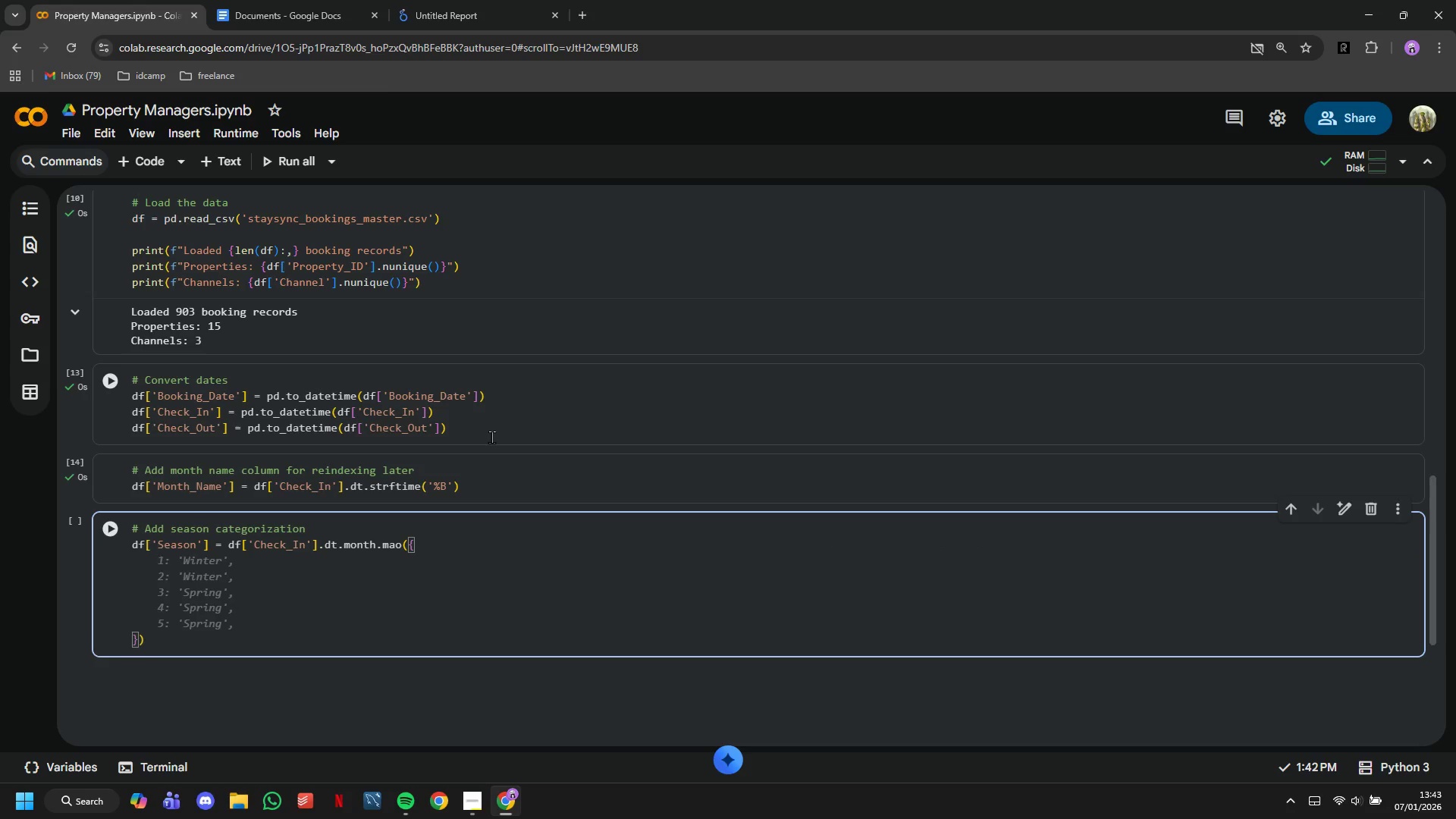 
hold_key(key=ArrowLeft, duration=0.86)
 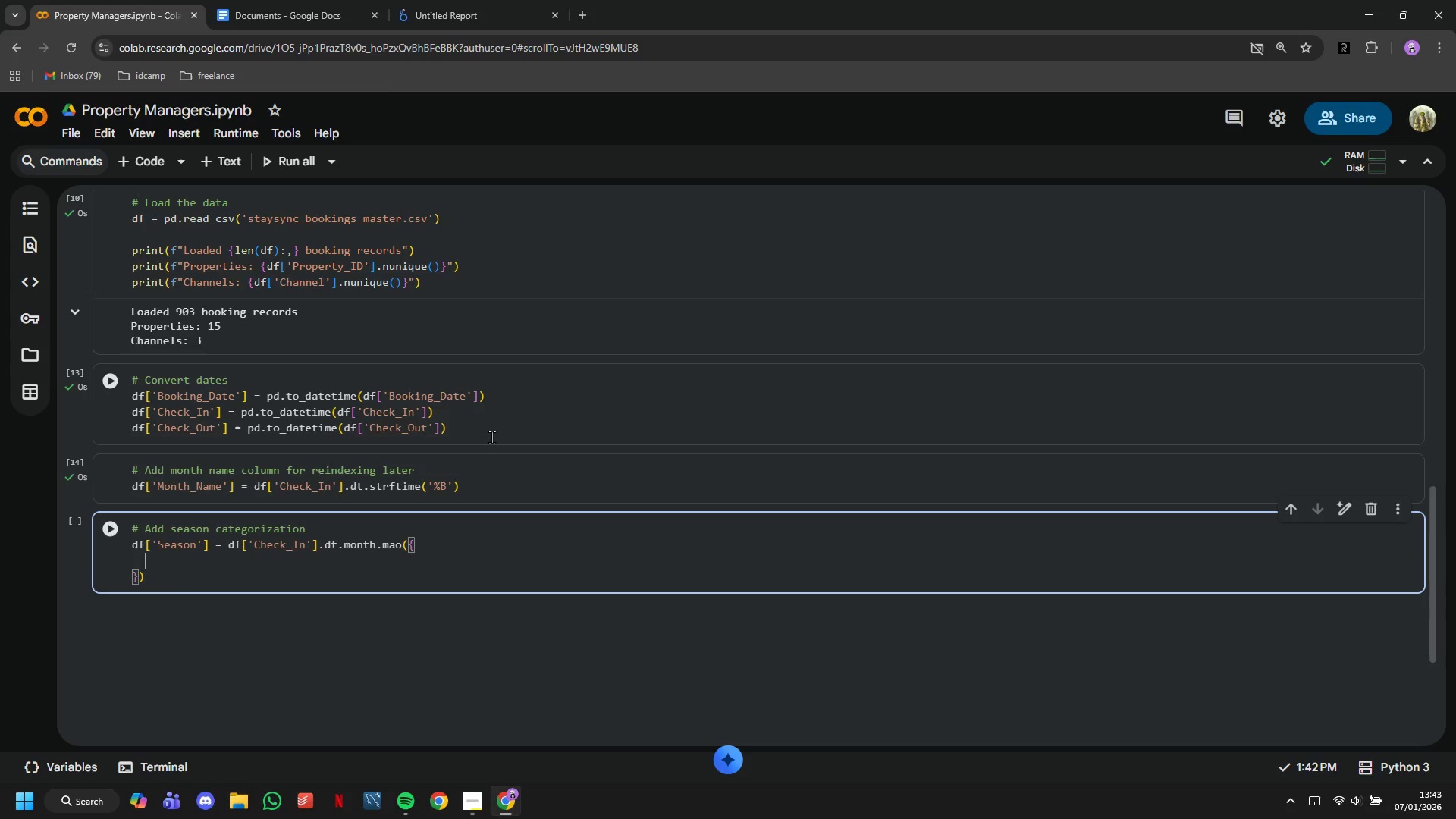 
key(ArrowRight)
 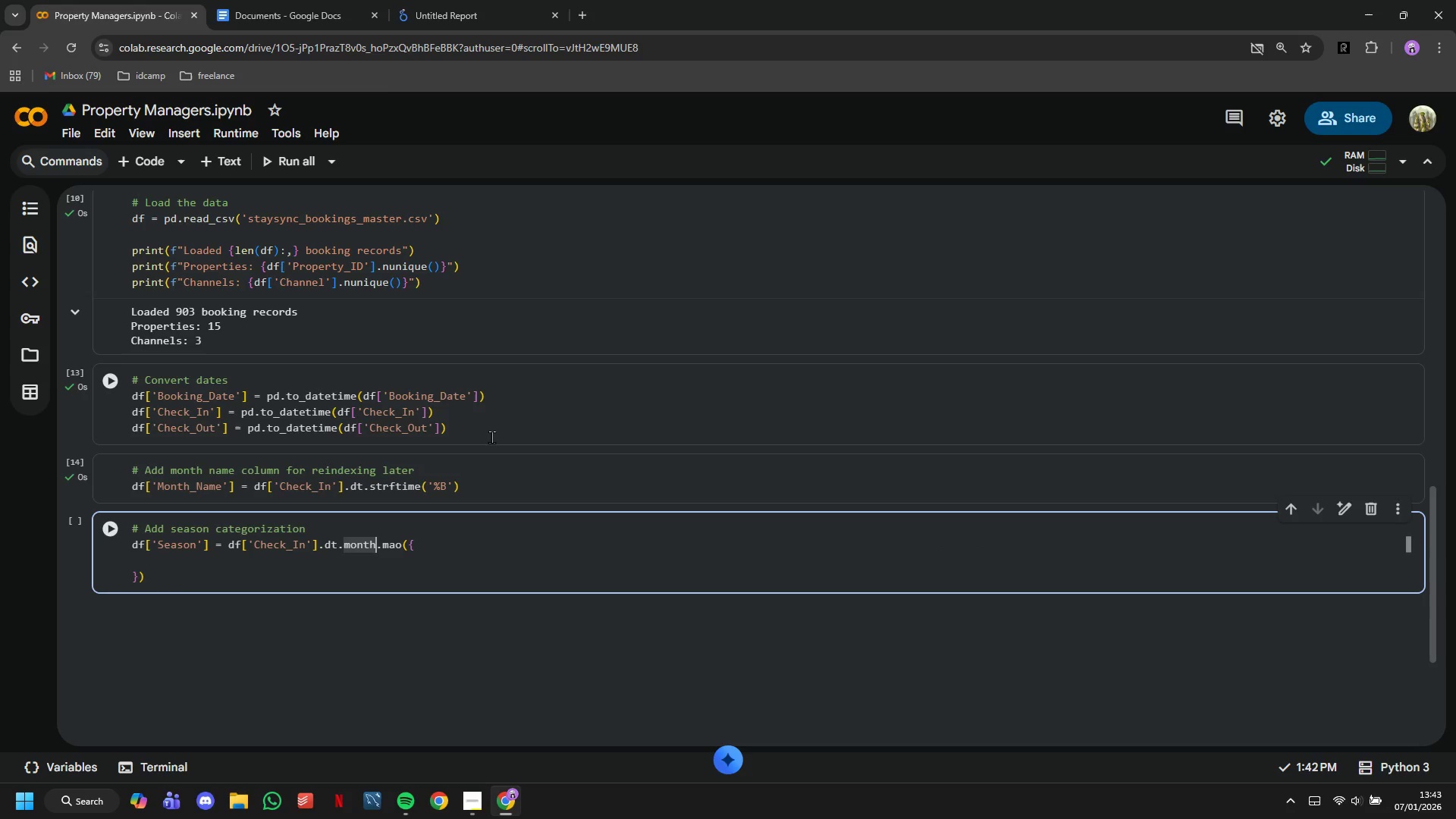 
key(ArrowRight)
 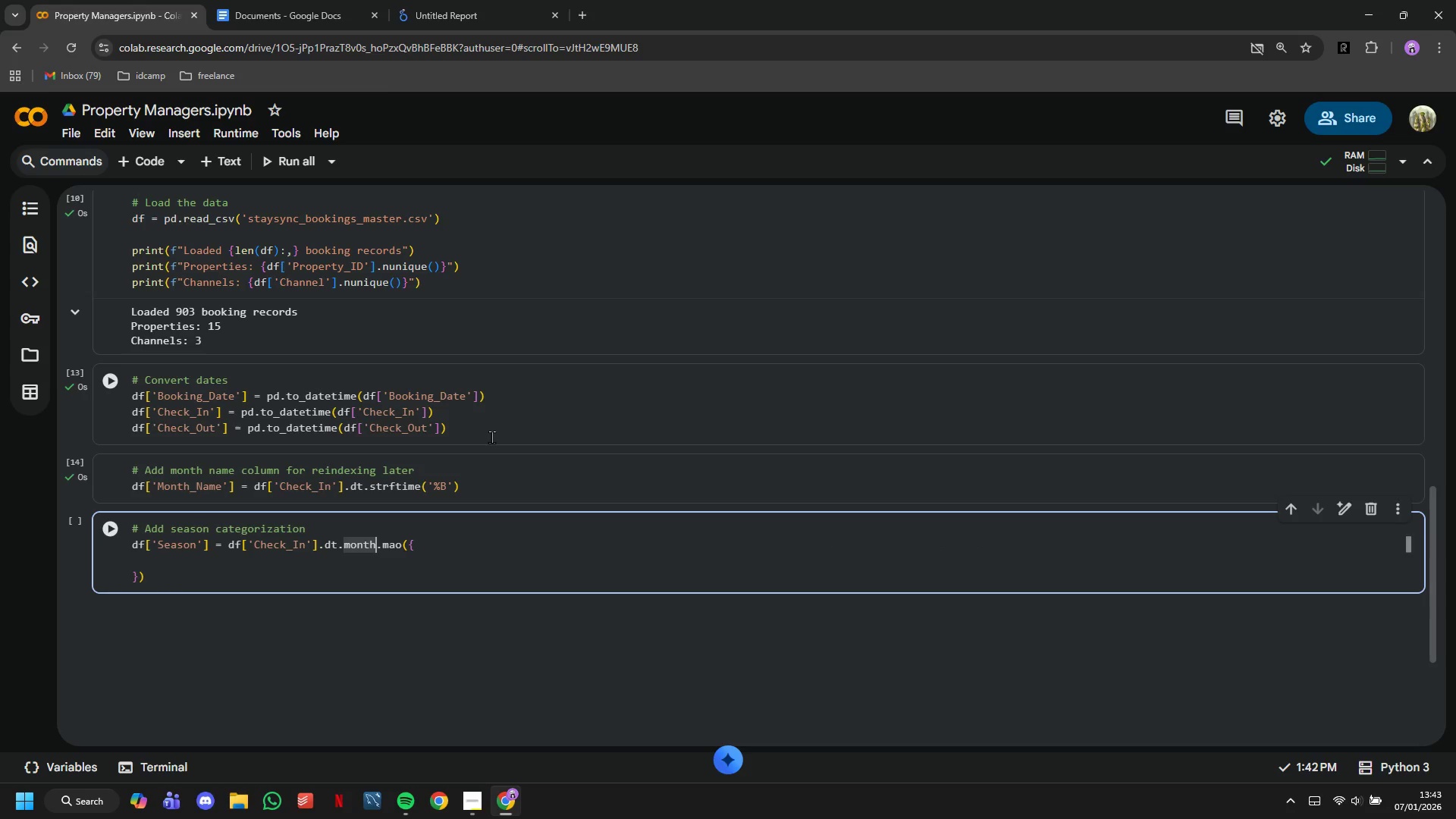 
key(ArrowRight)
 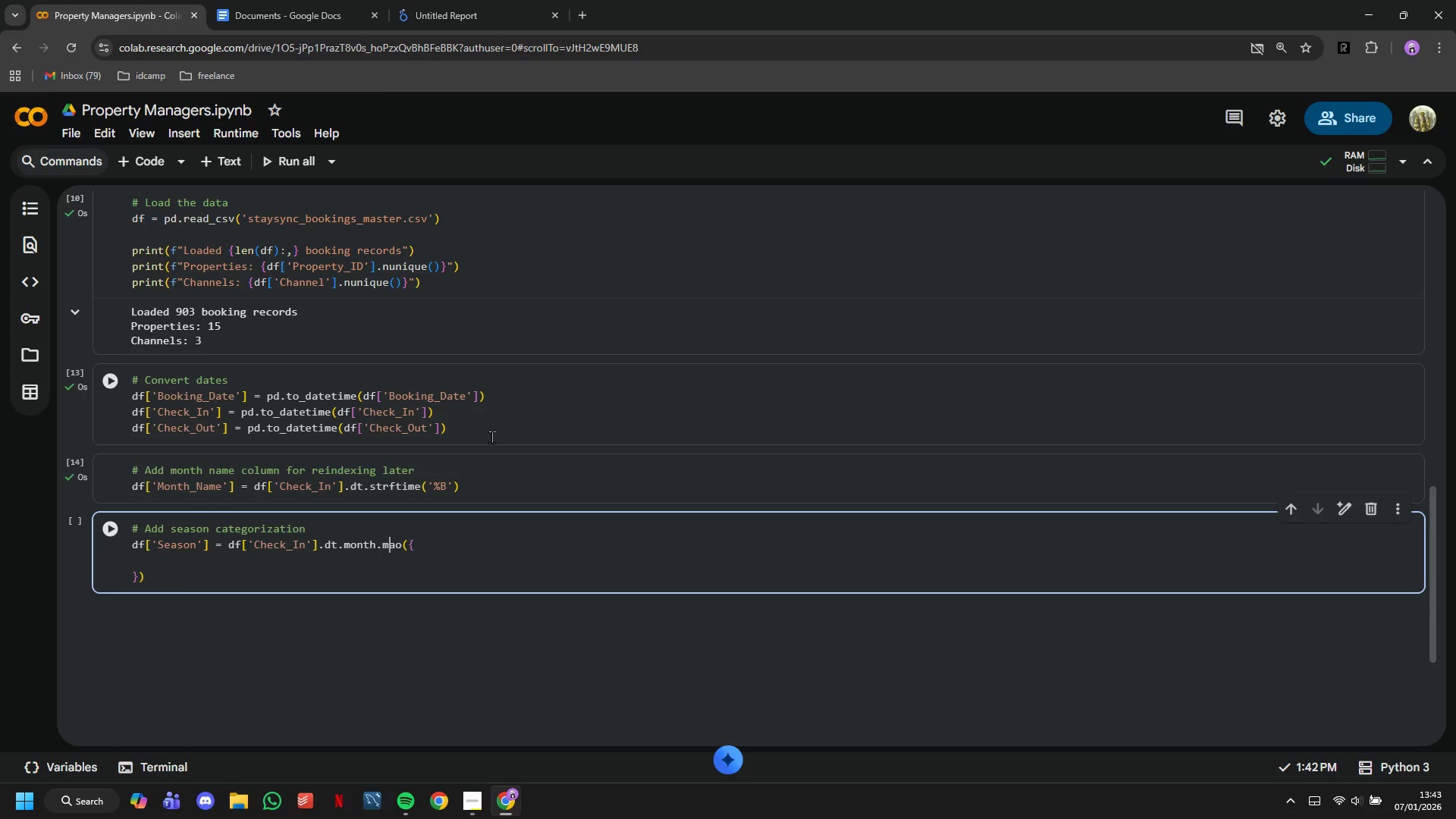 
key(ArrowRight)
 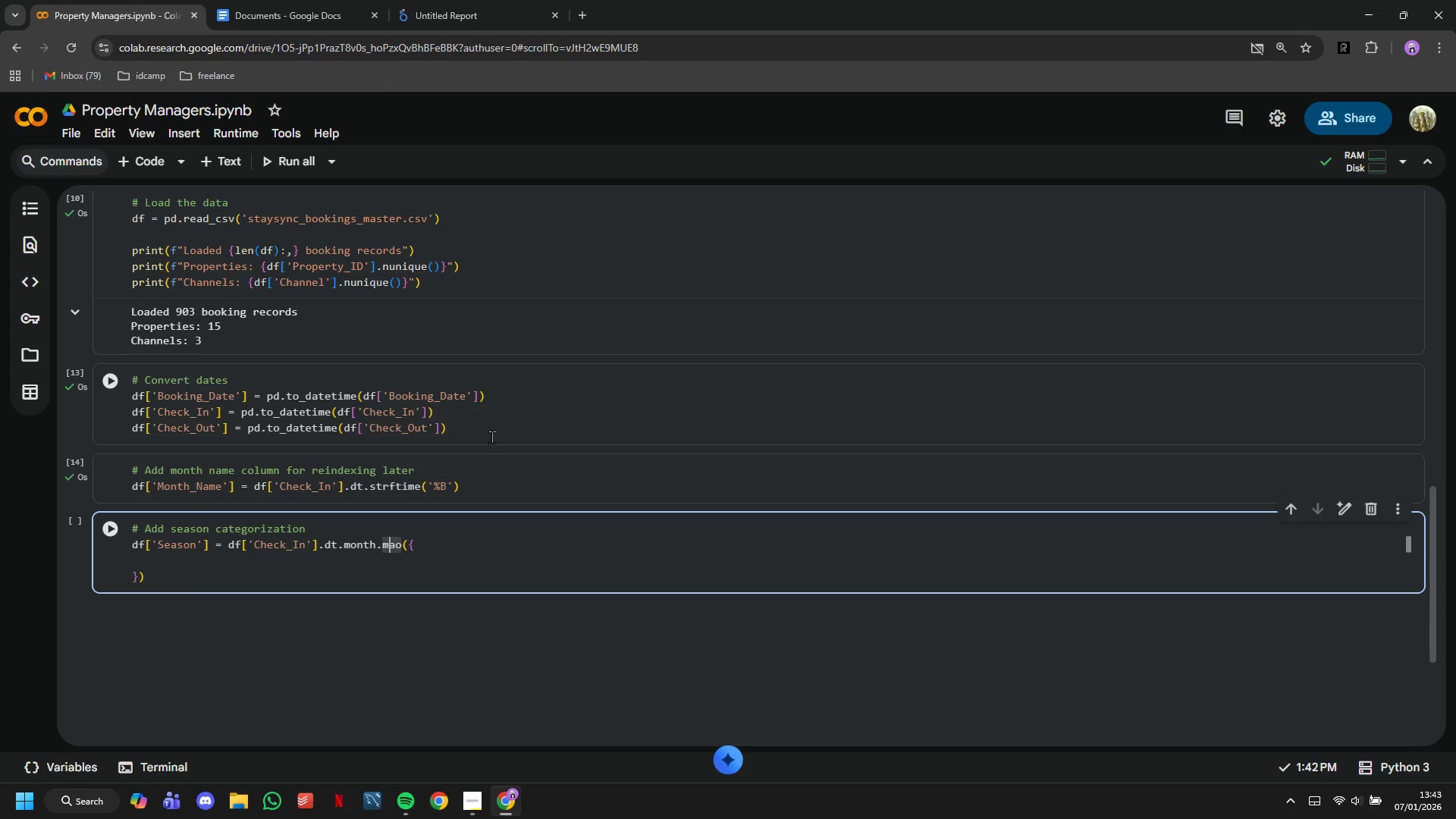 
key(ArrowRight)
 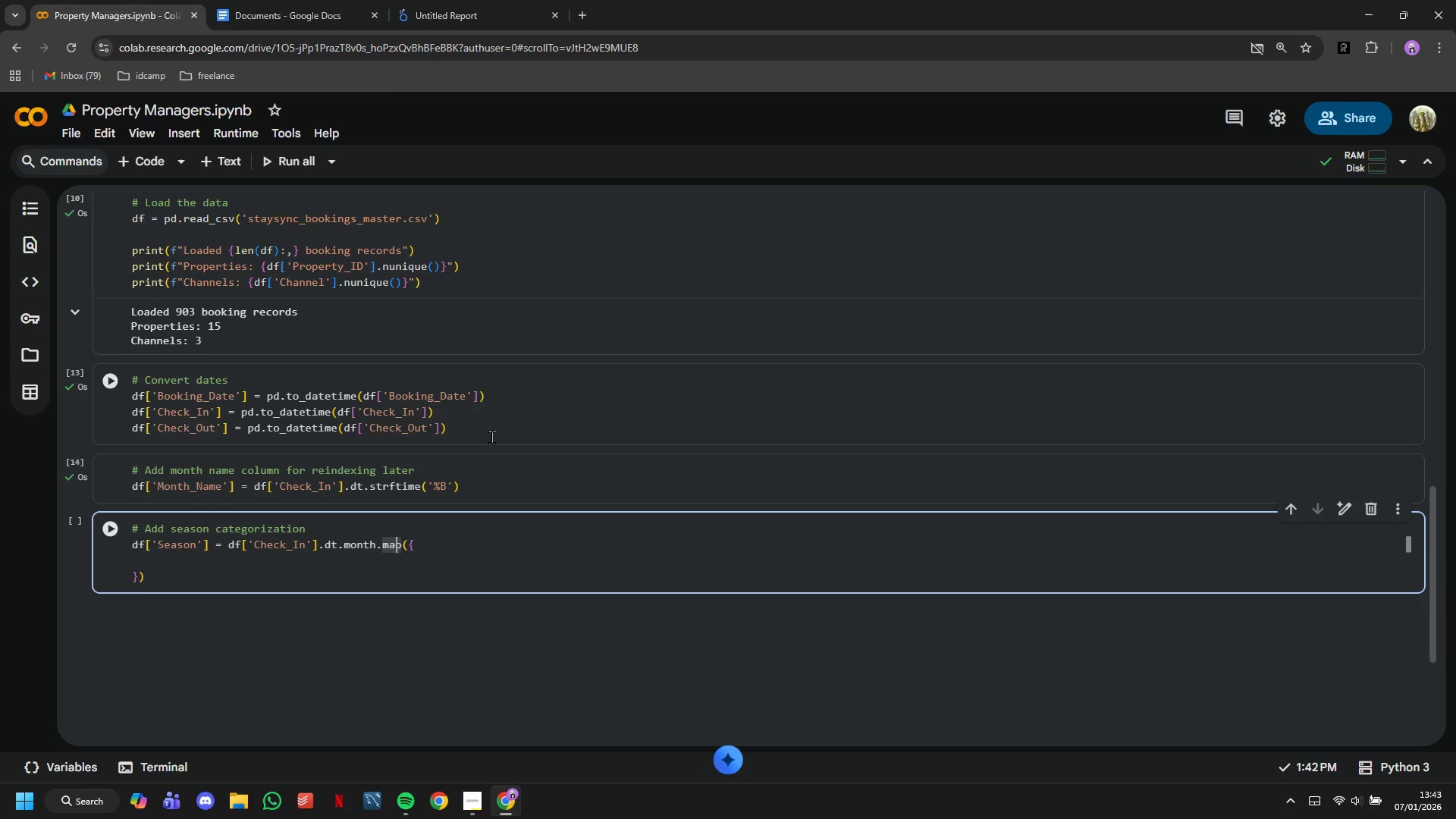 
key(ArrowRight)
 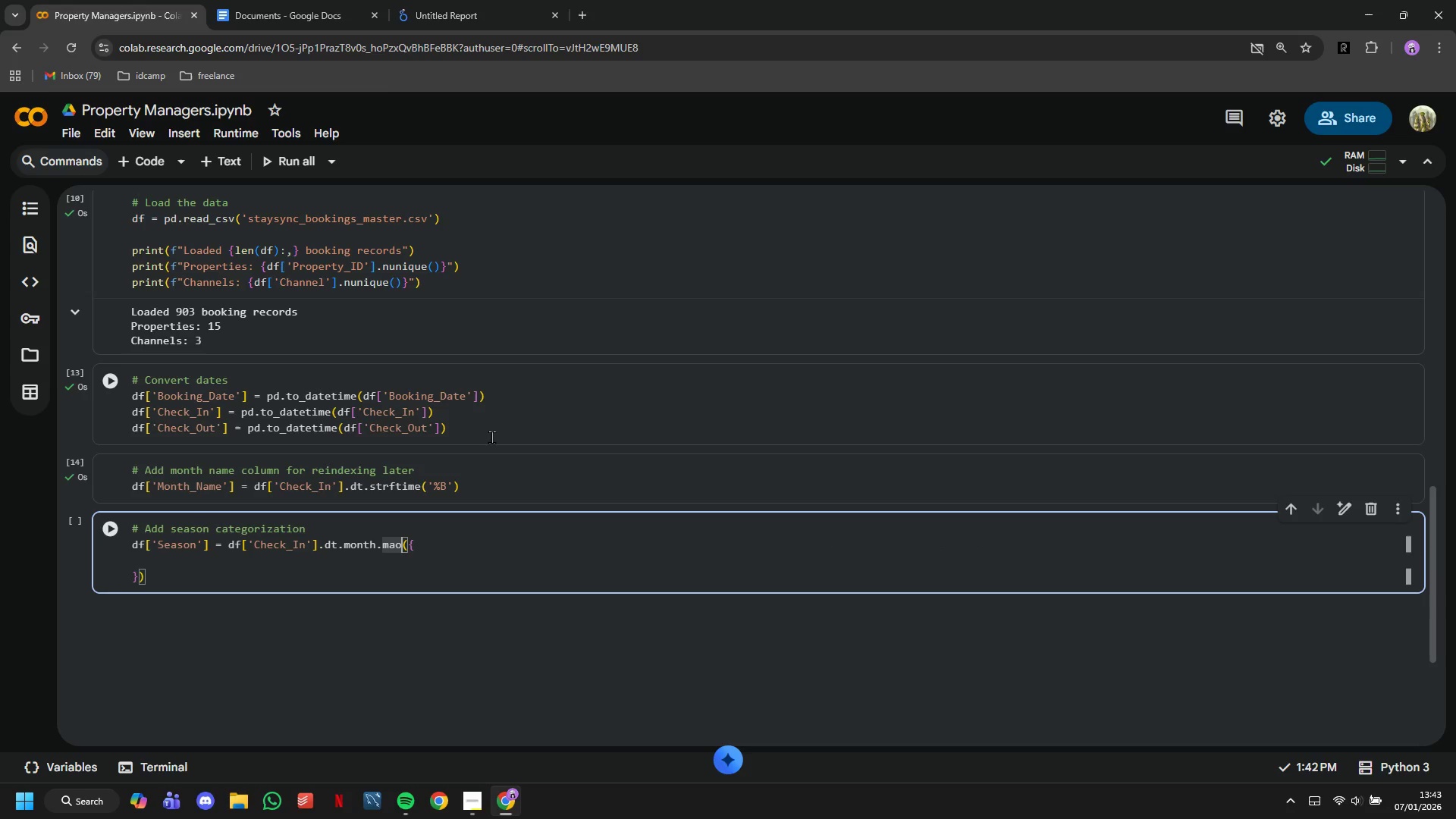 
key(Backspace)
 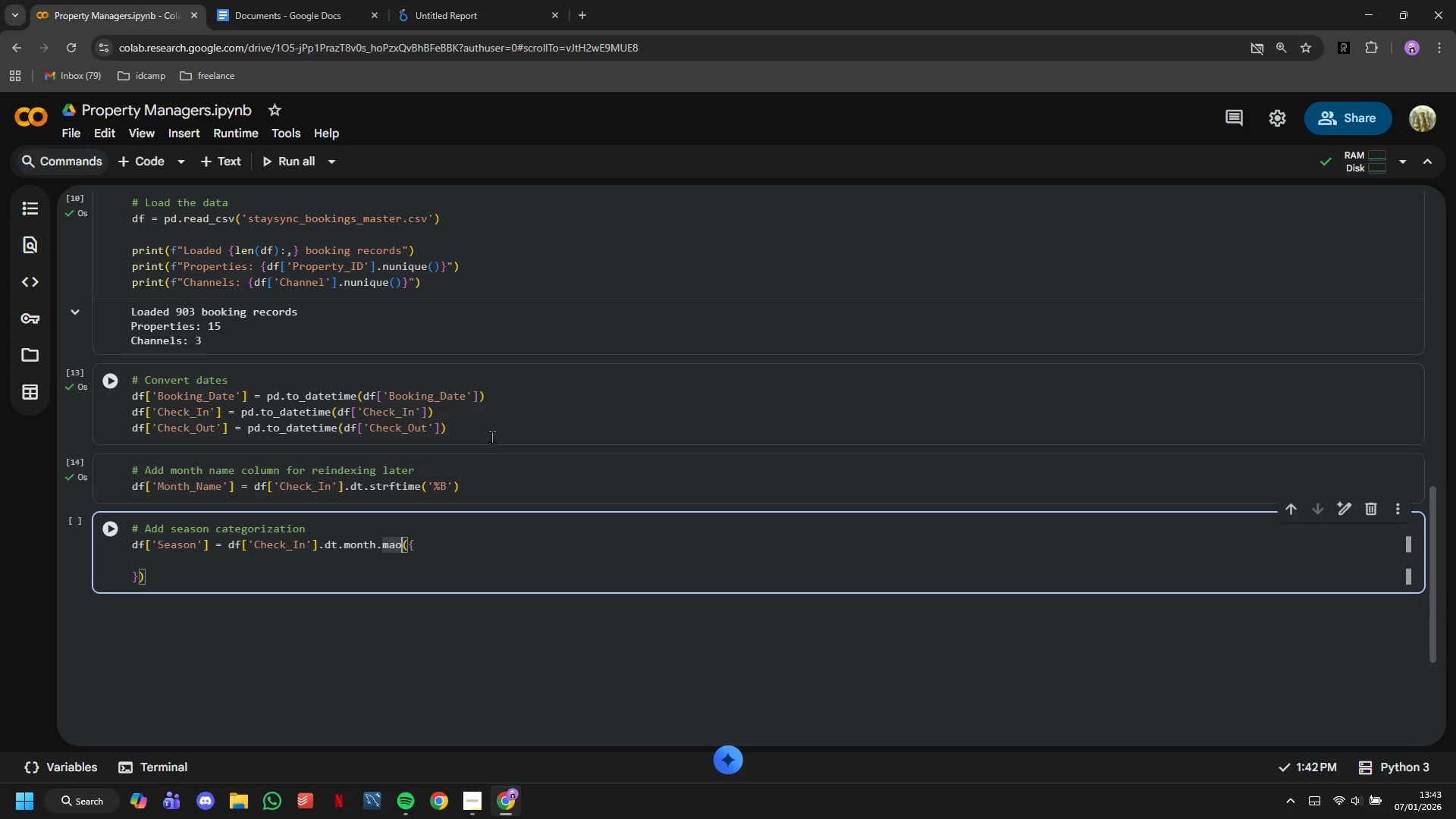 
key(P)
 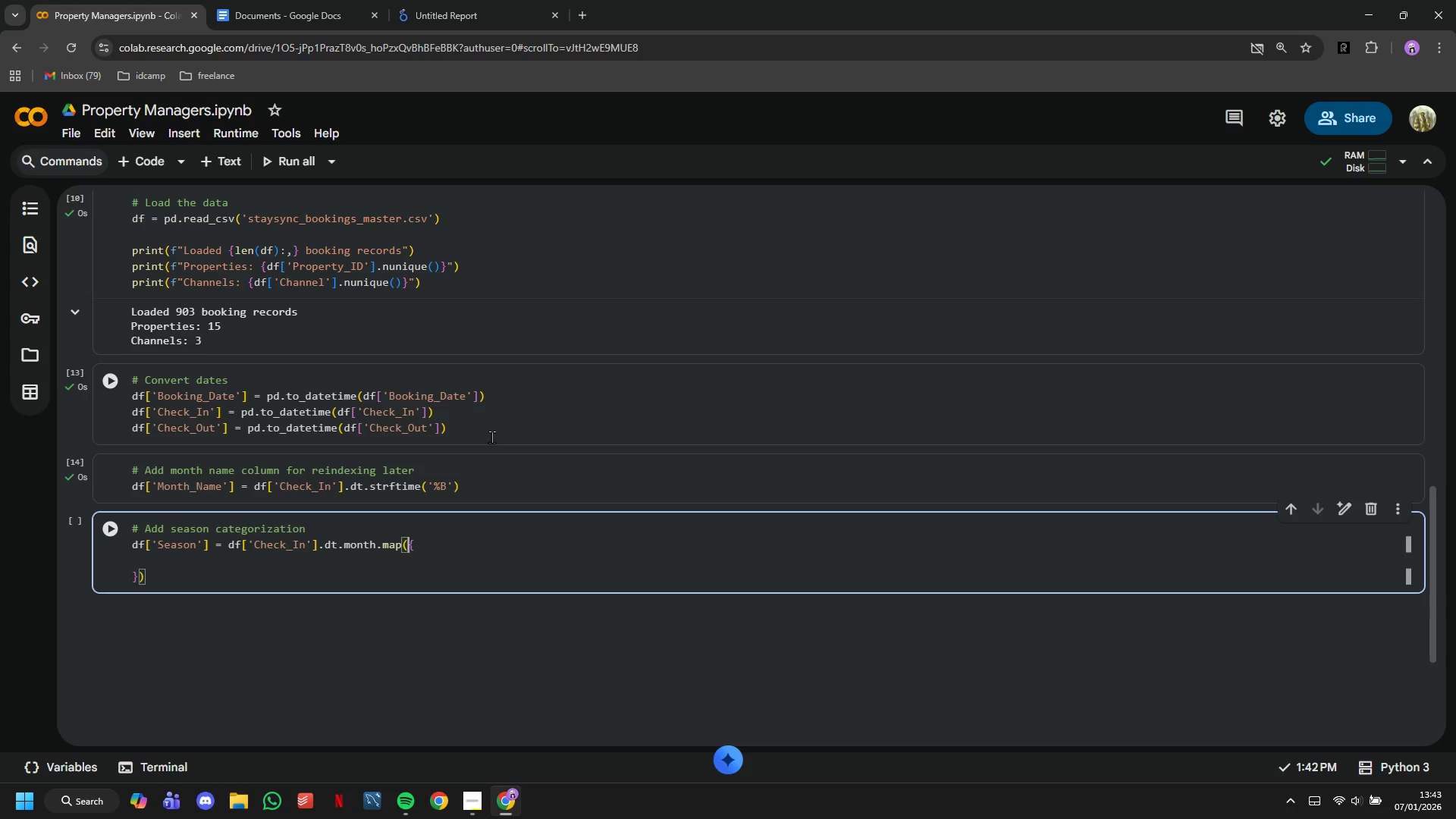 
key(ArrowRight)
 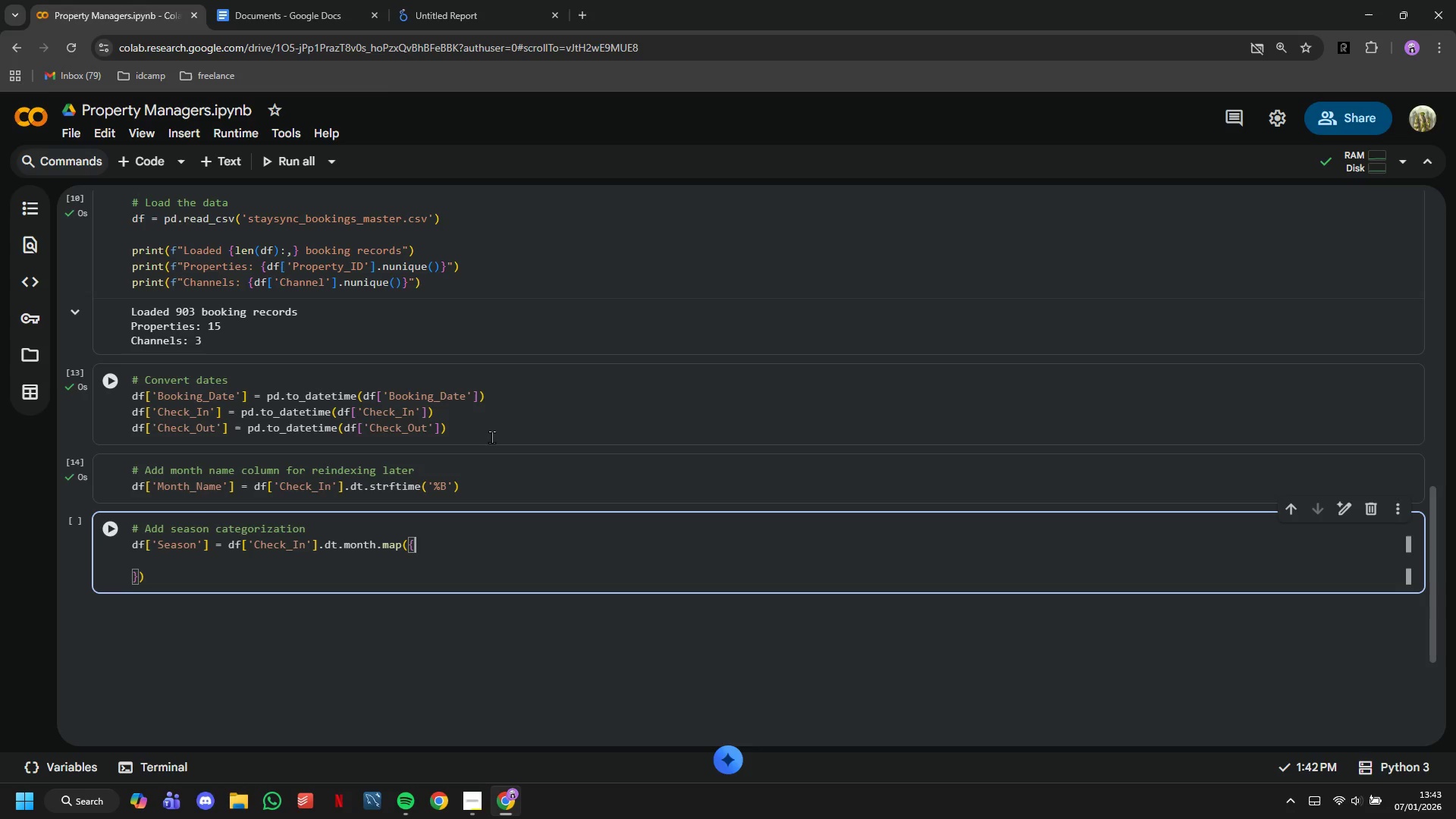 
key(ArrowRight)
 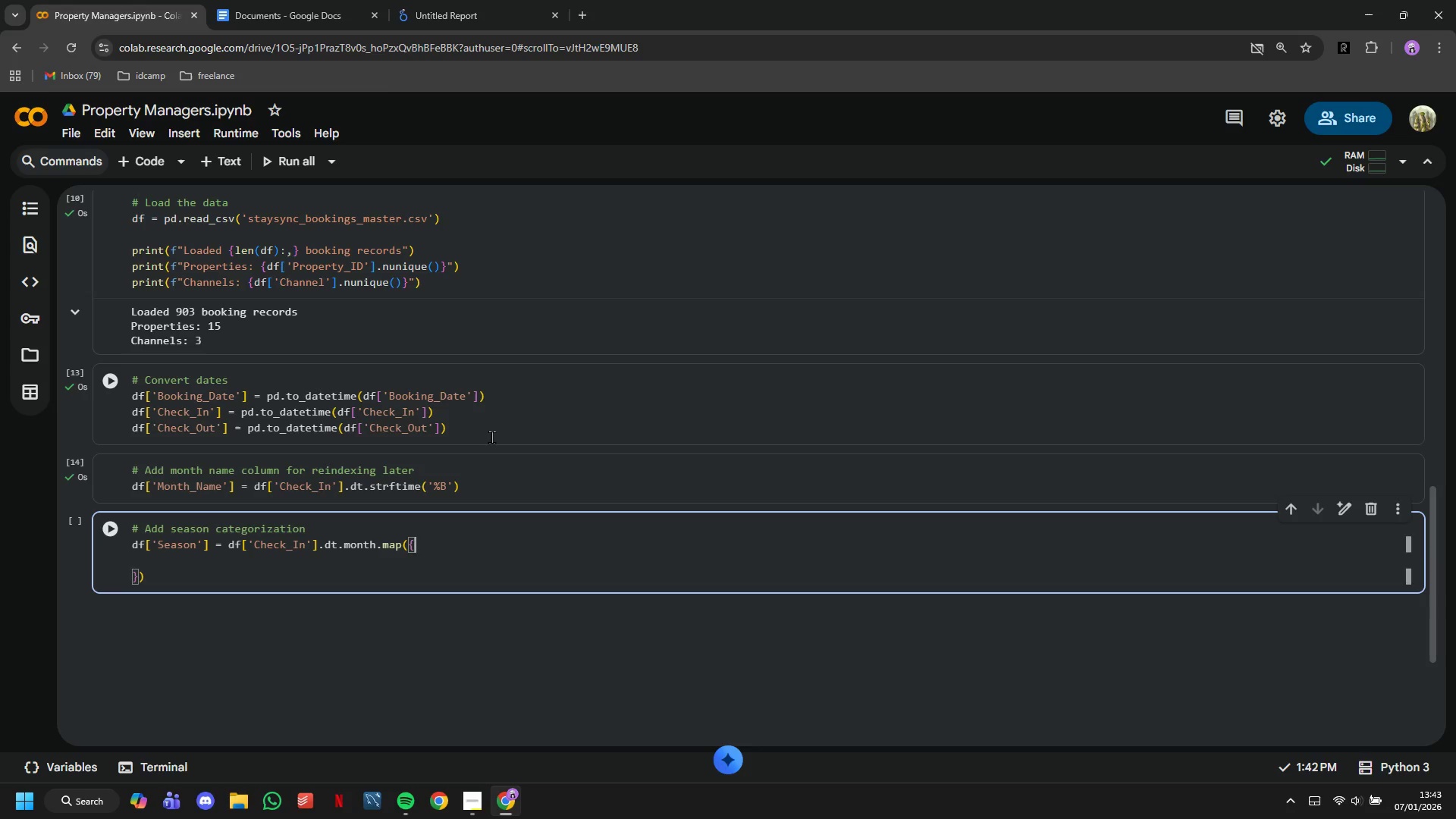 
key(ArrowRight)
 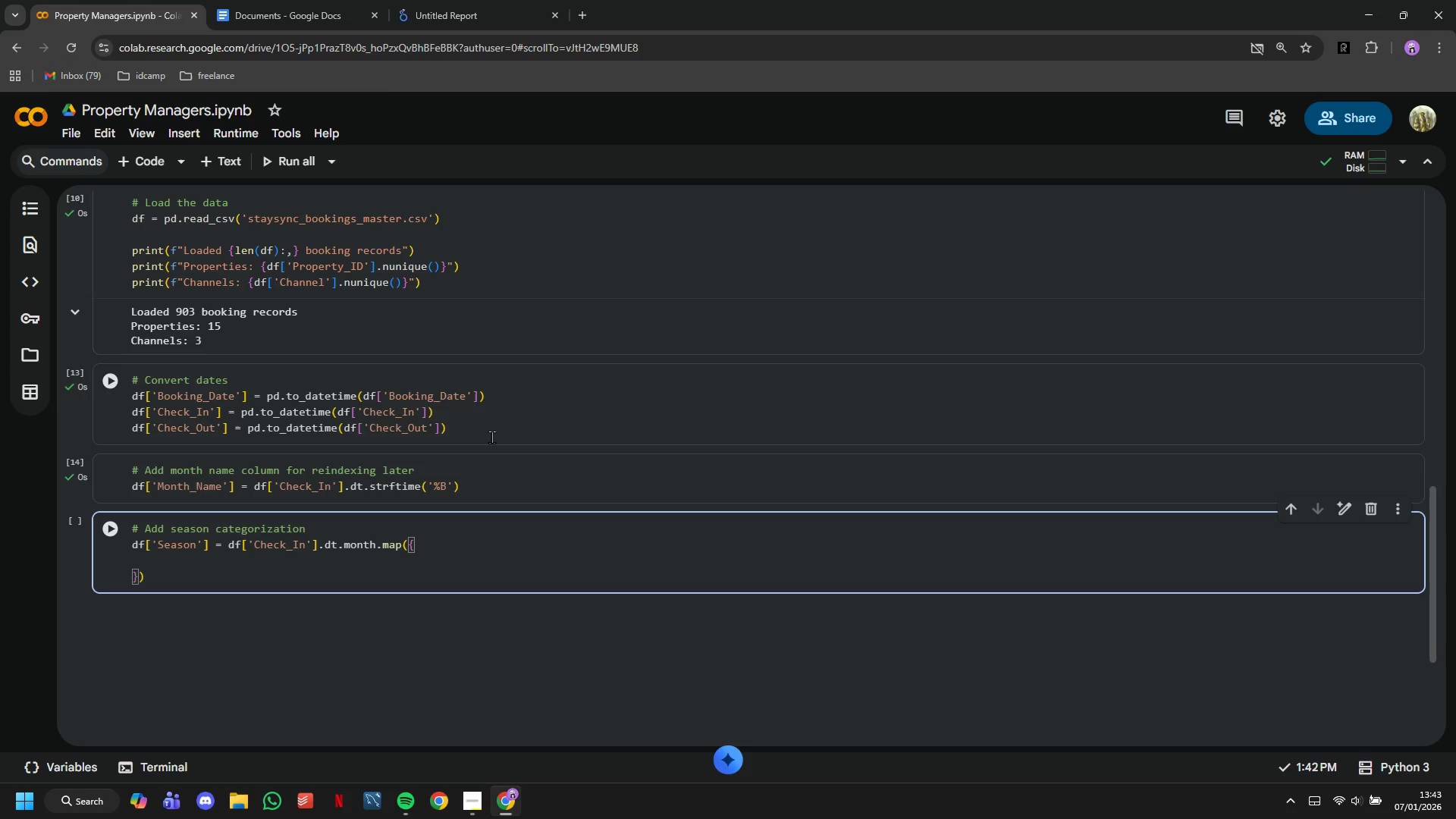 
key(Backspace)
 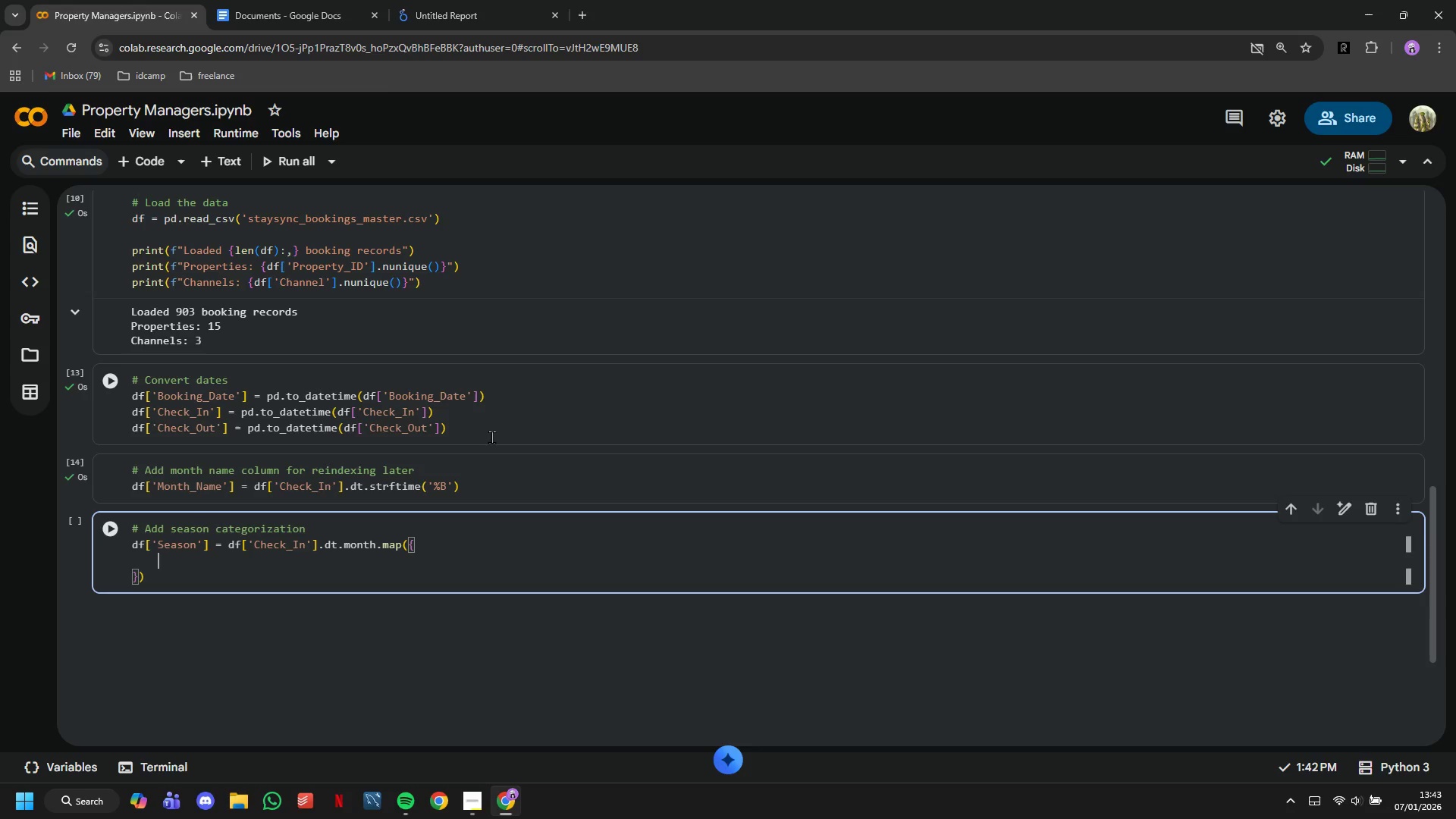 
key(Enter)
 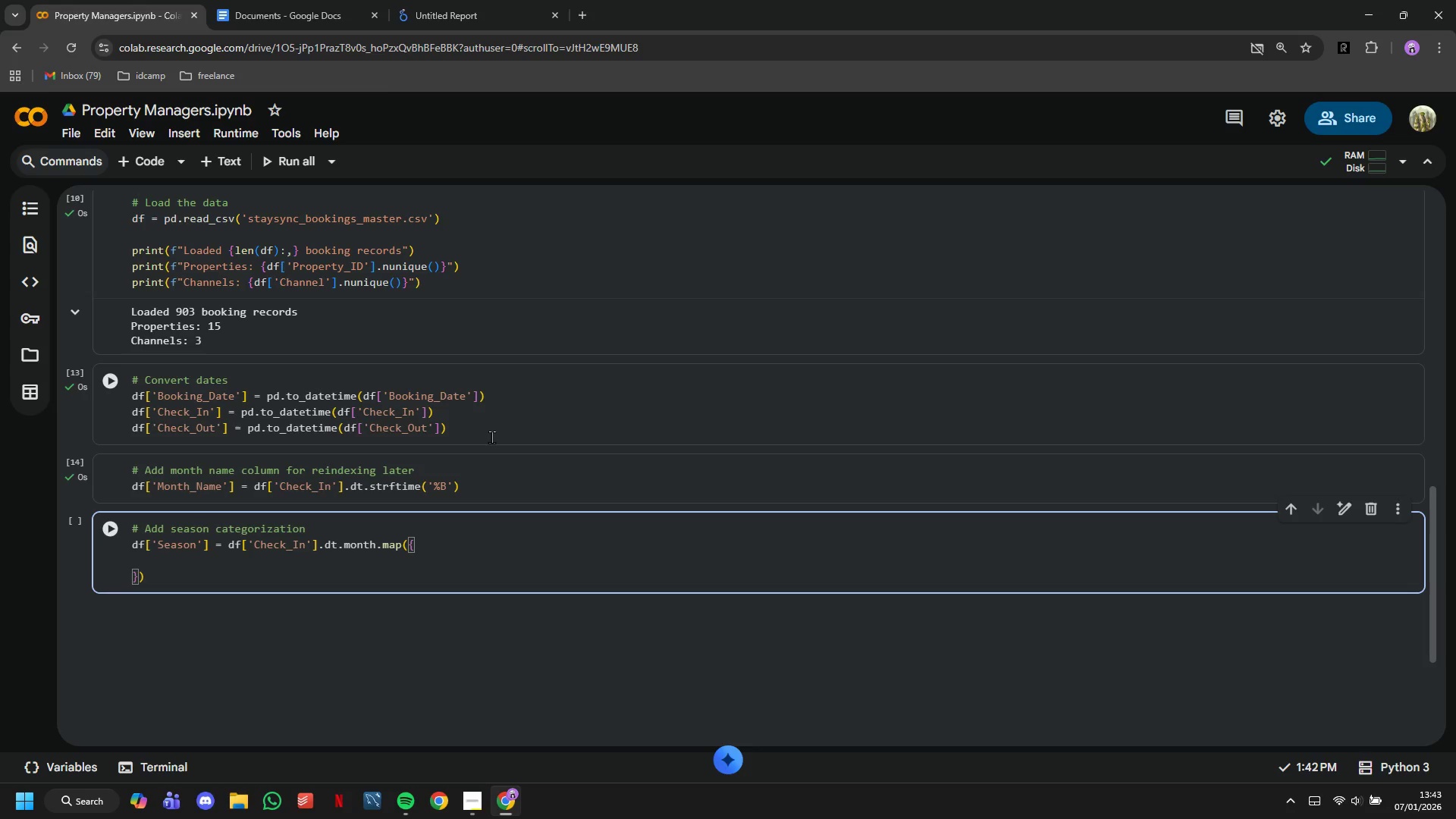 
type(1)
key(Backspace)
type(12: 'Winter)
 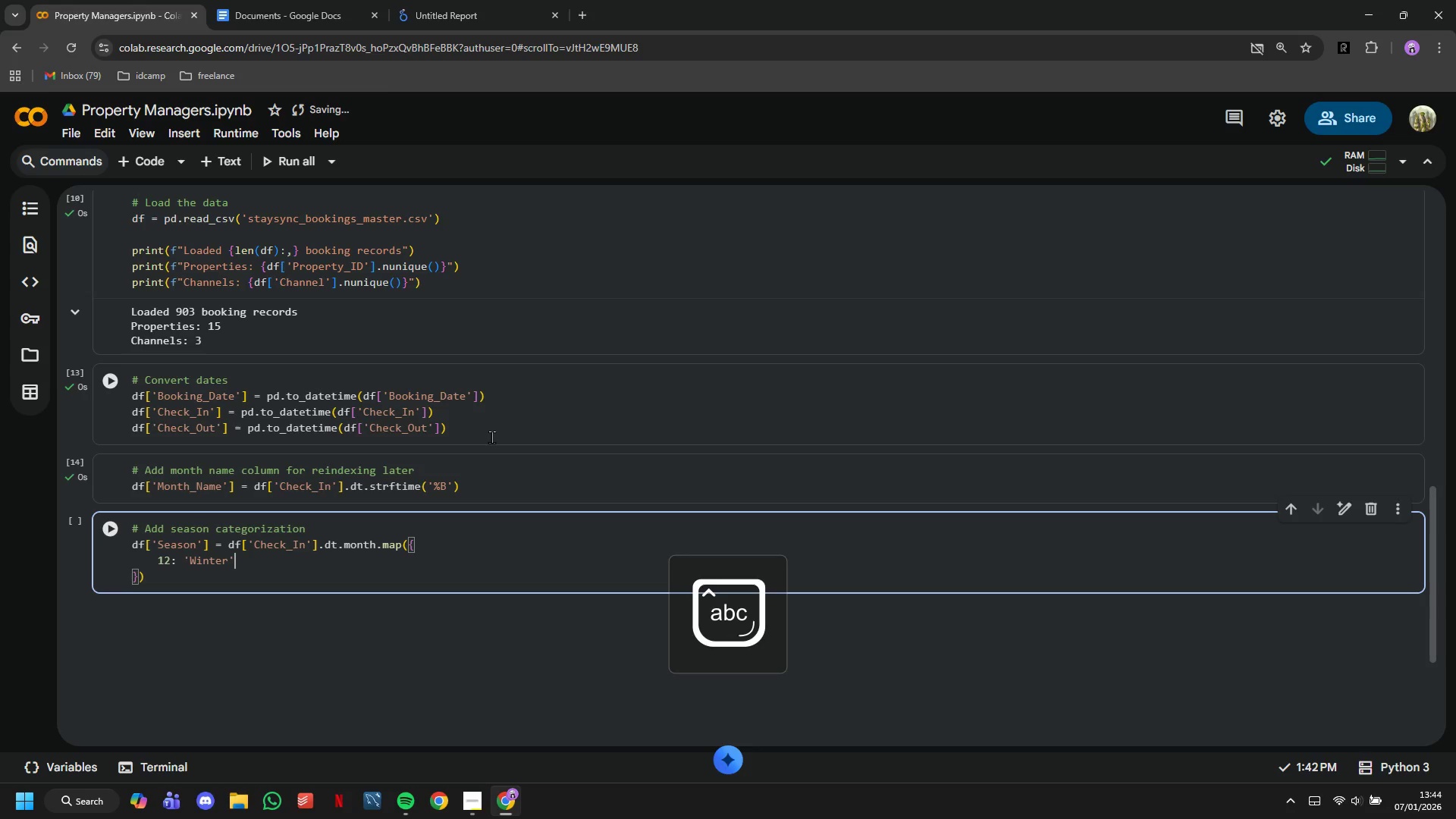 
 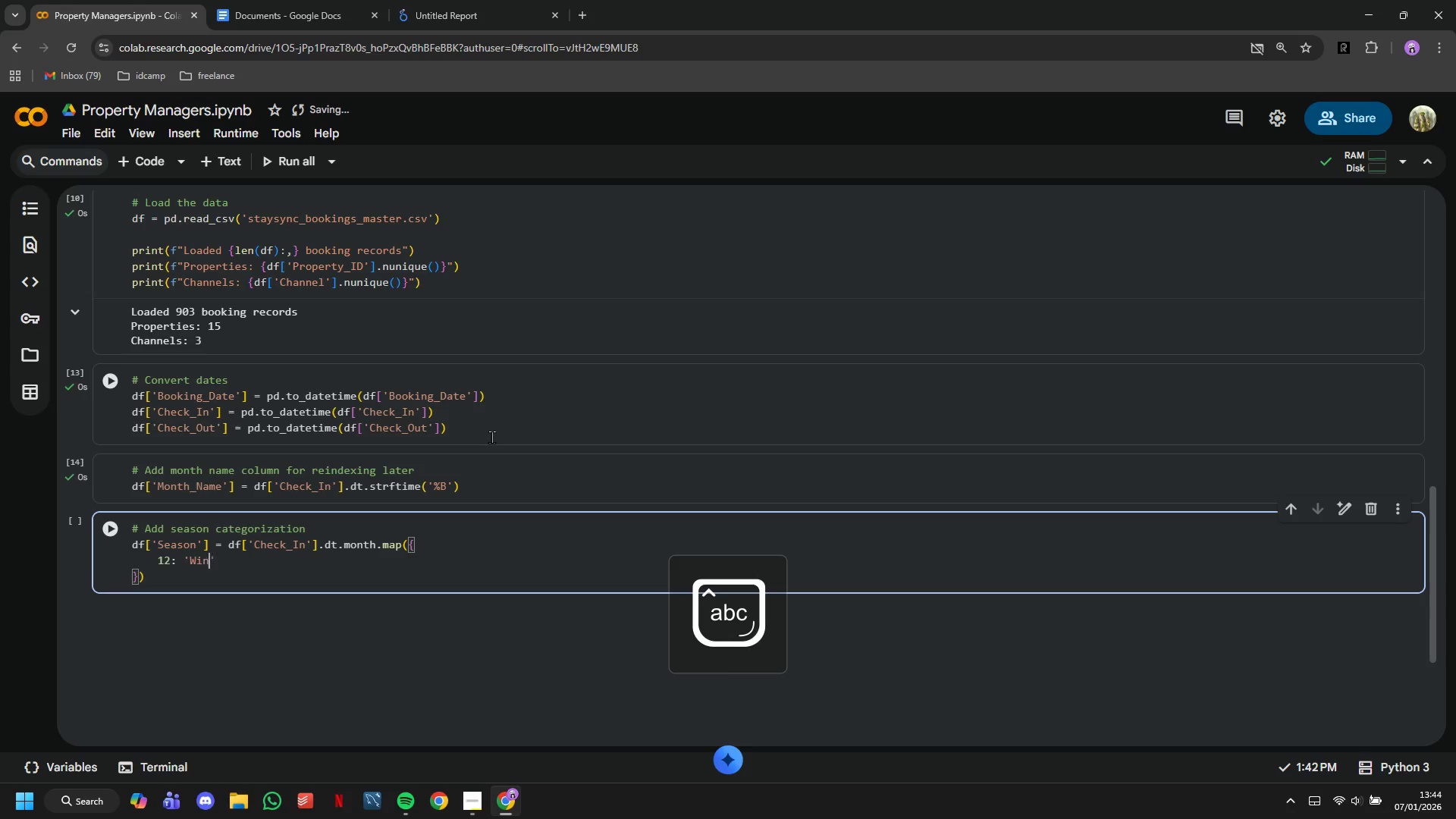 
key(ArrowRight)
 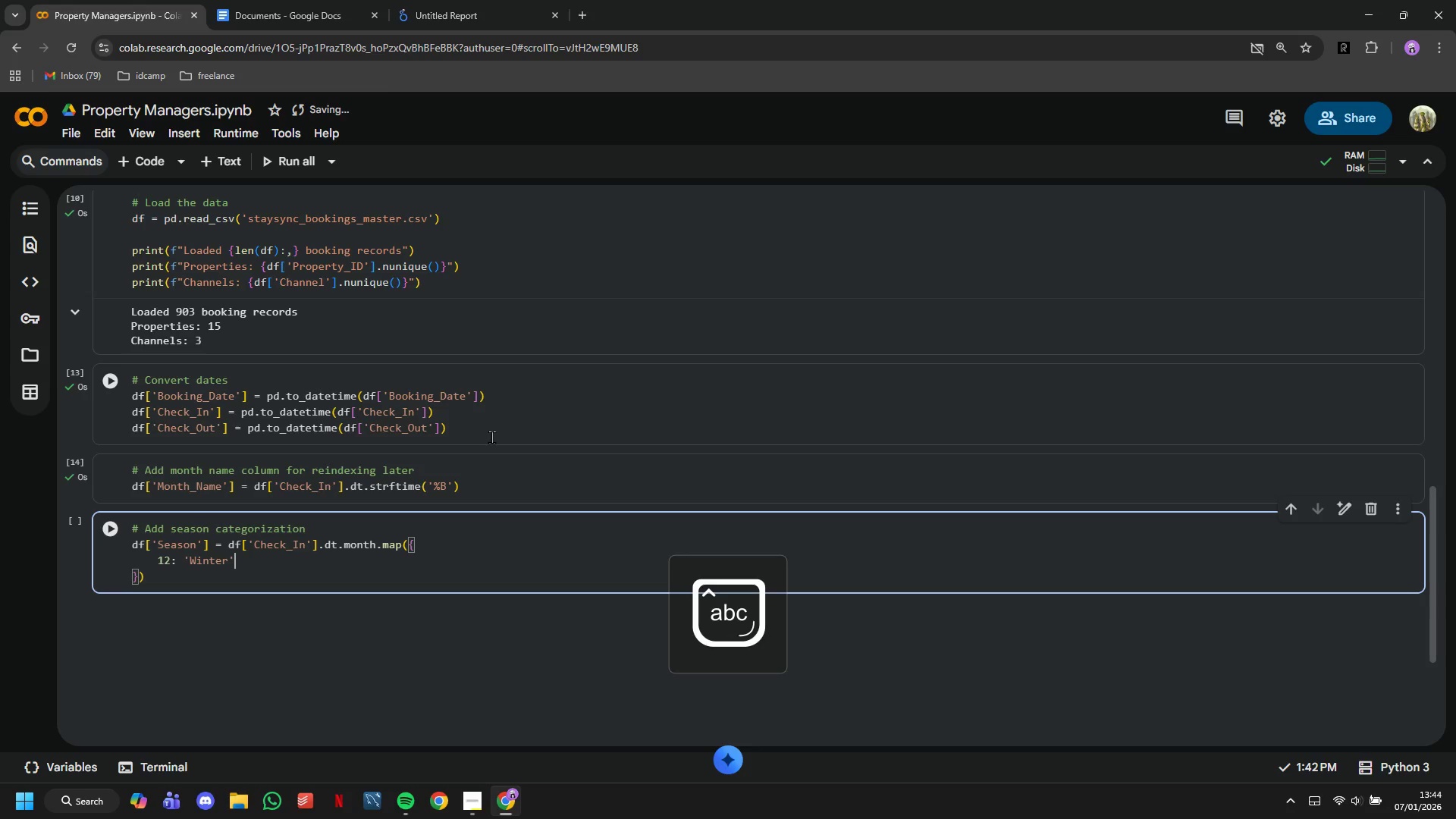 
type(, 1: 'Winter)
 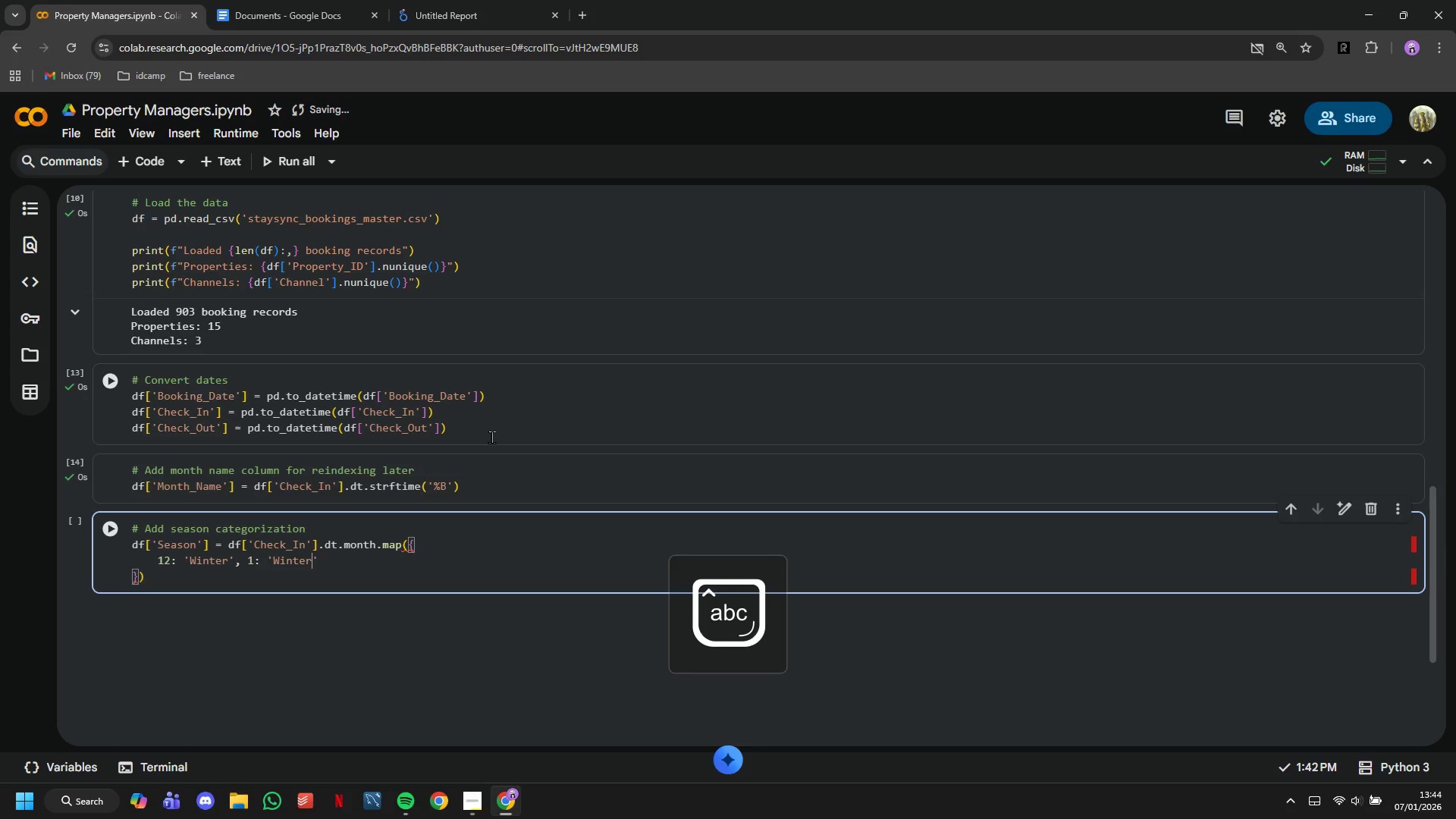 
key(ArrowRight)
 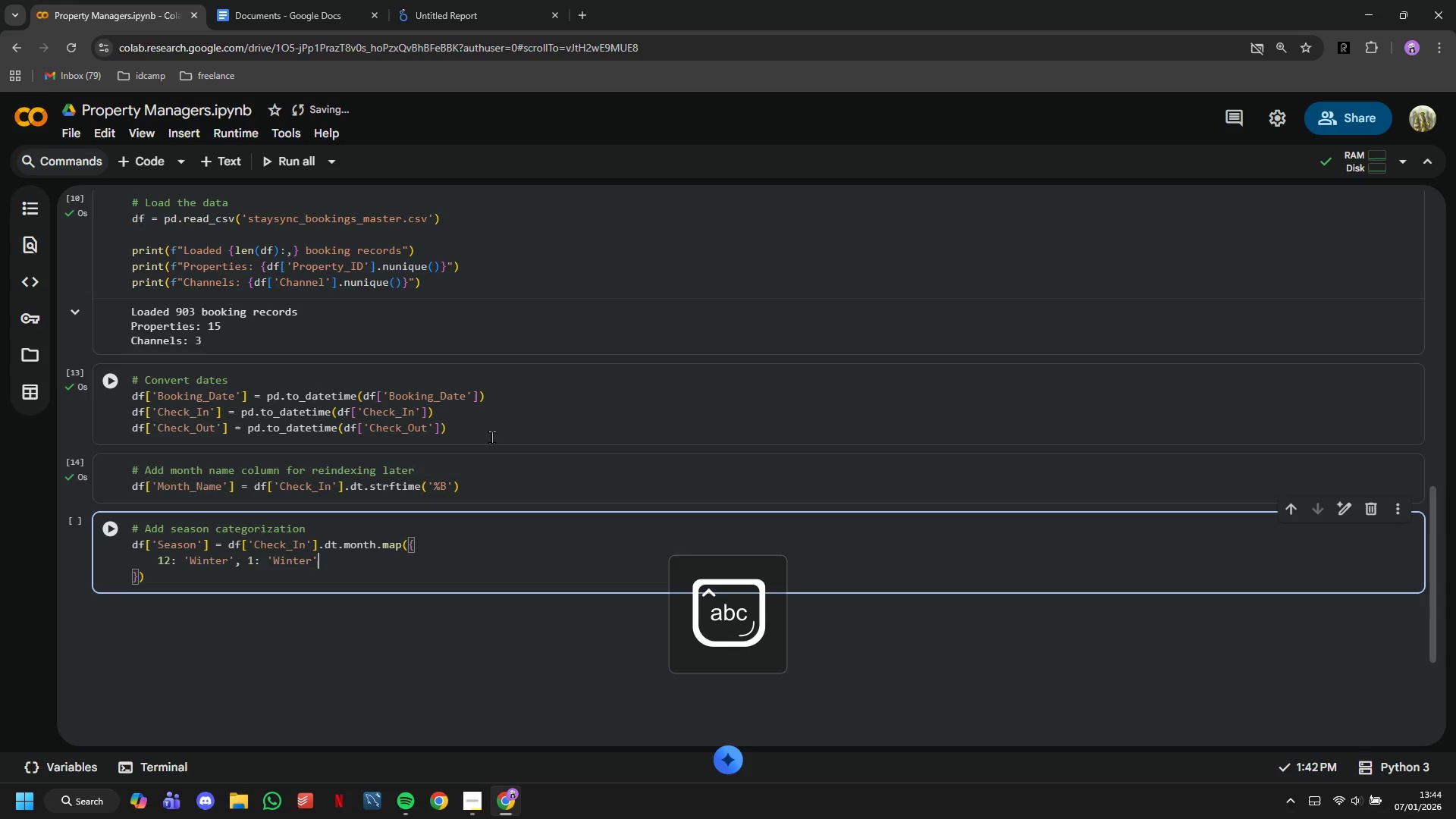 
type(, 2" ')
key(Backspace)
key(Backspace)
key(Backspace)
type(: 'Winter)
 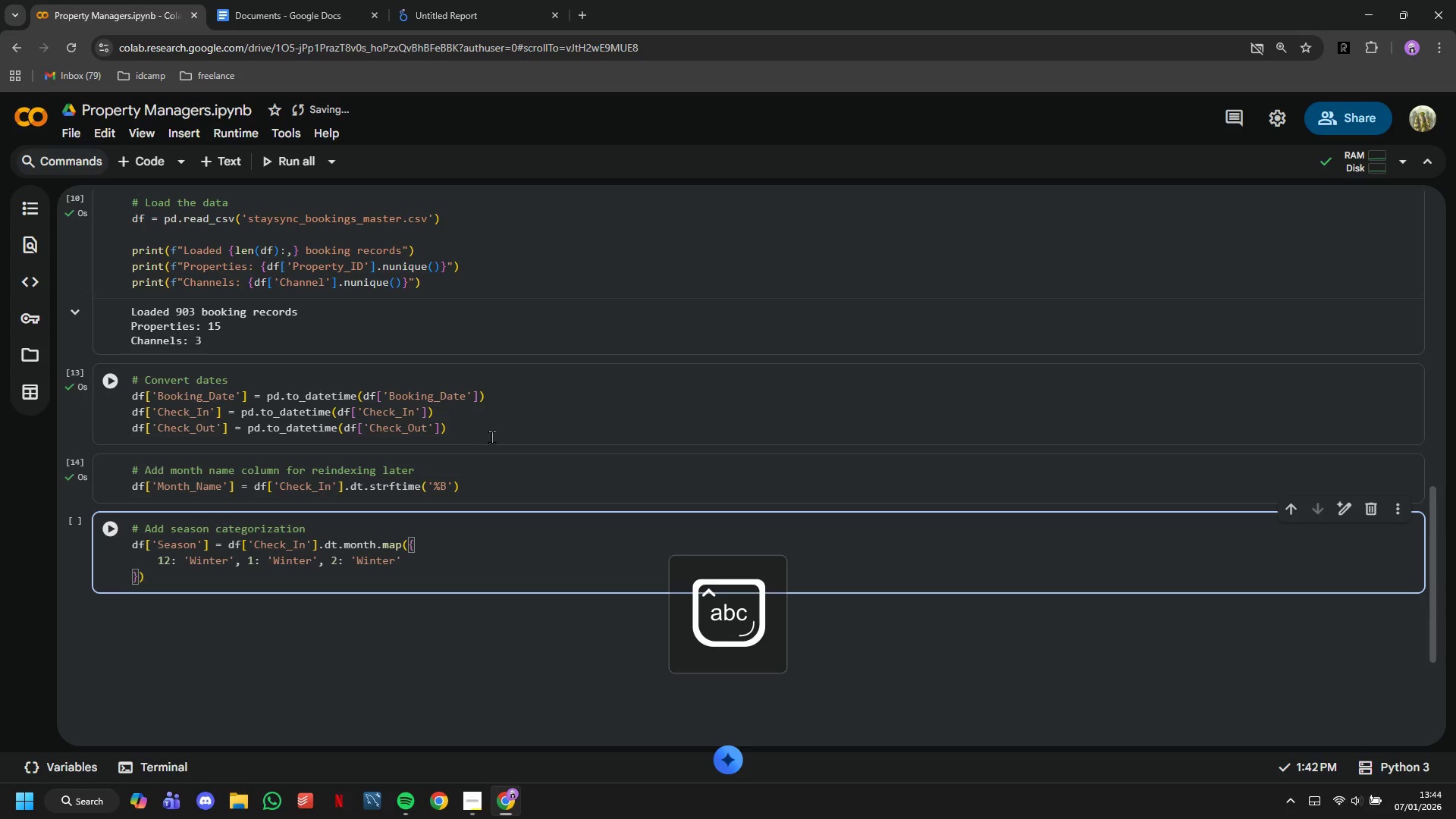 
key(ArrowRight)
 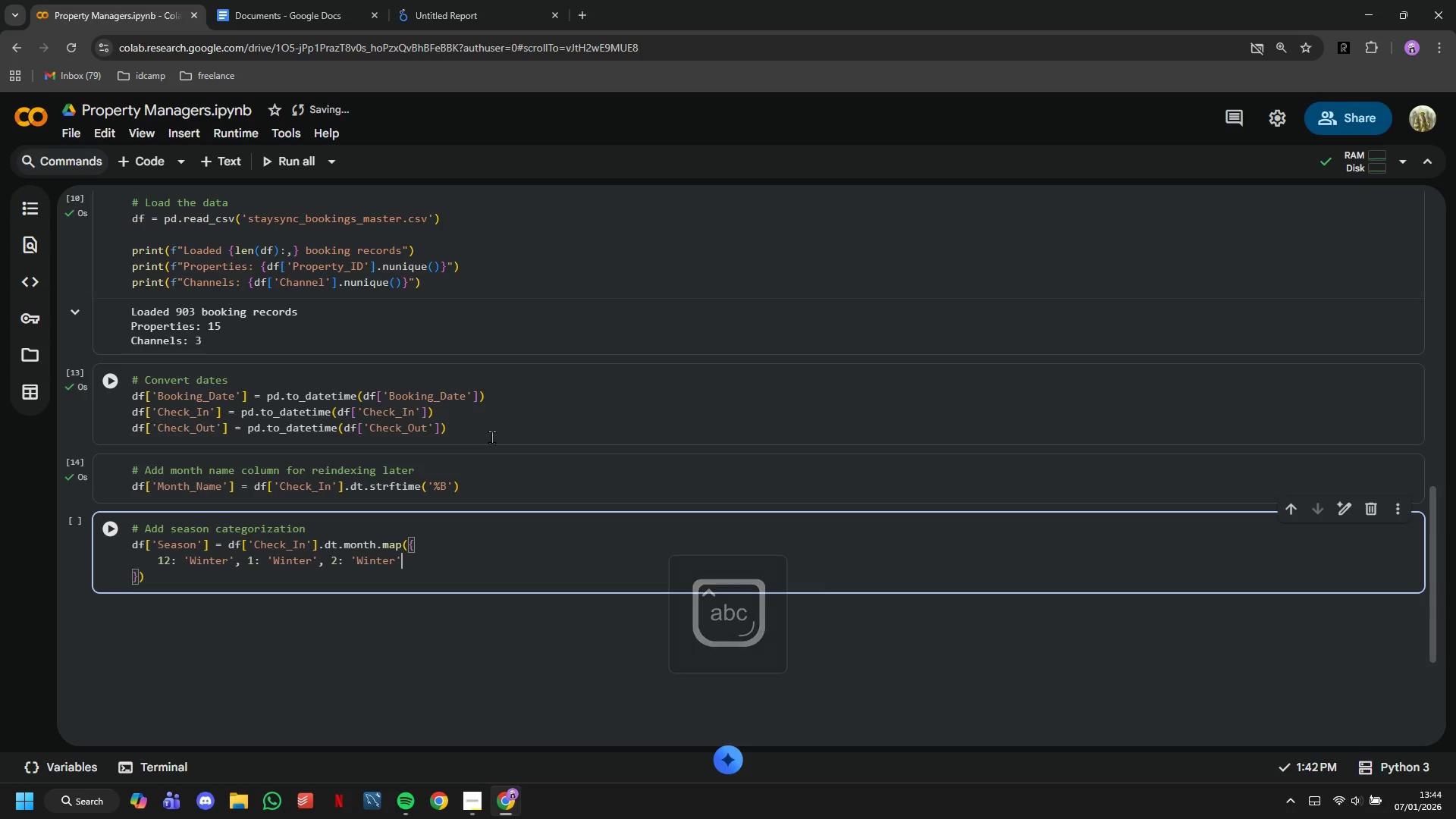 
key(Comma)
 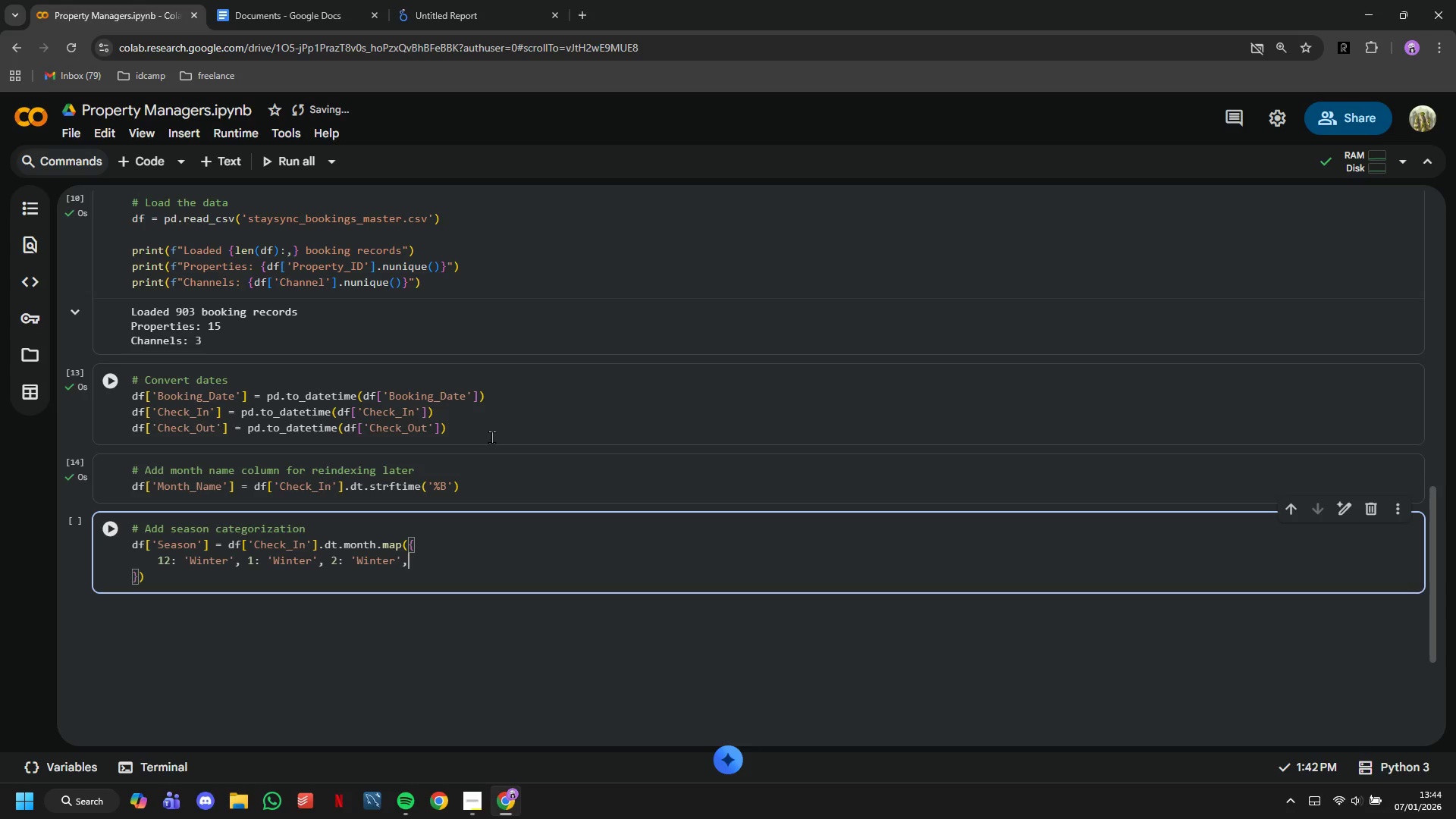 
key(Enter)
 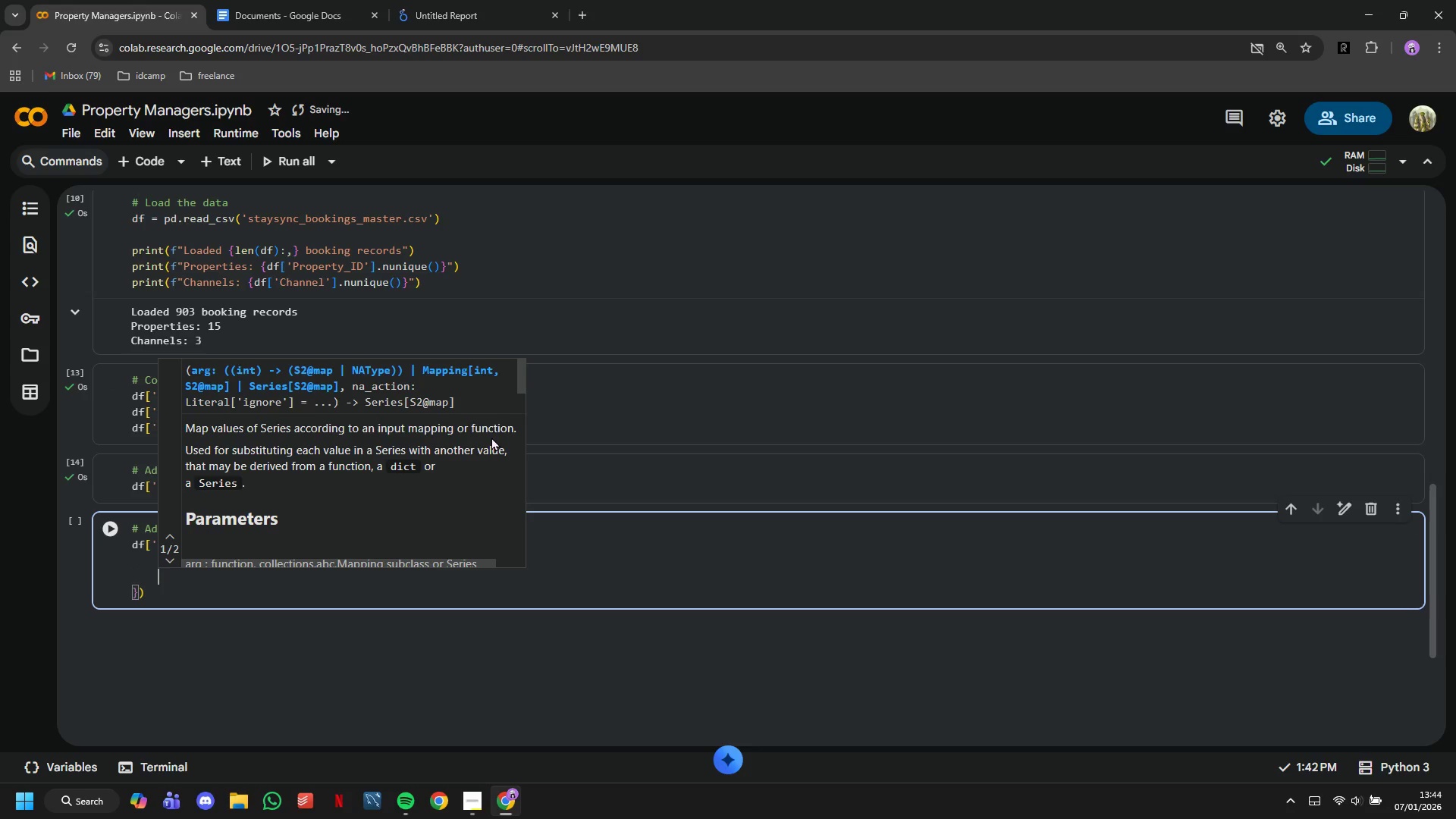 
type(3: 'Spring)
 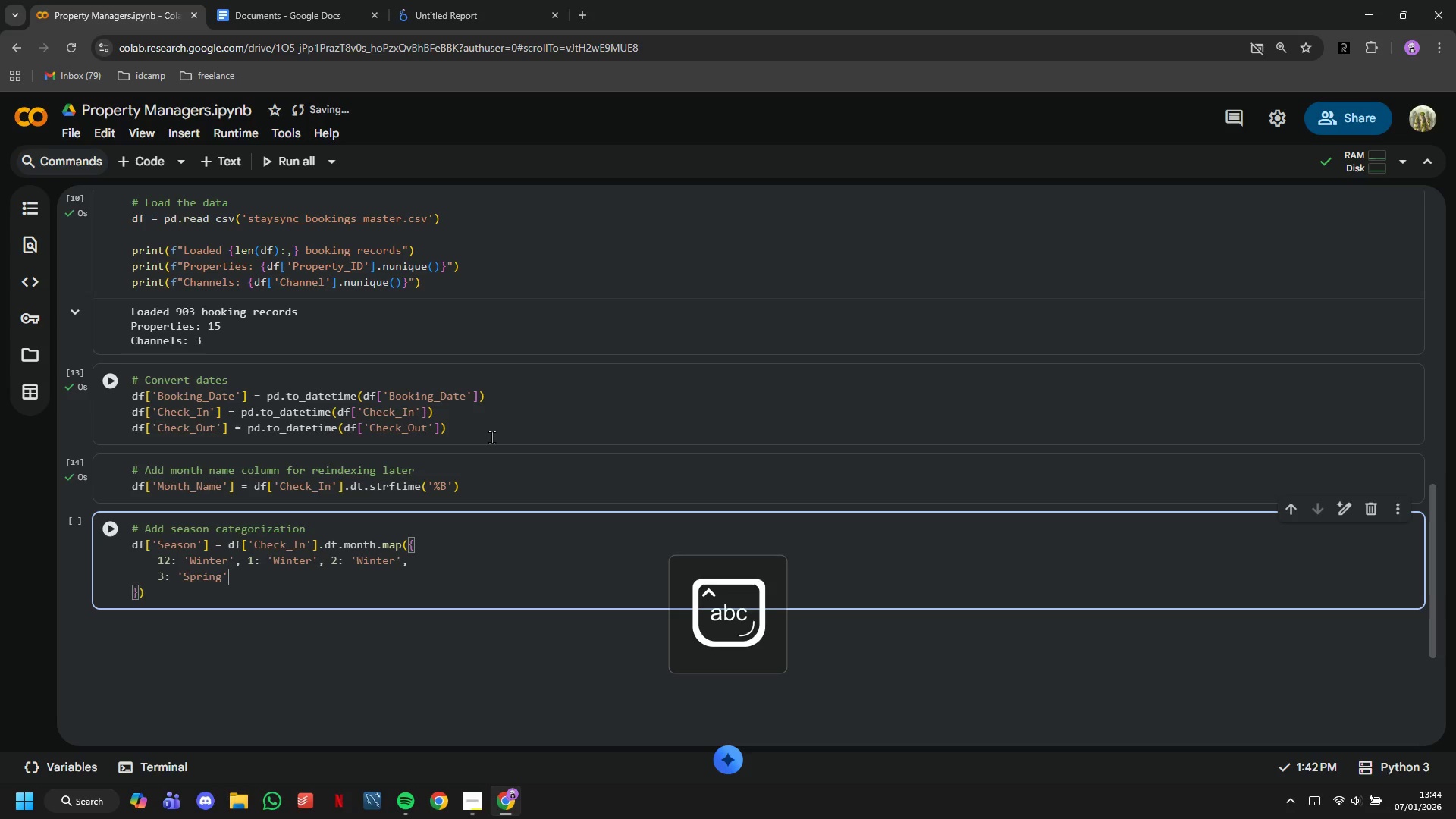 
 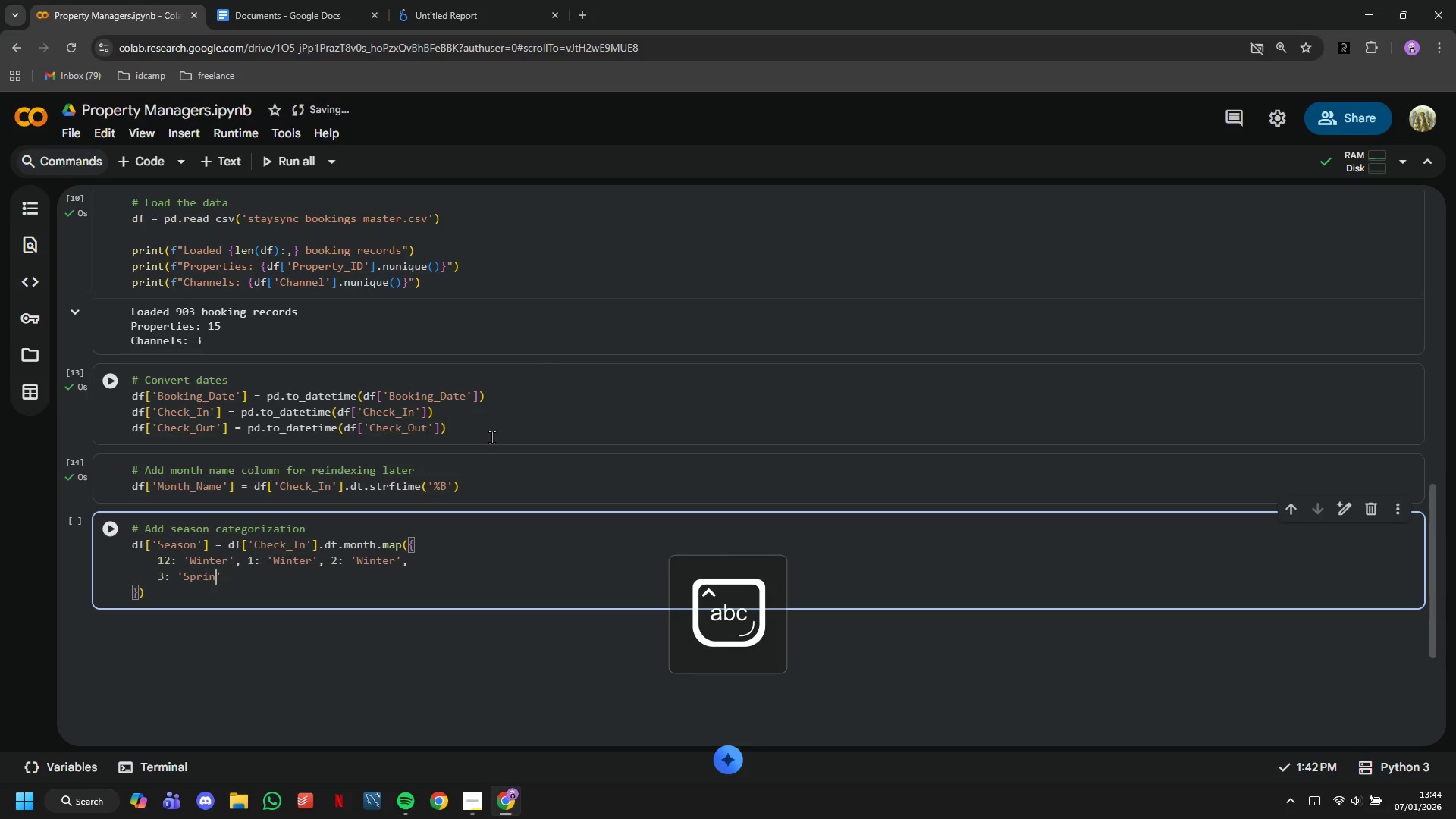 
key(ArrowRight)
 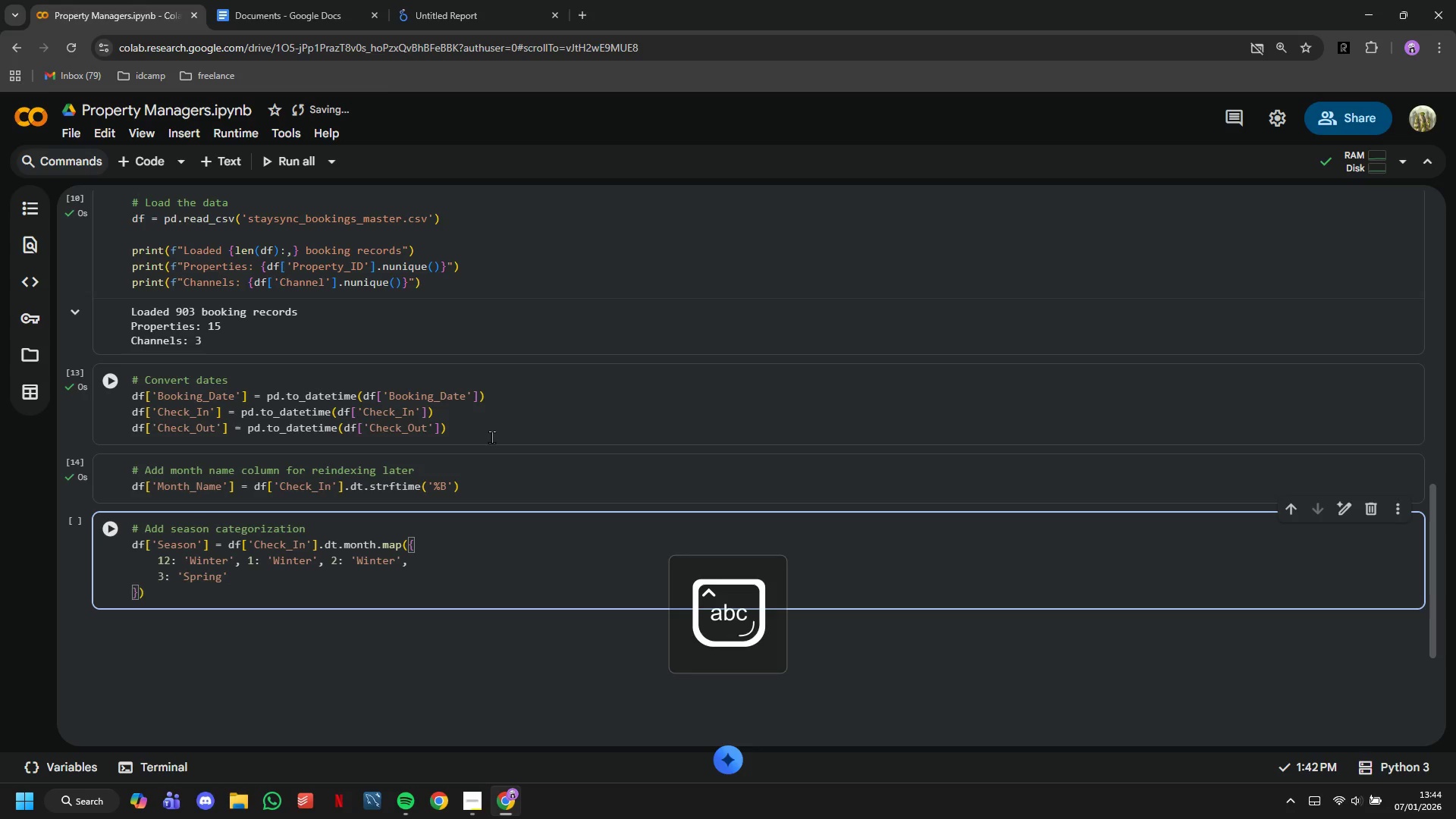 
type(, 4: 'Spring)
 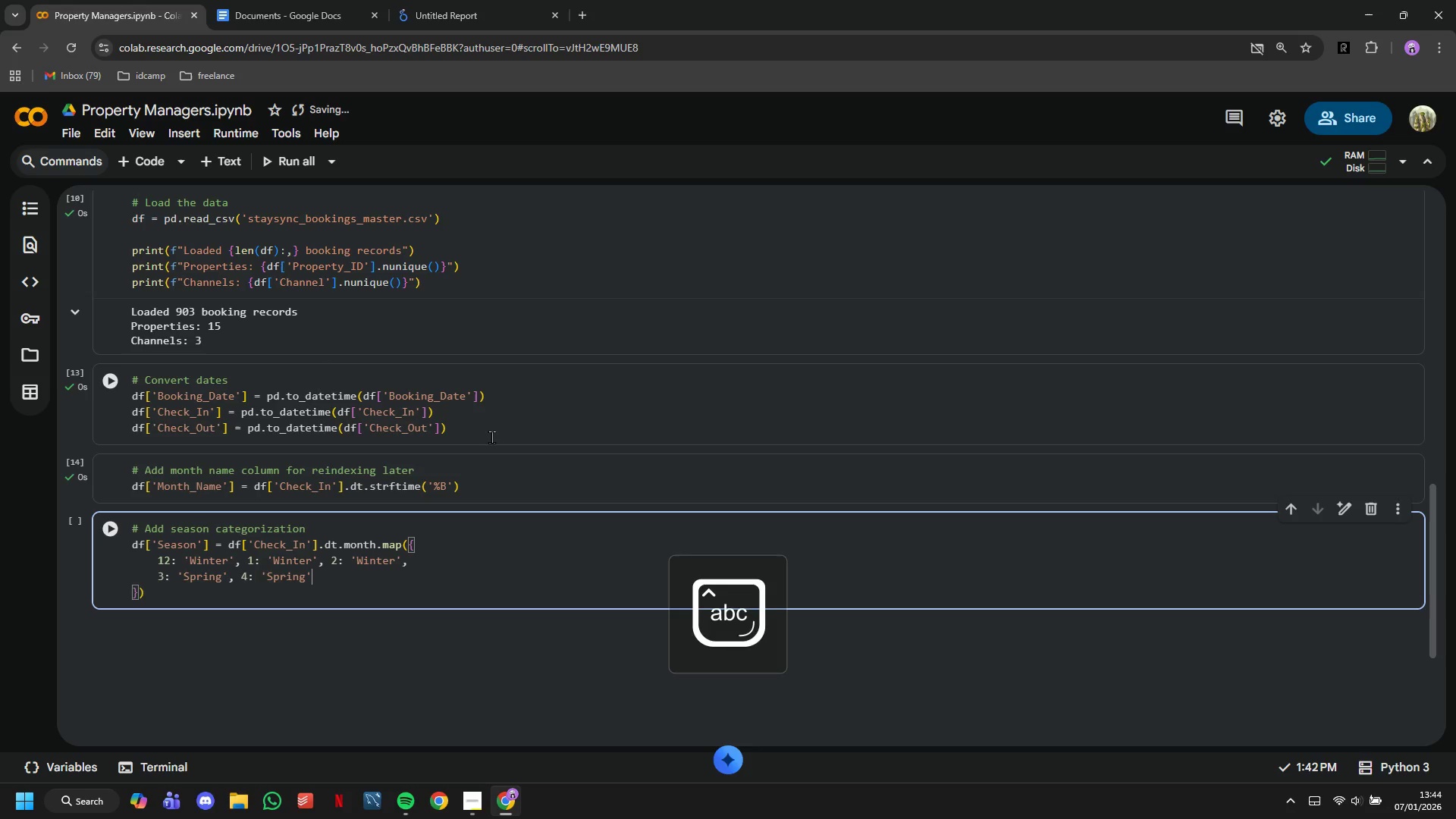 
key(ArrowRight)
 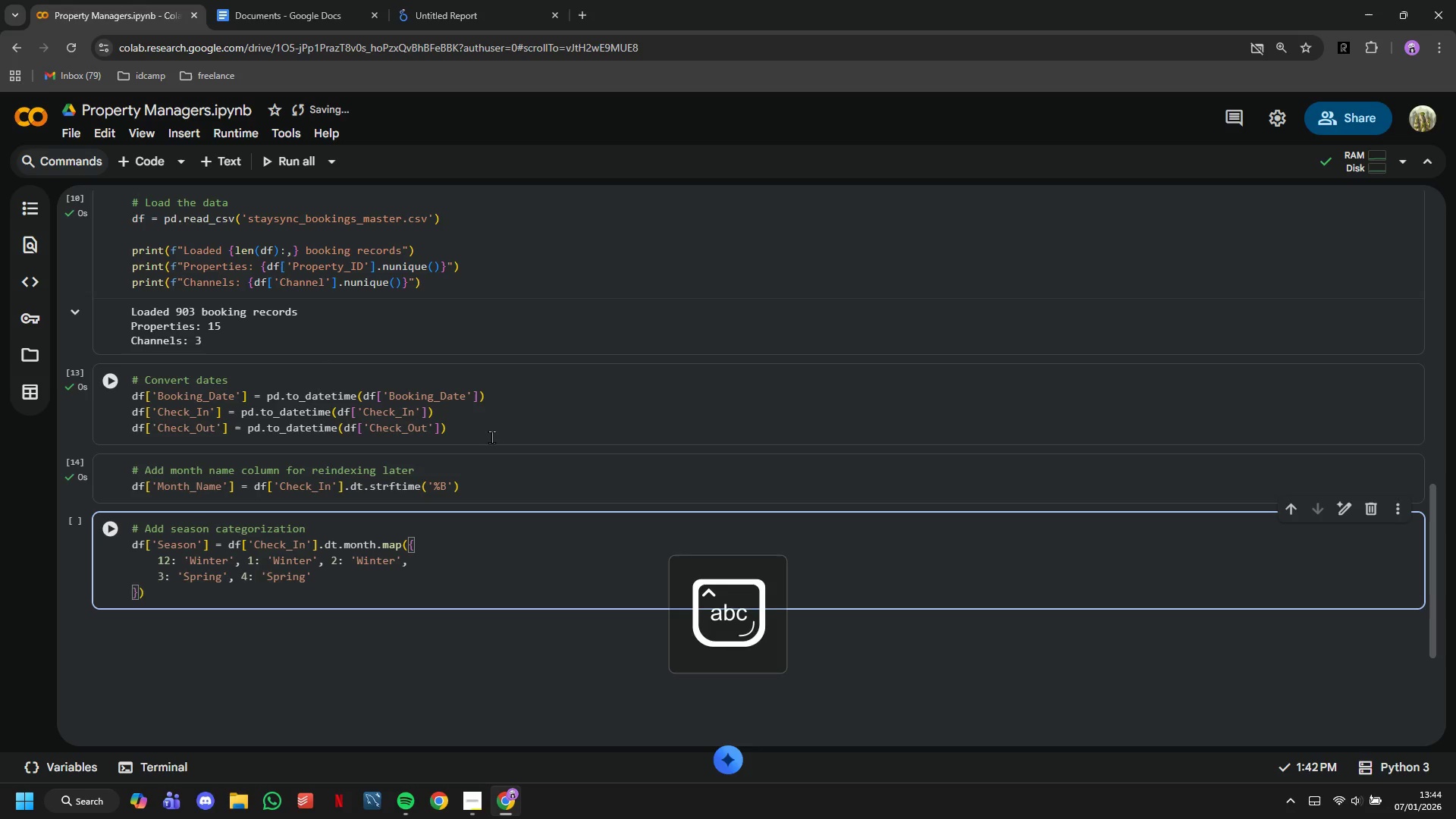 
type(, 5: 'Spring)
 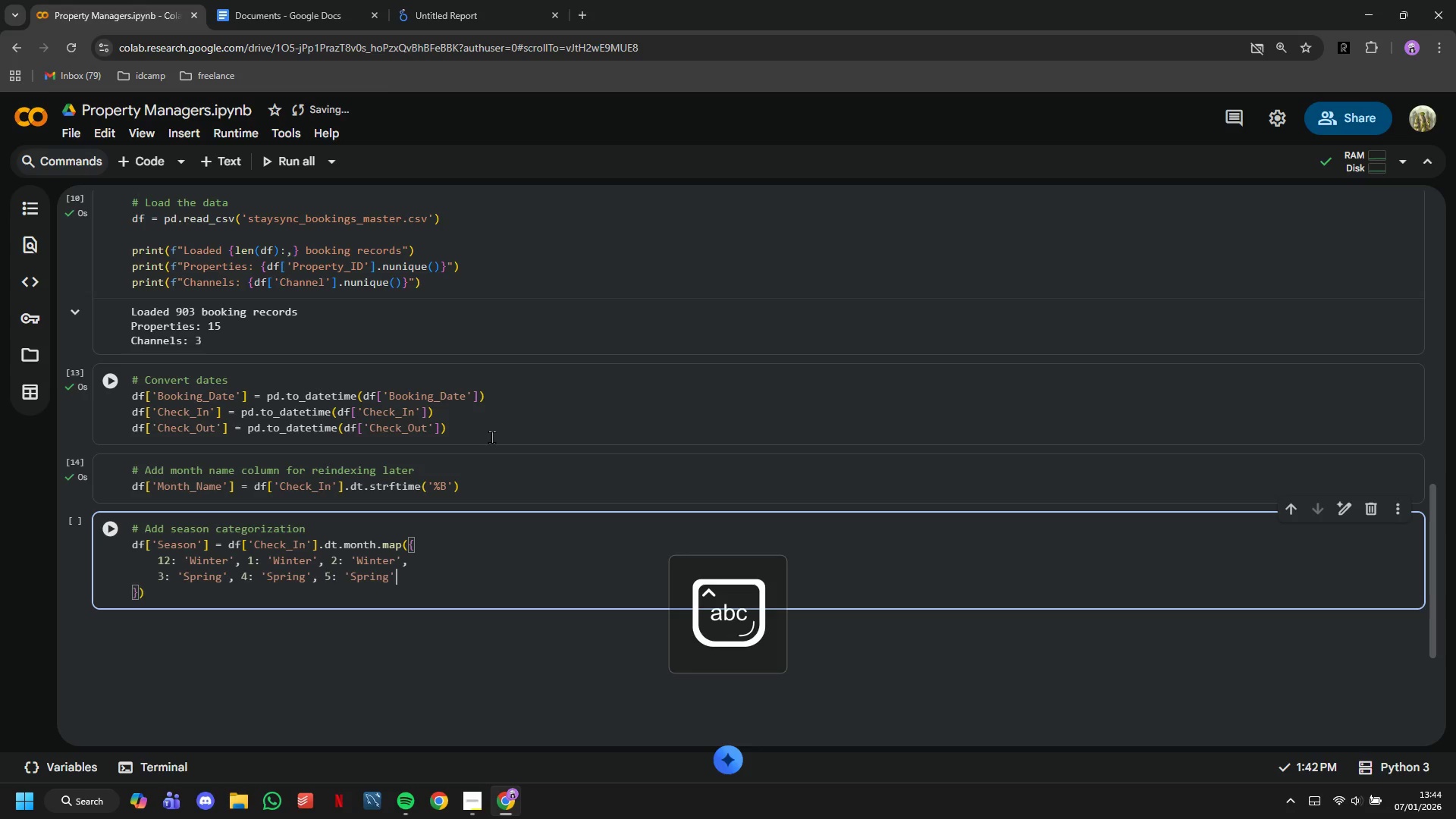 
key(ArrowRight)
 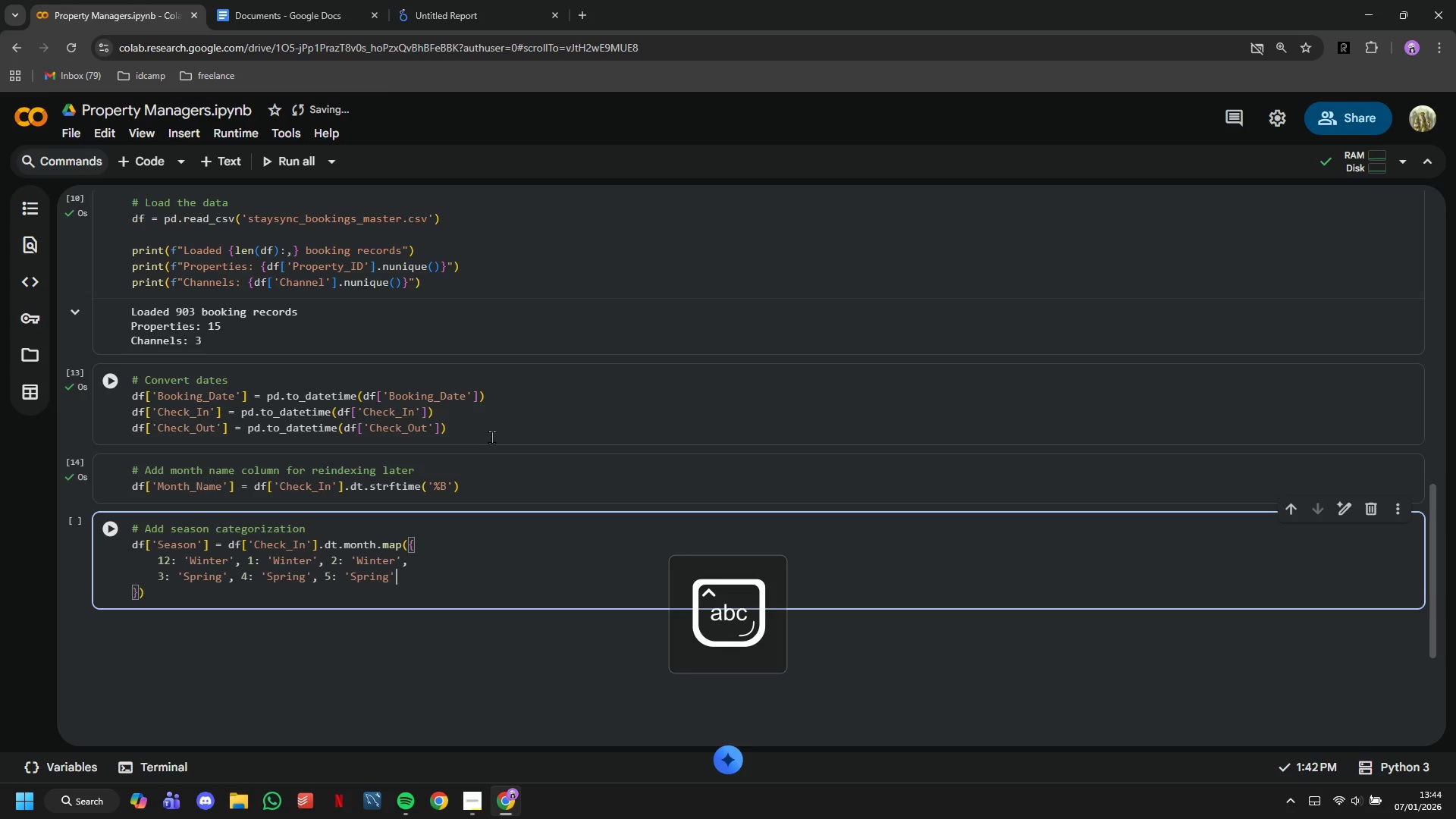 
key(Comma)
 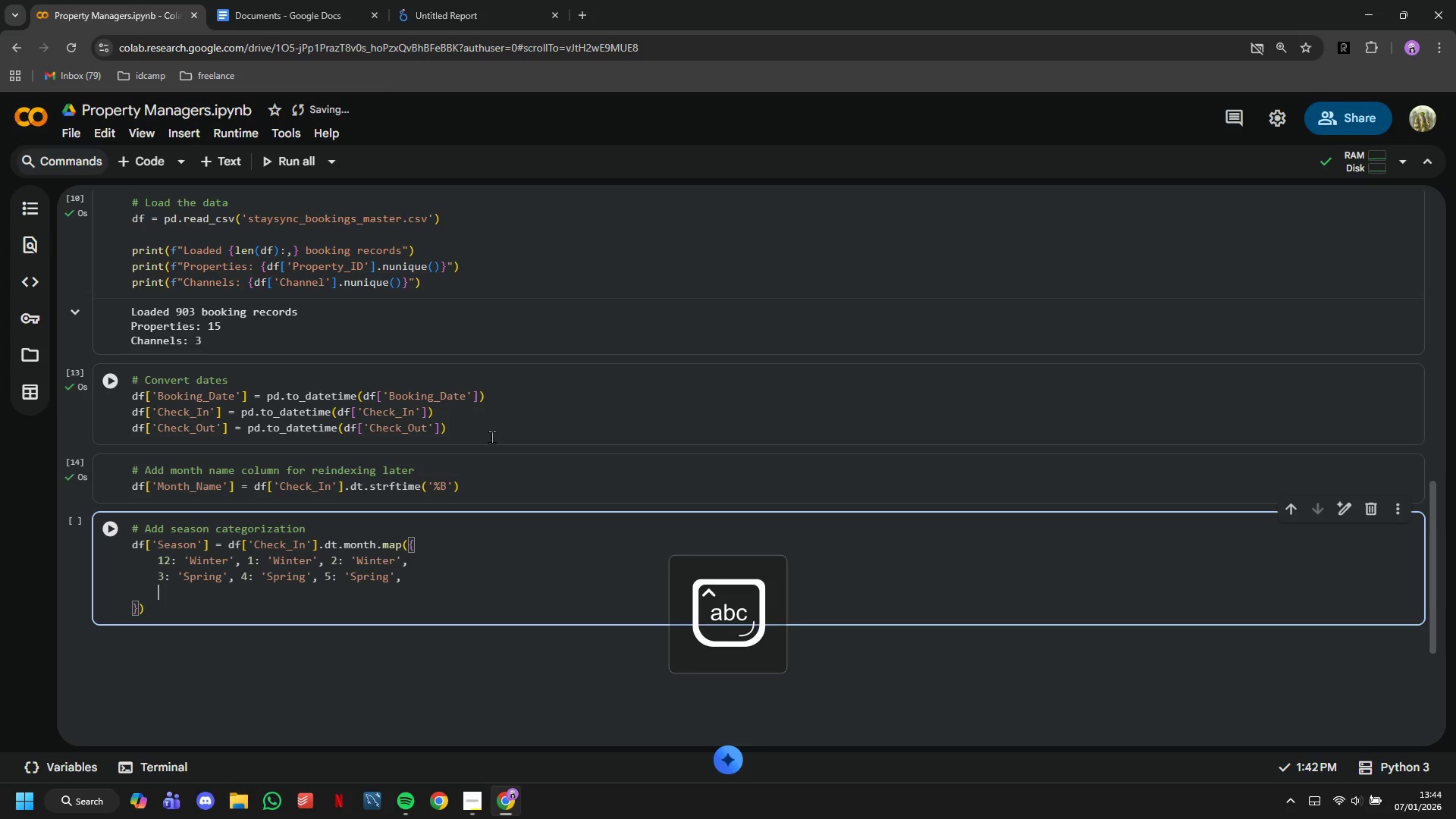 
key(Enter)
 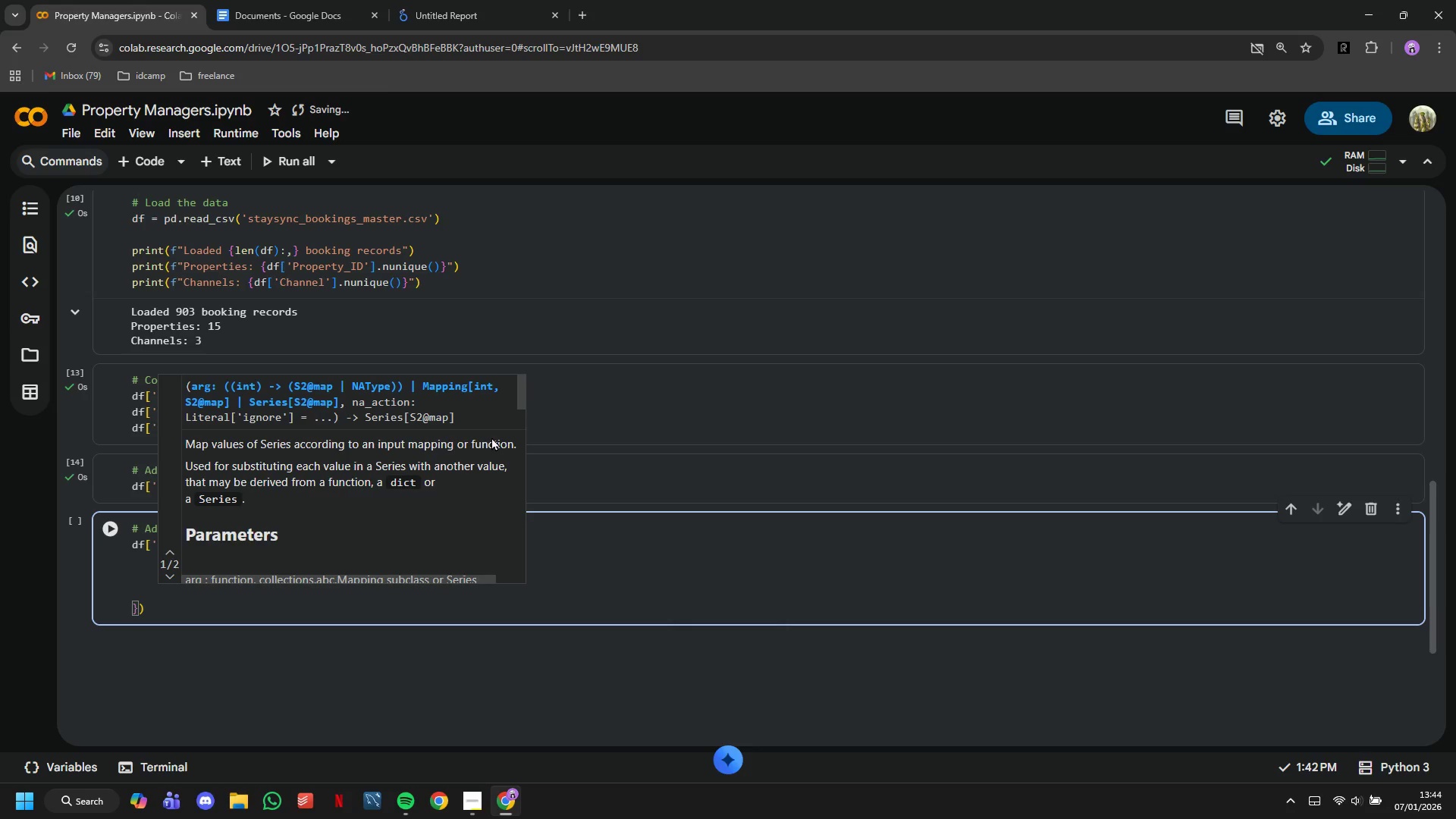 
type(6: 'Summer)
 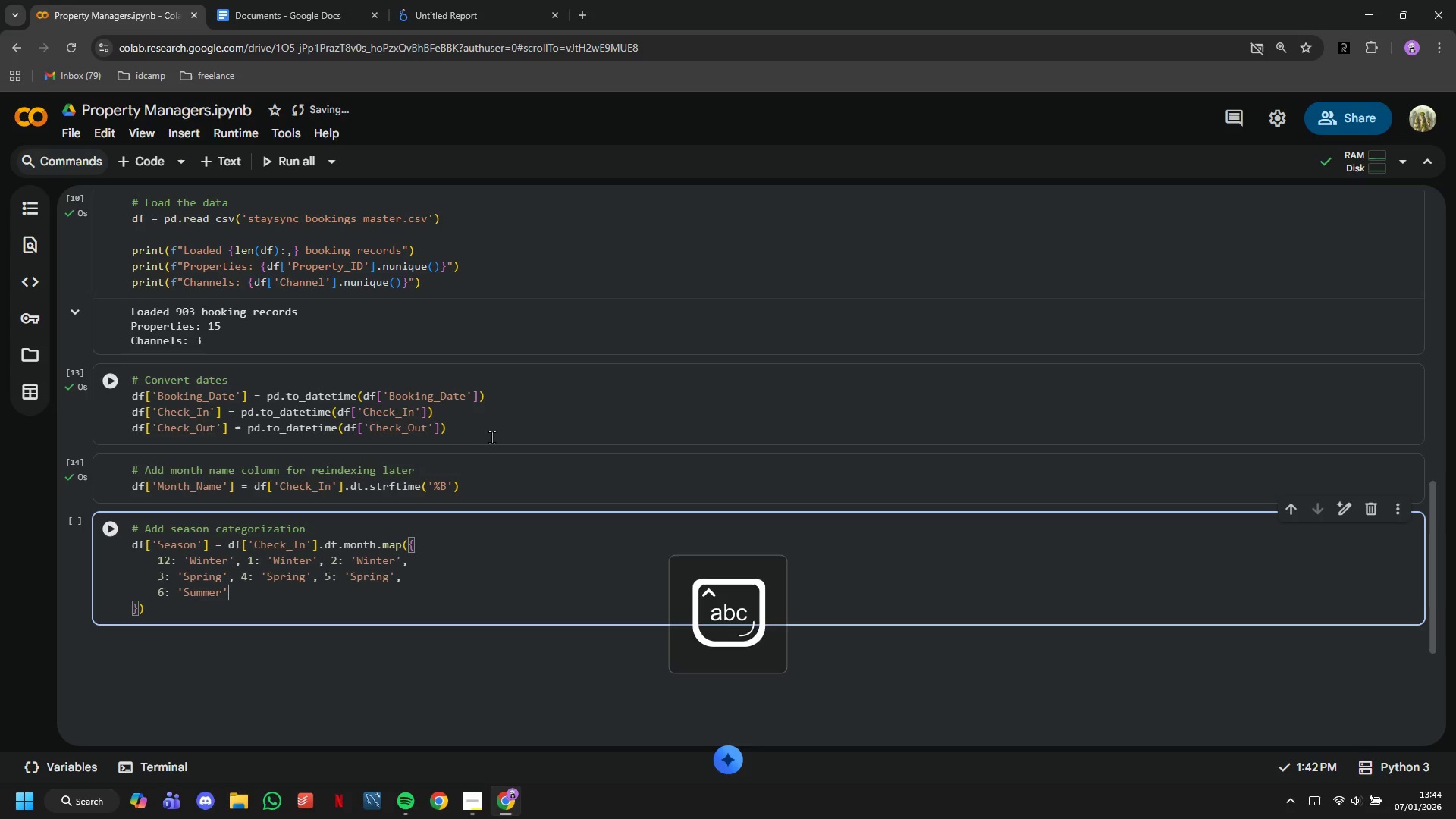 
key(ArrowRight)
 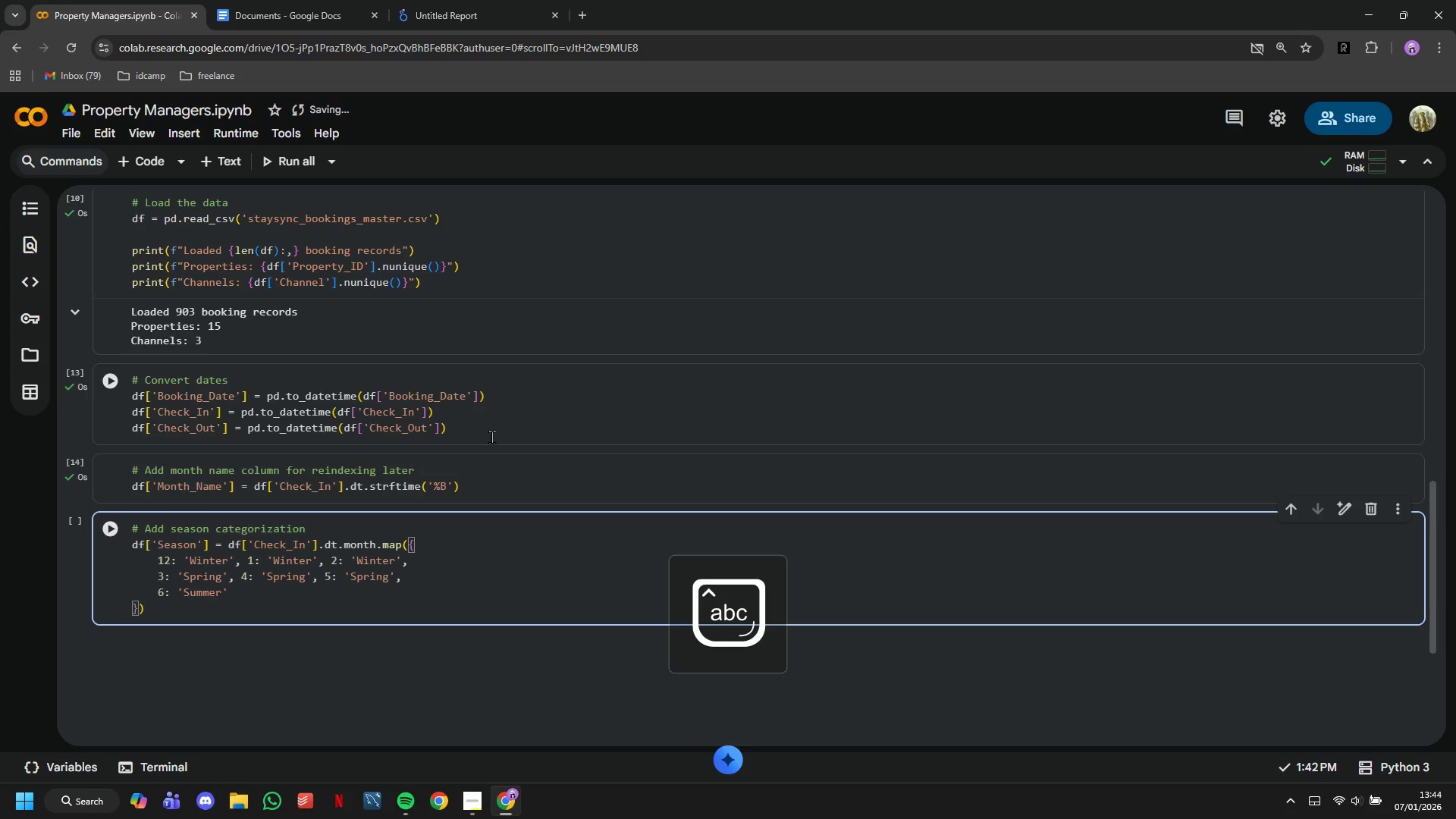 
type(, 7: 'Summer)
 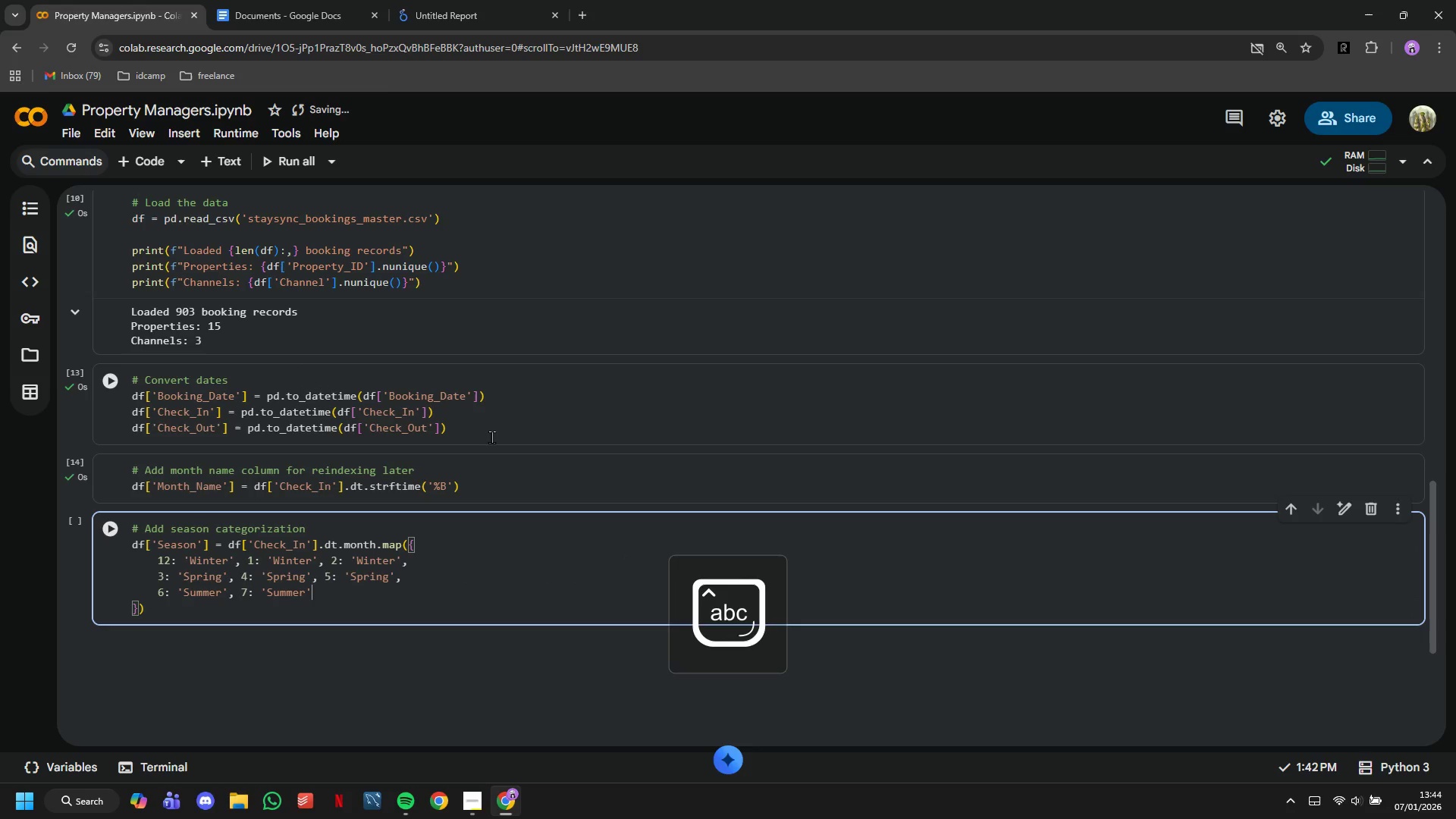 
 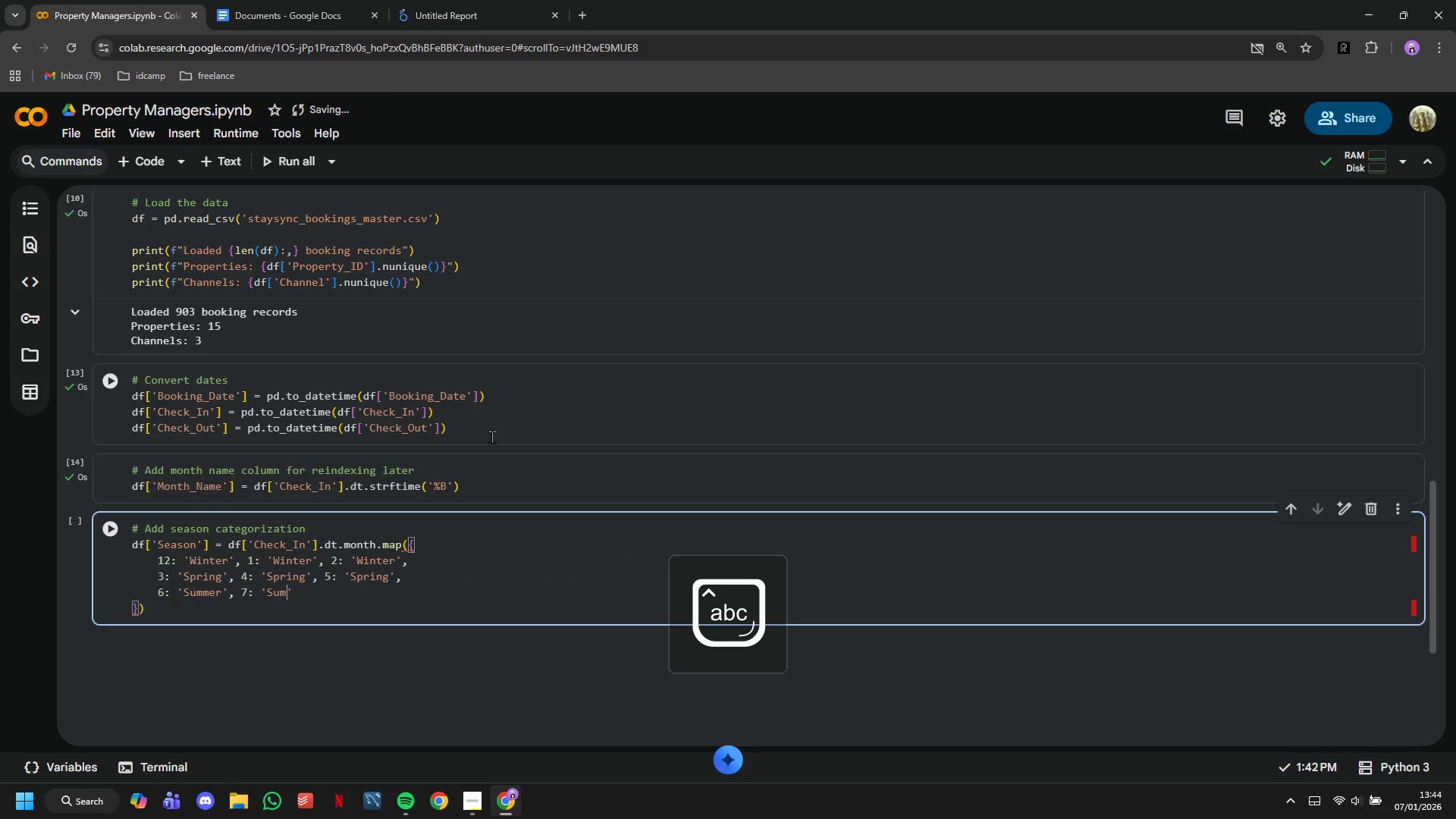 
key(ArrowRight)
 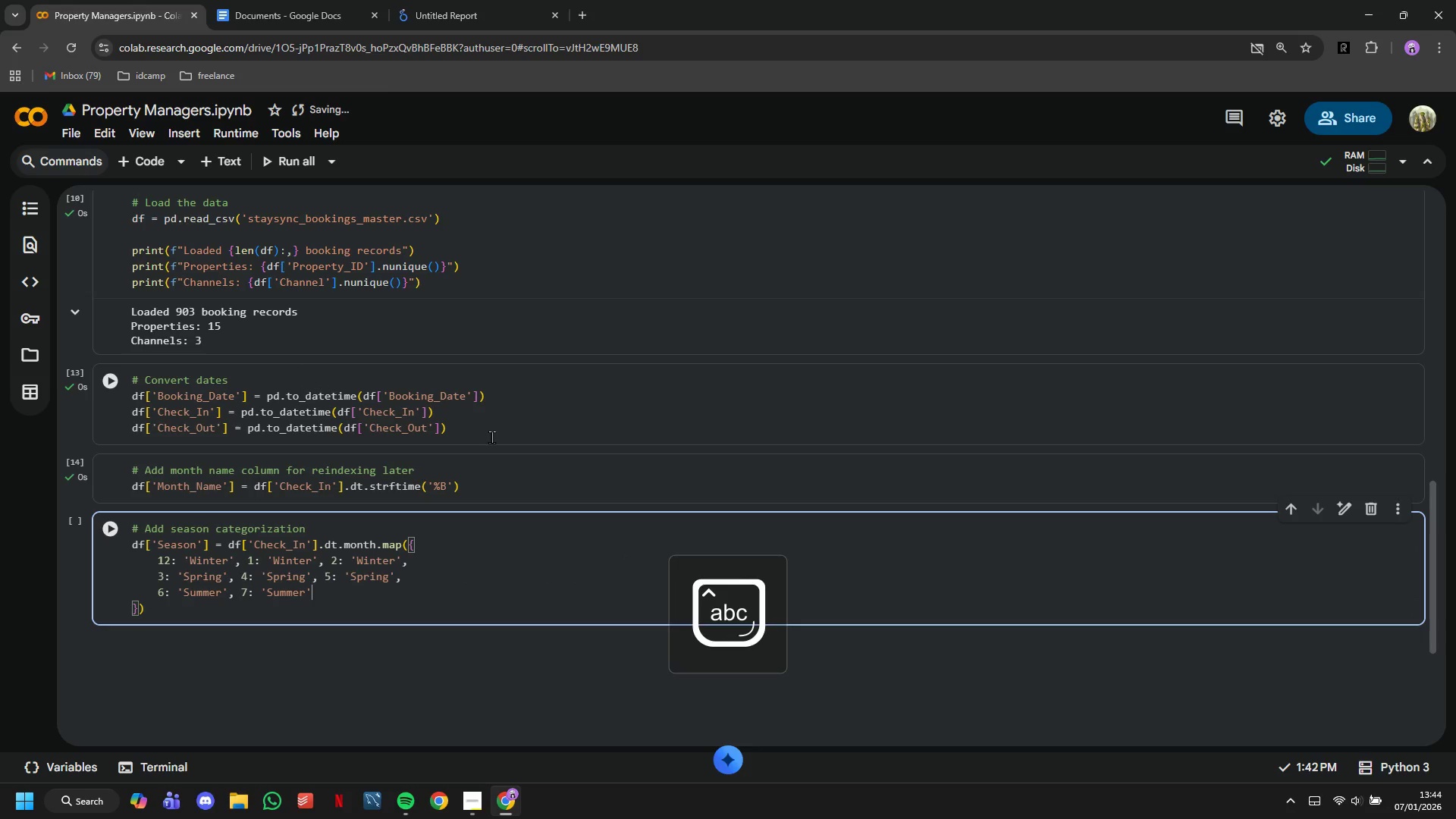 
type(, 8:'Summer)
 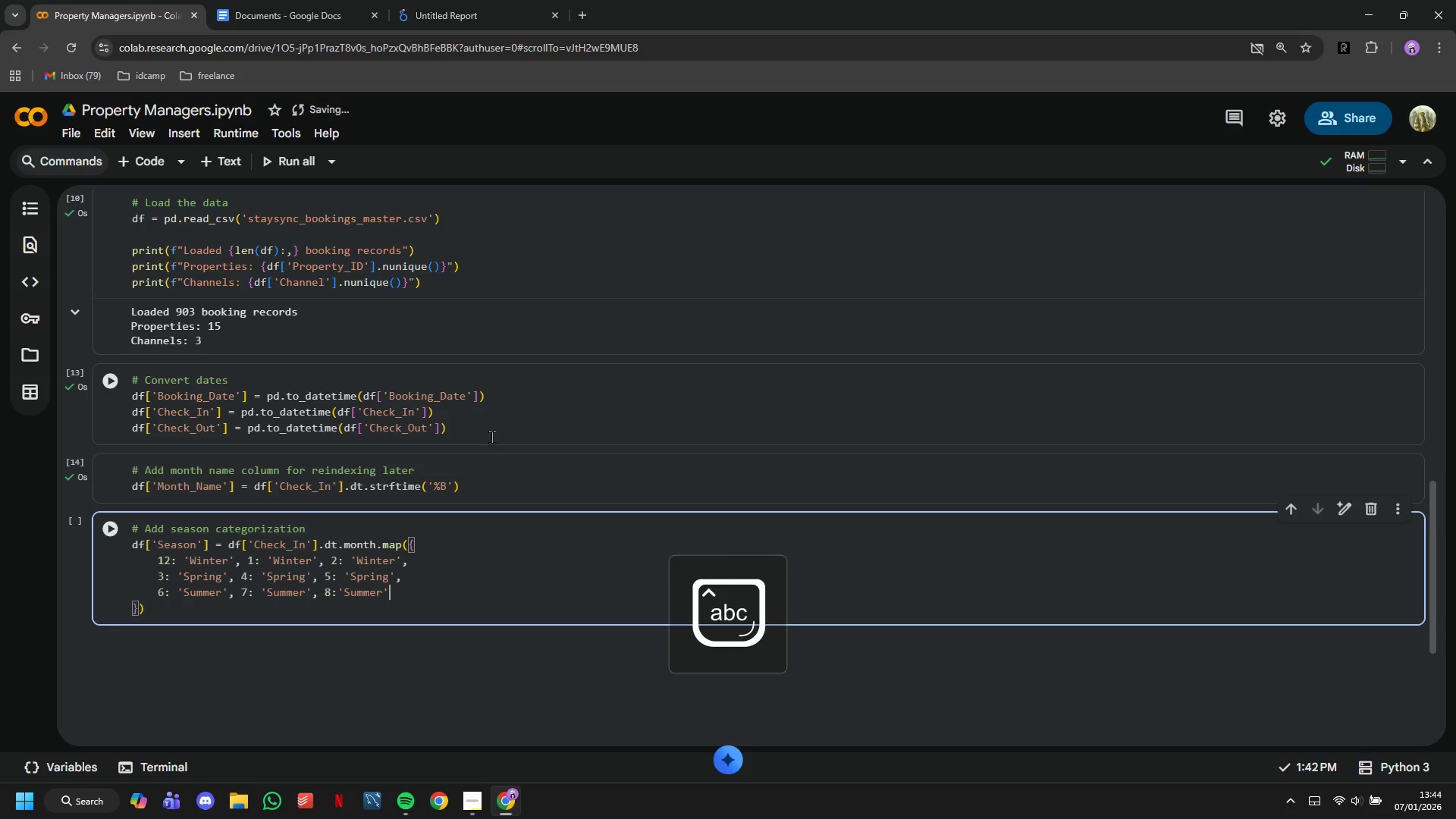 
key(ArrowRight)
 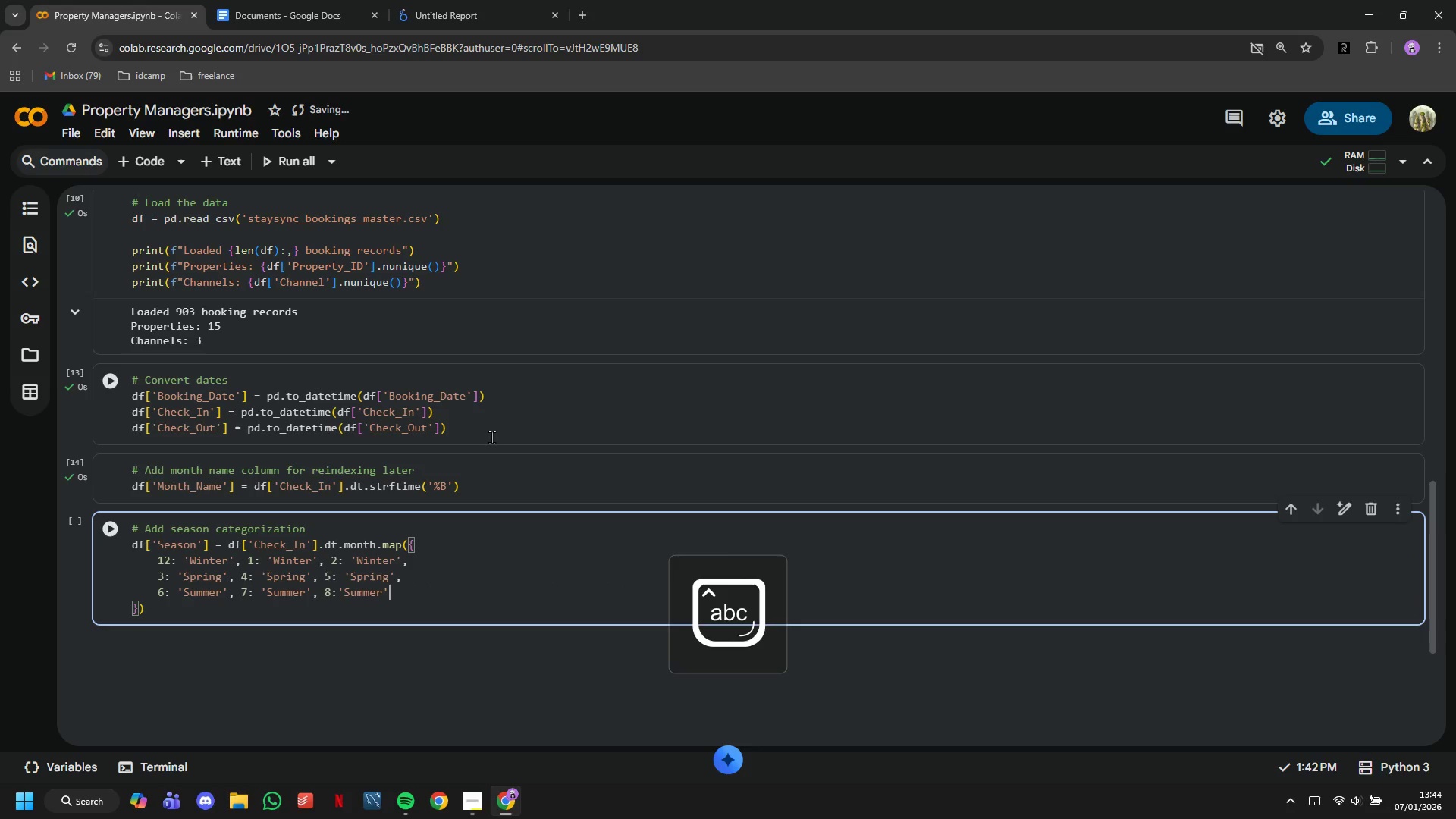 
key(Comma)
 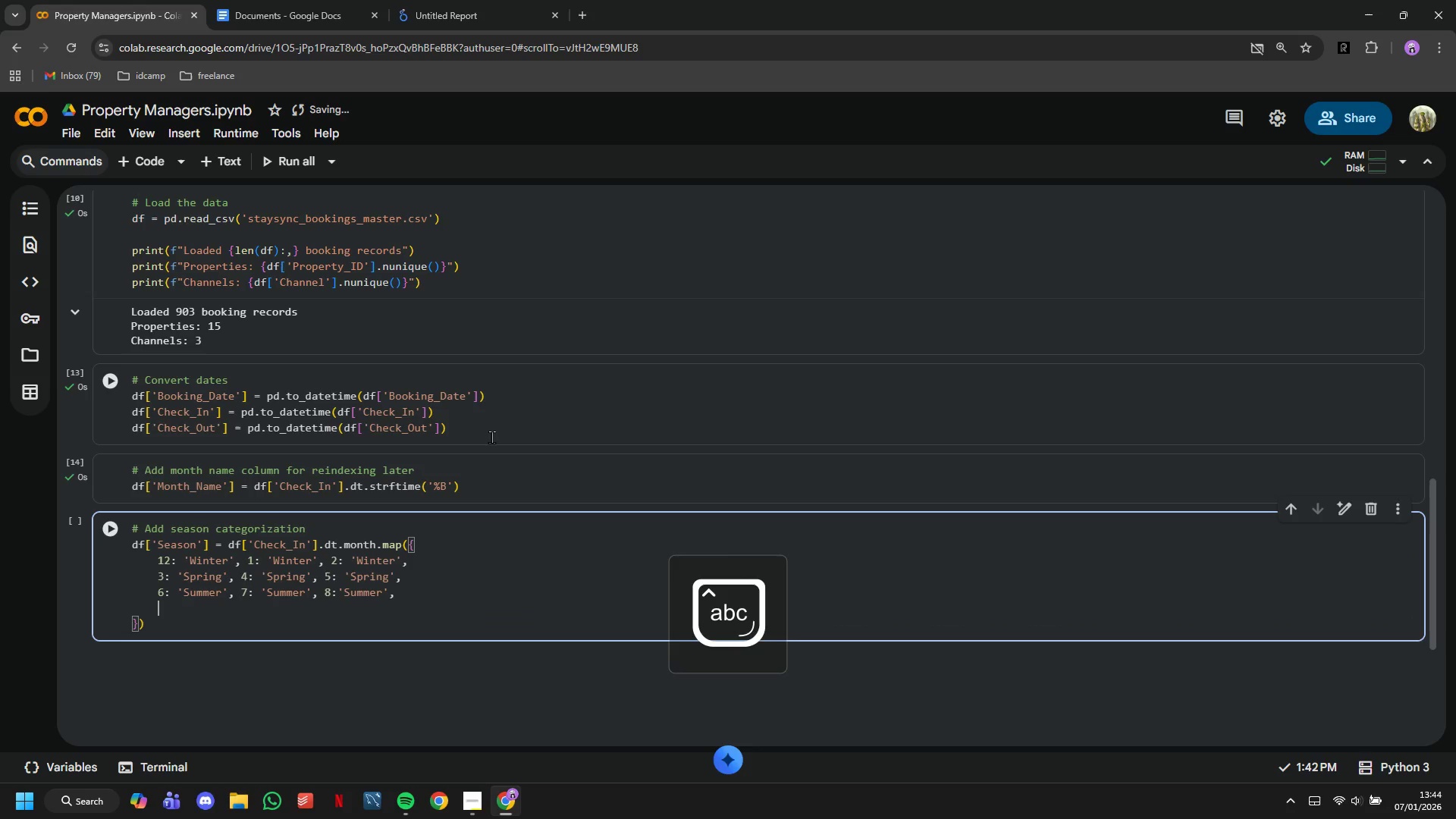 
key(Enter)
 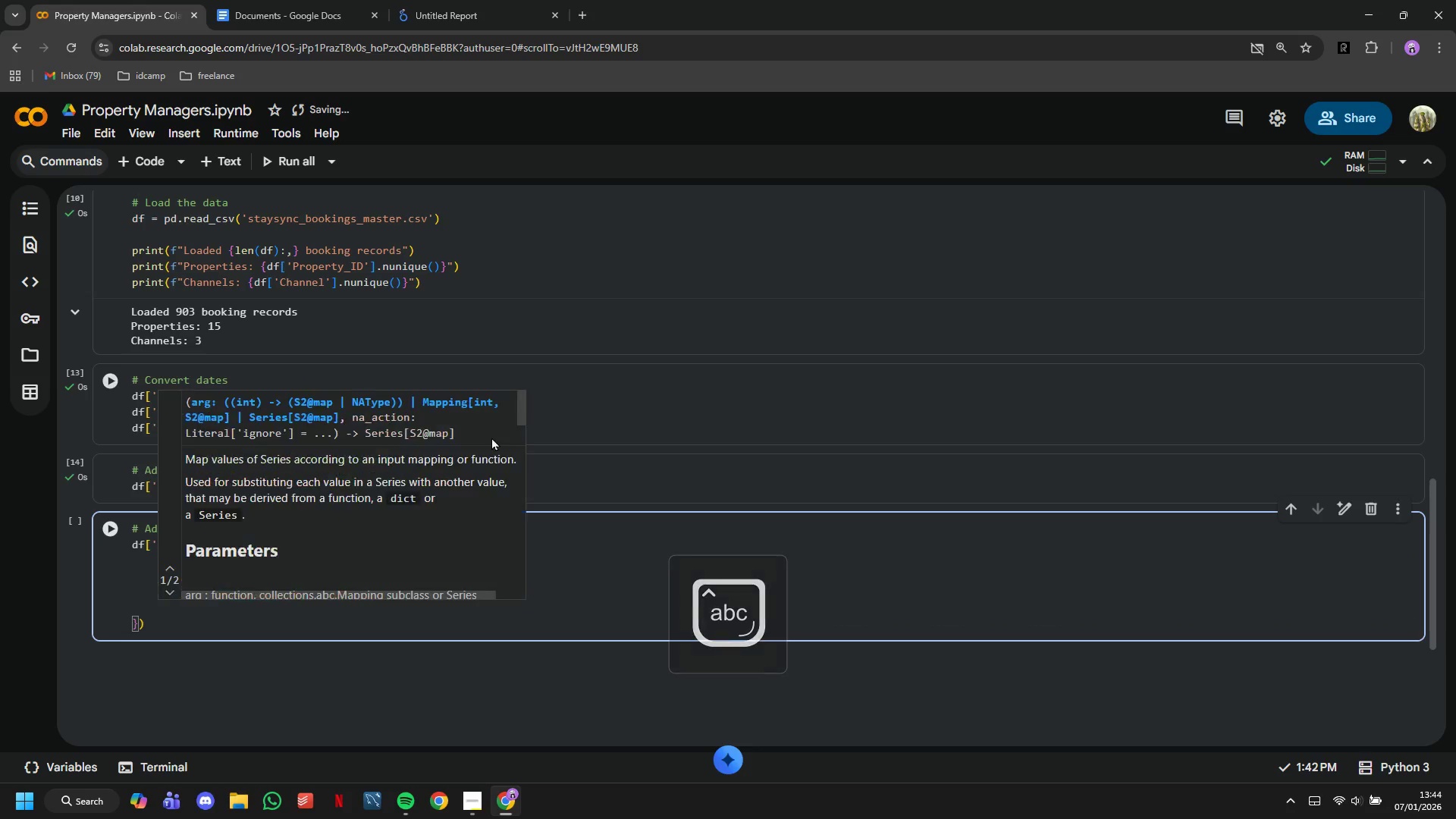 
type(9:'Fall)
 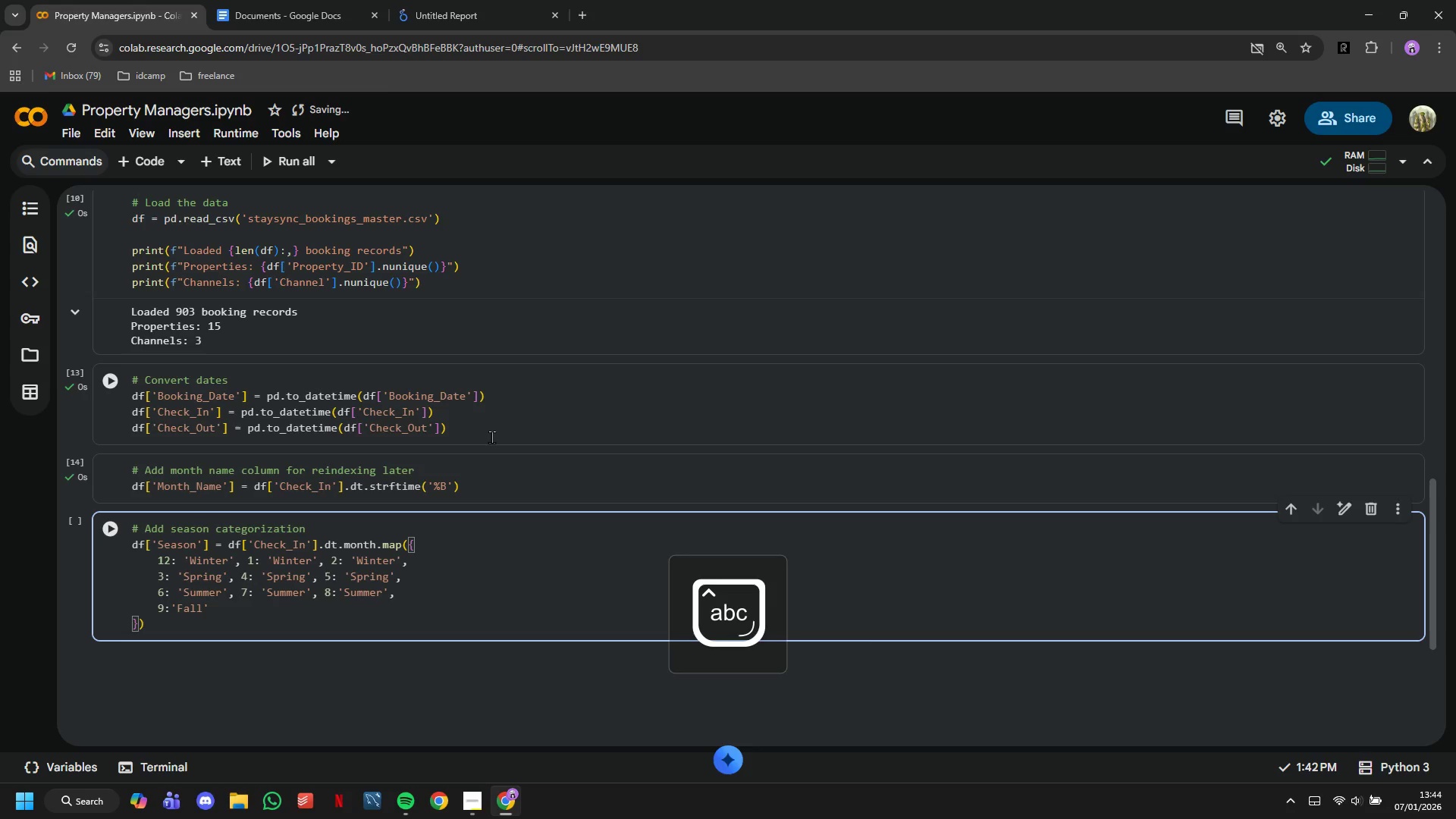 
key(ArrowRight)
 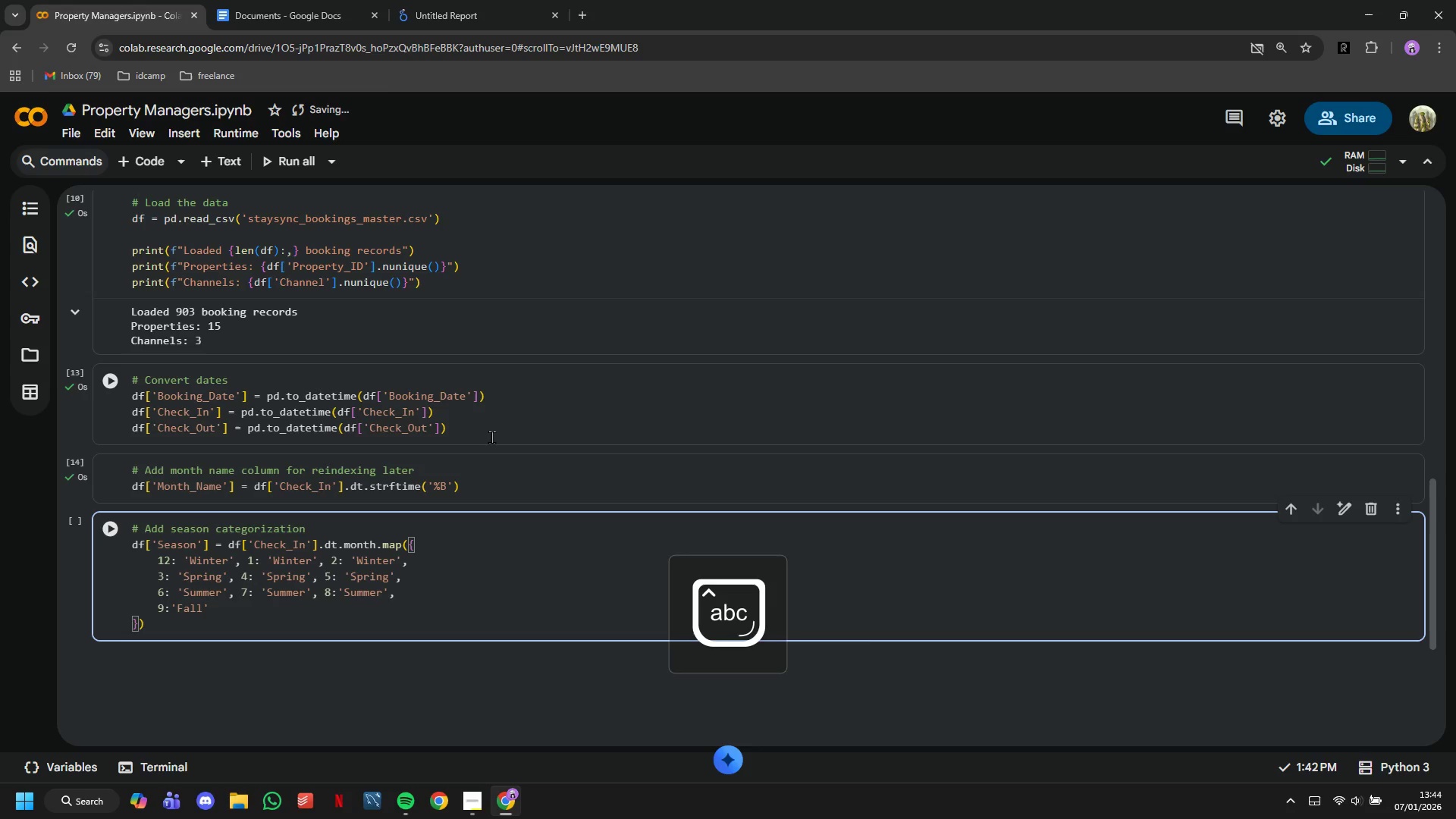 
type(, 10:'Fall)
 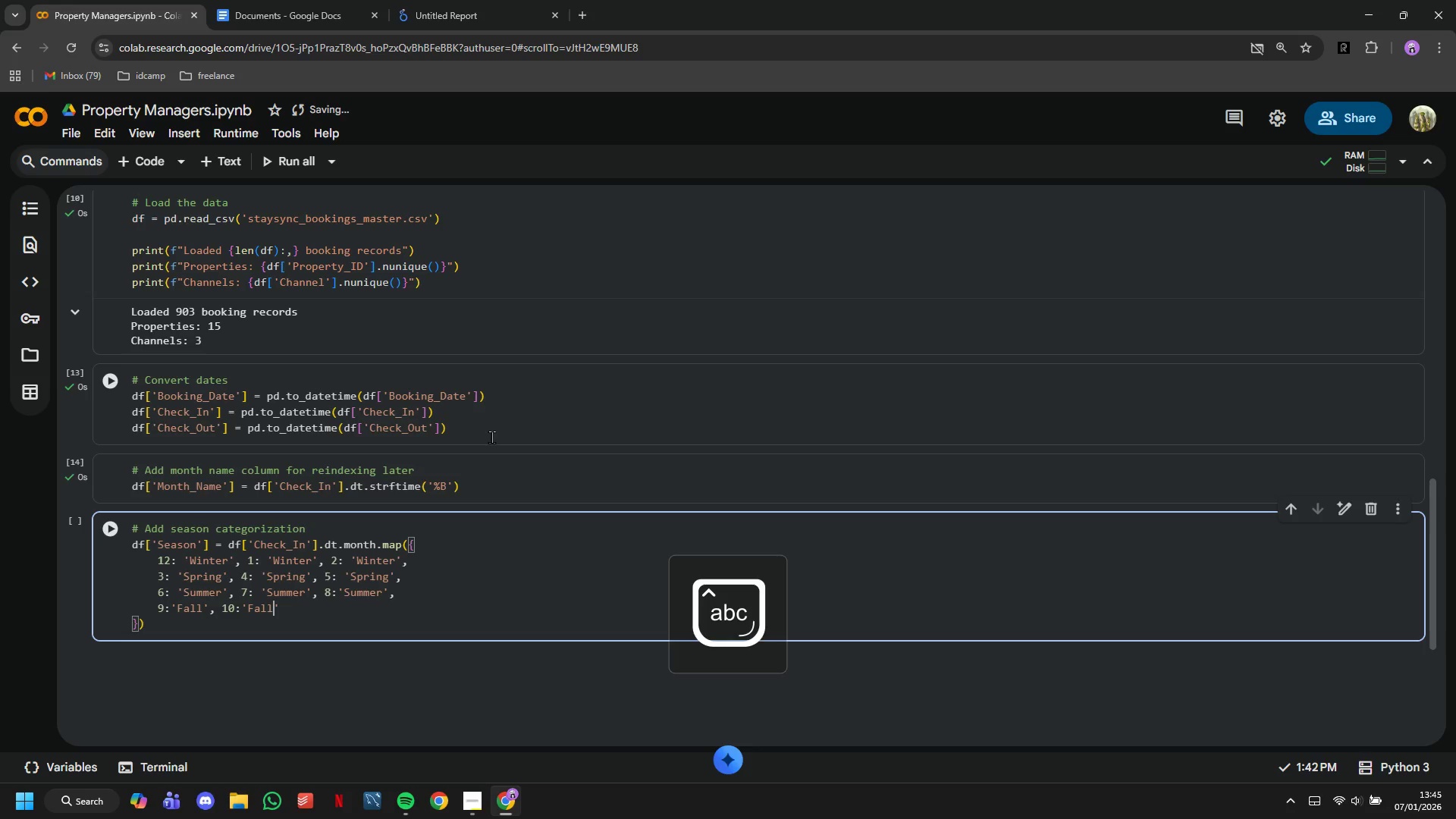 
key(ArrowRight)
 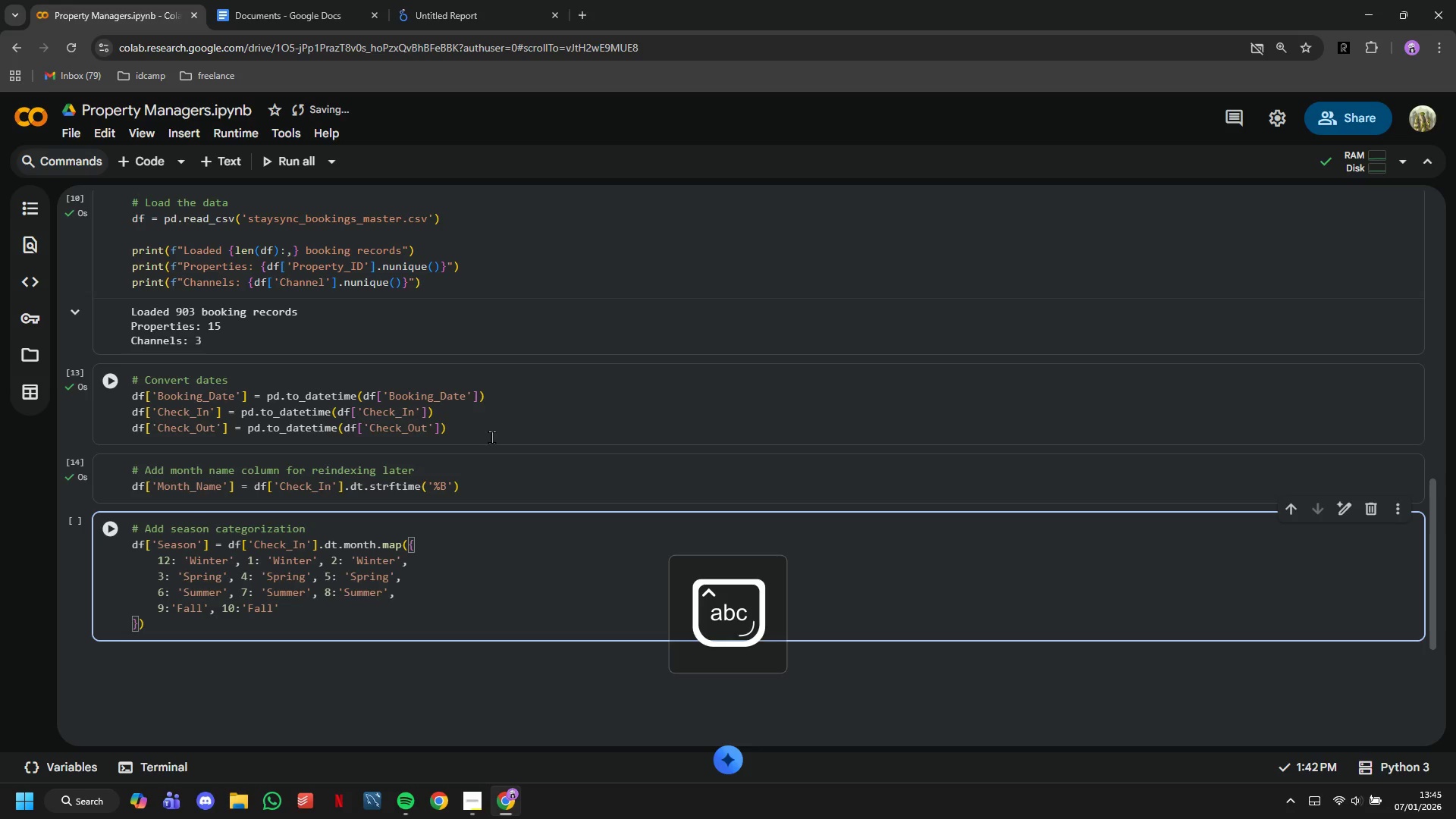 
type(, 11:'Fall)
 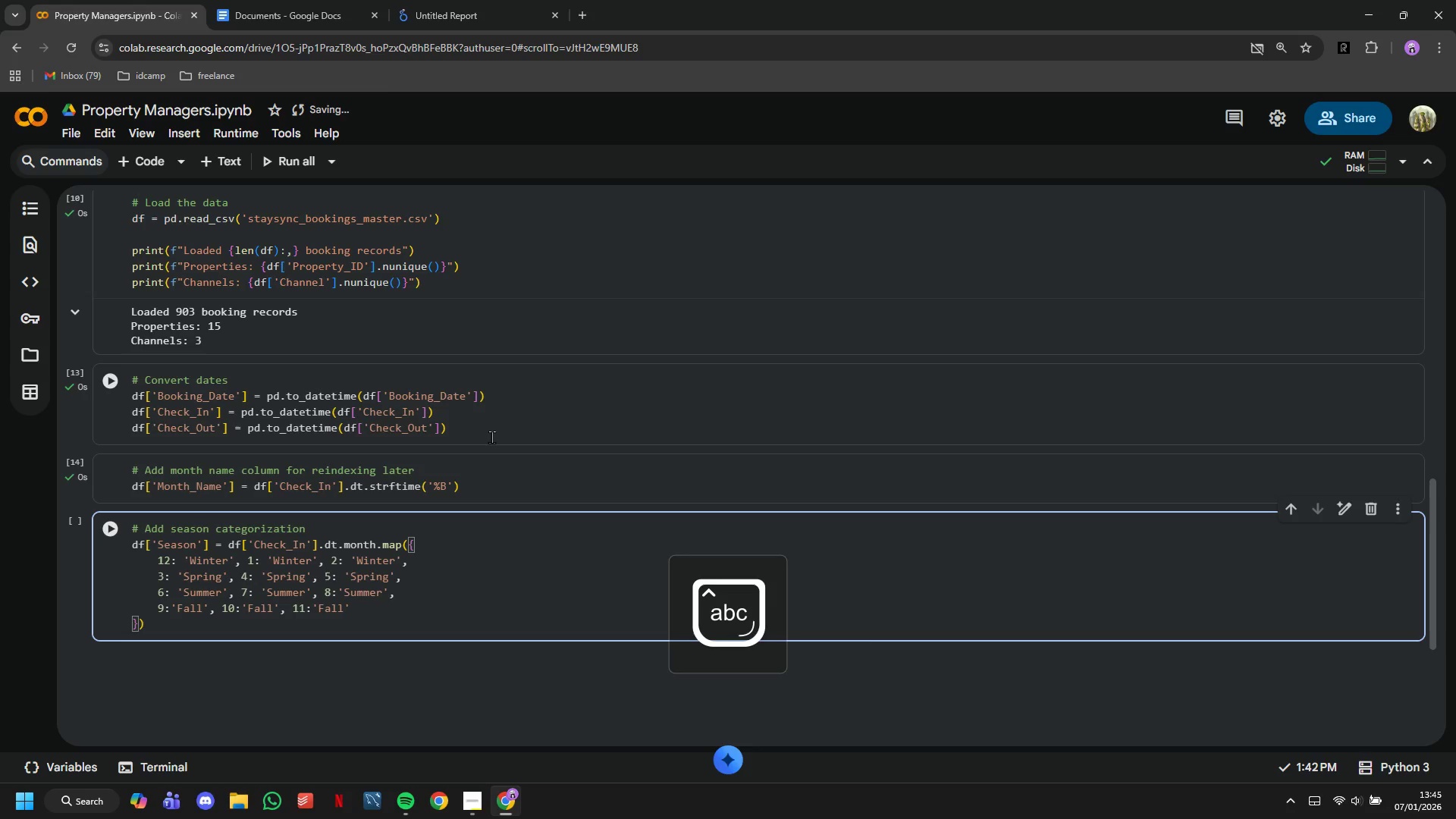 
key(ArrowRight)
 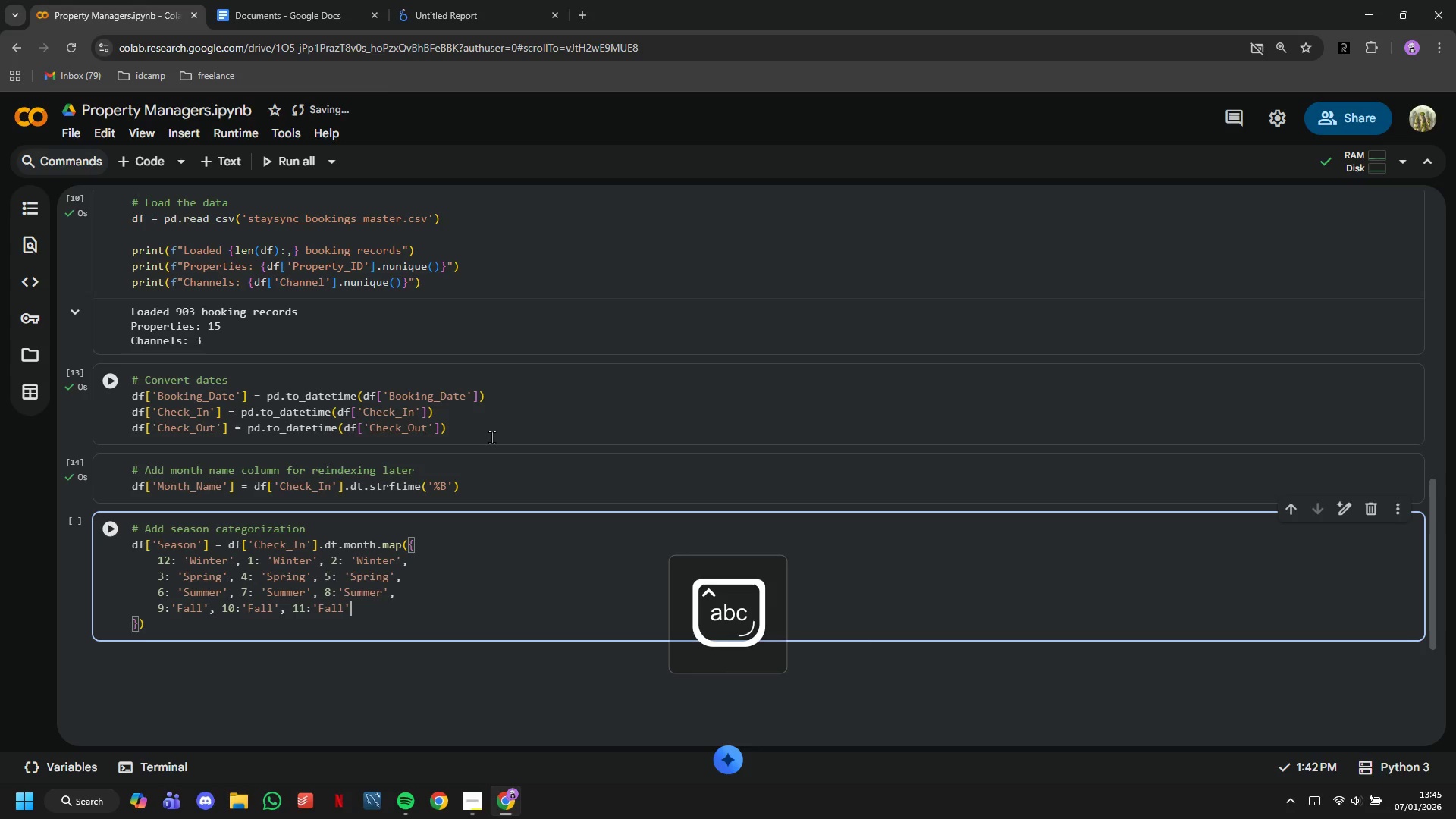 
key(ArrowDown)
 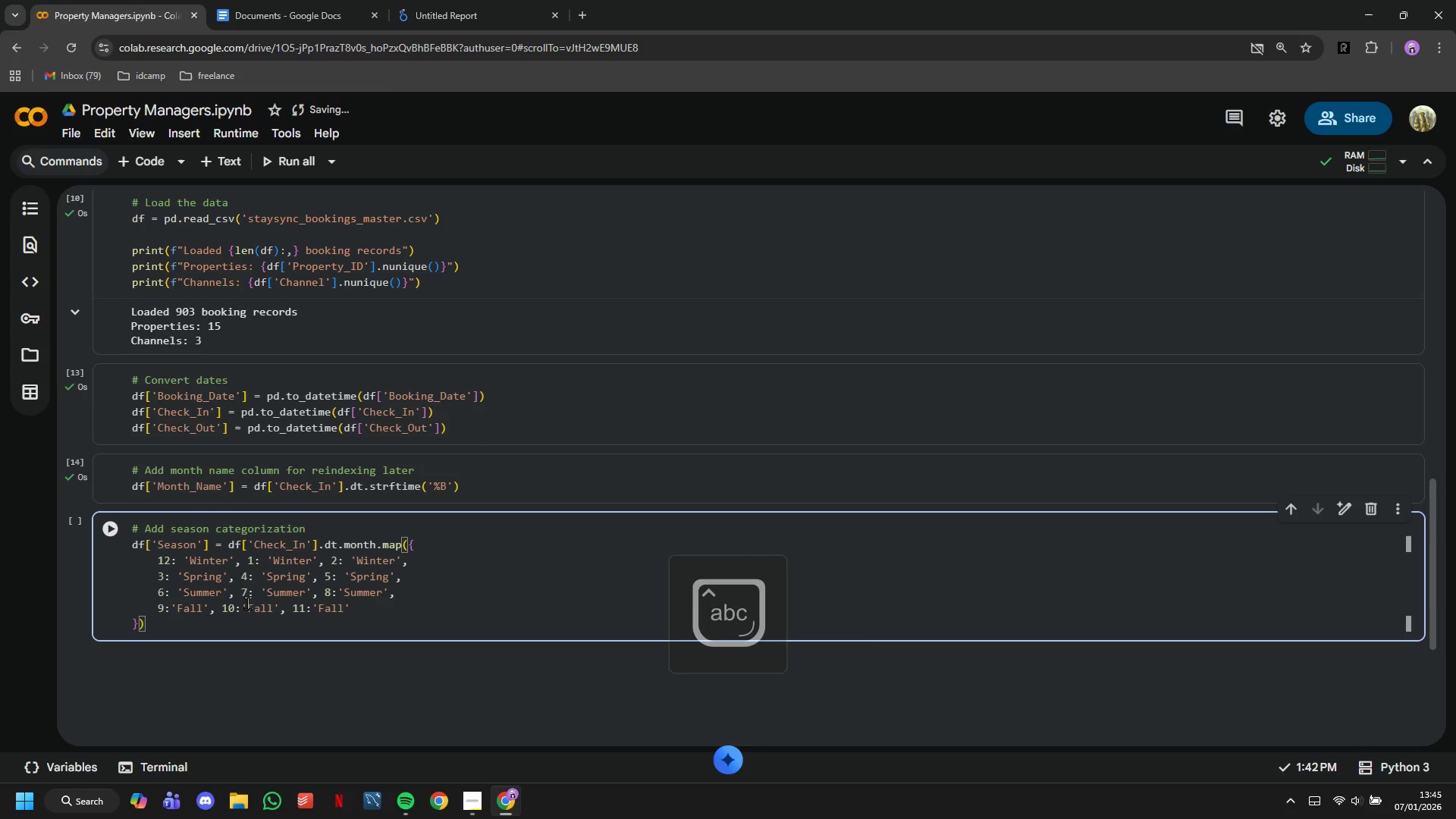 
left_click([109, 532])
 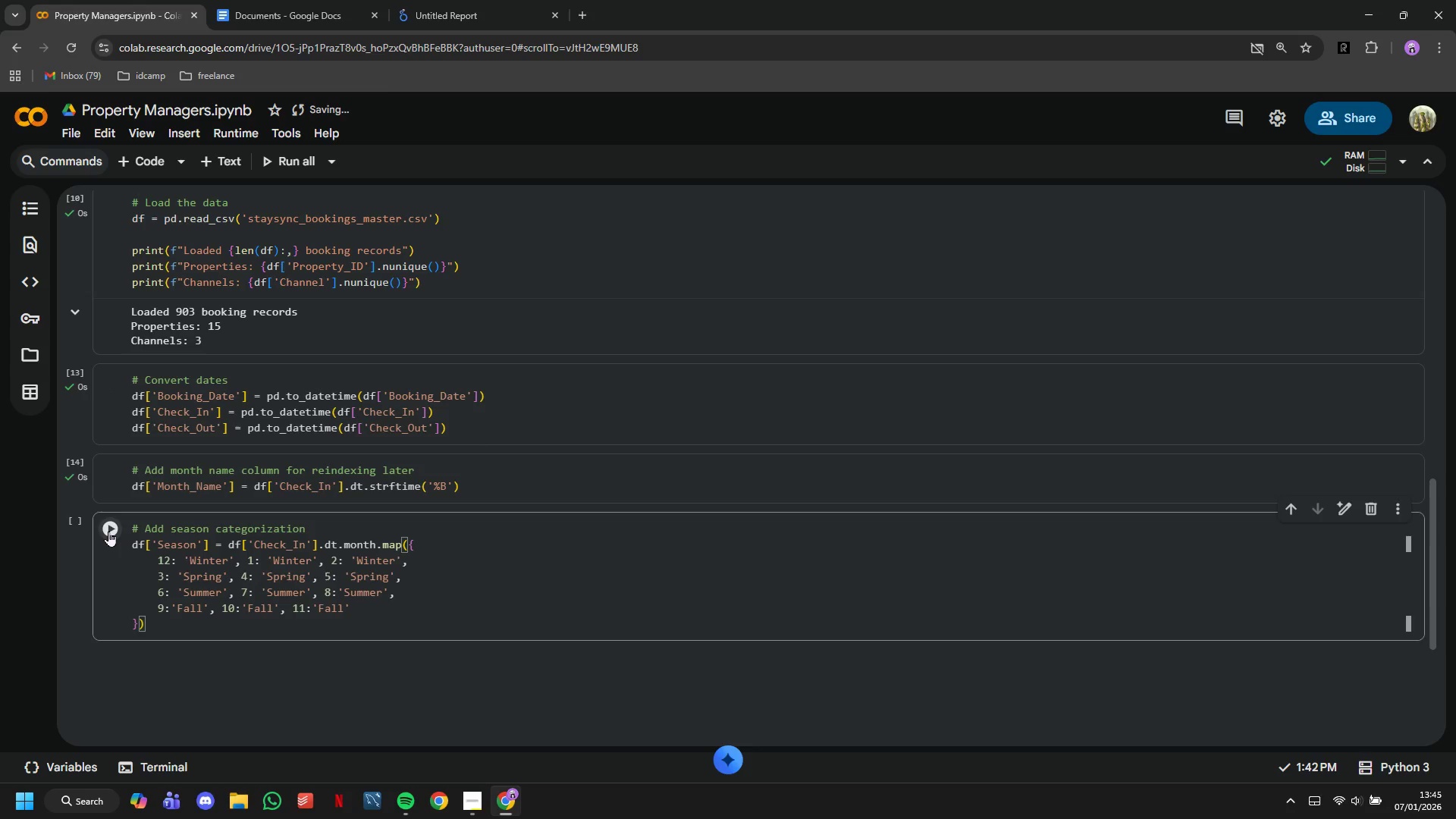 
scroll: coordinate [343, 512], scroll_direction: down, amount: 2.0
 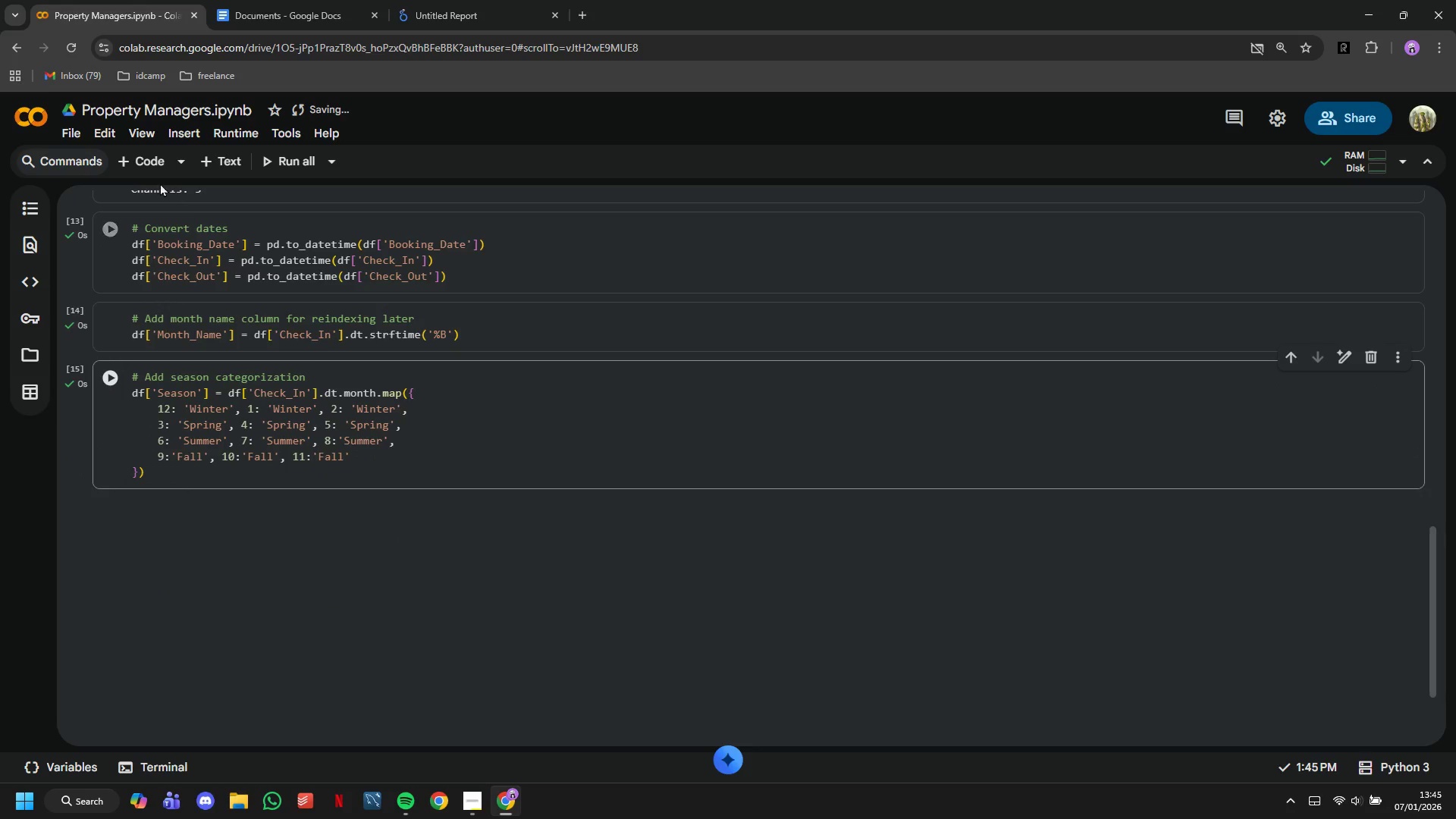 
left_click([158, 178])
 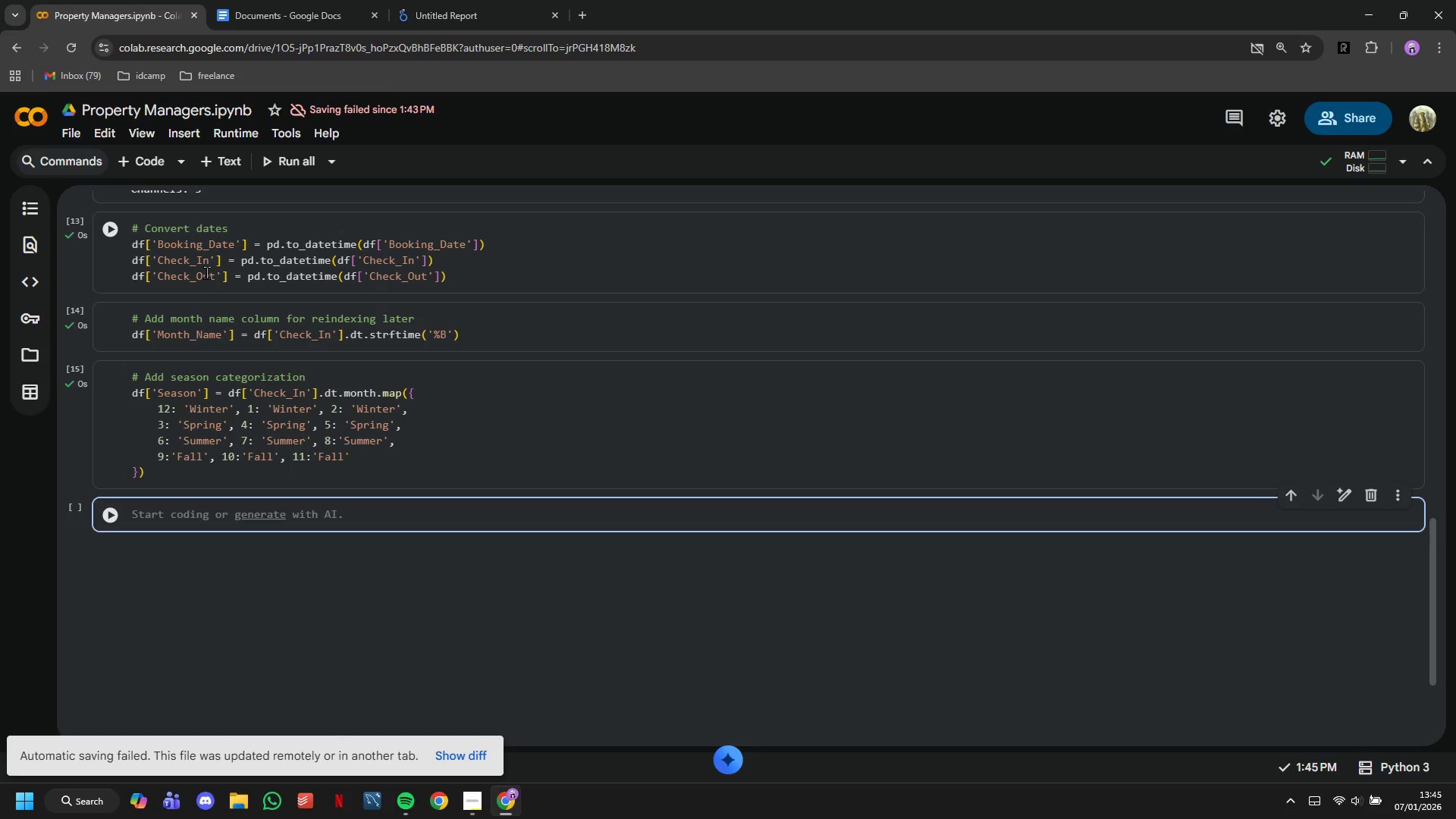 
wait(24.2)
 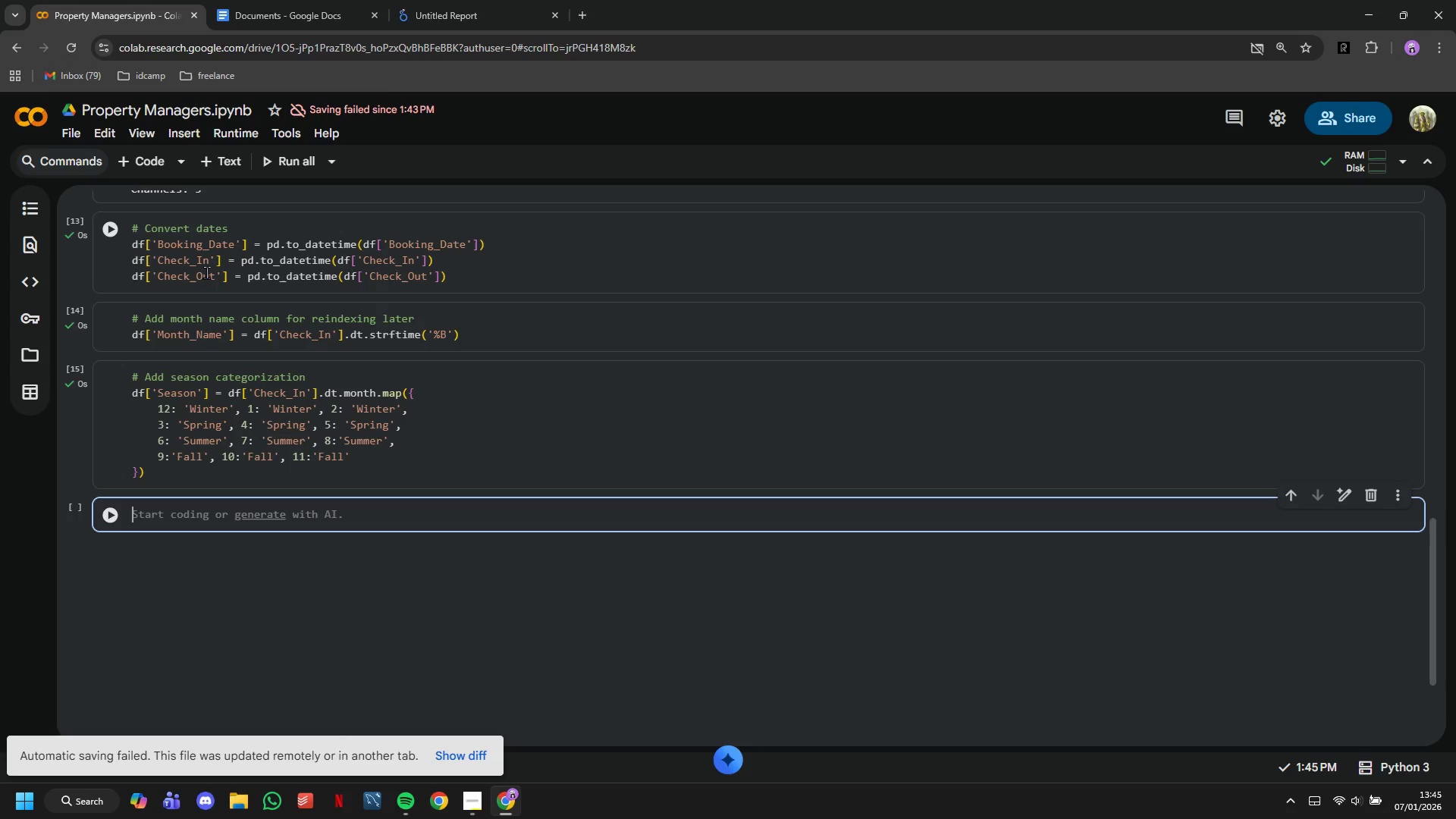 
type(# Add stay)
key(Backspace)
key(Backspace)
key(Backspace)
key(Backspace)
type(Stay_Length)
 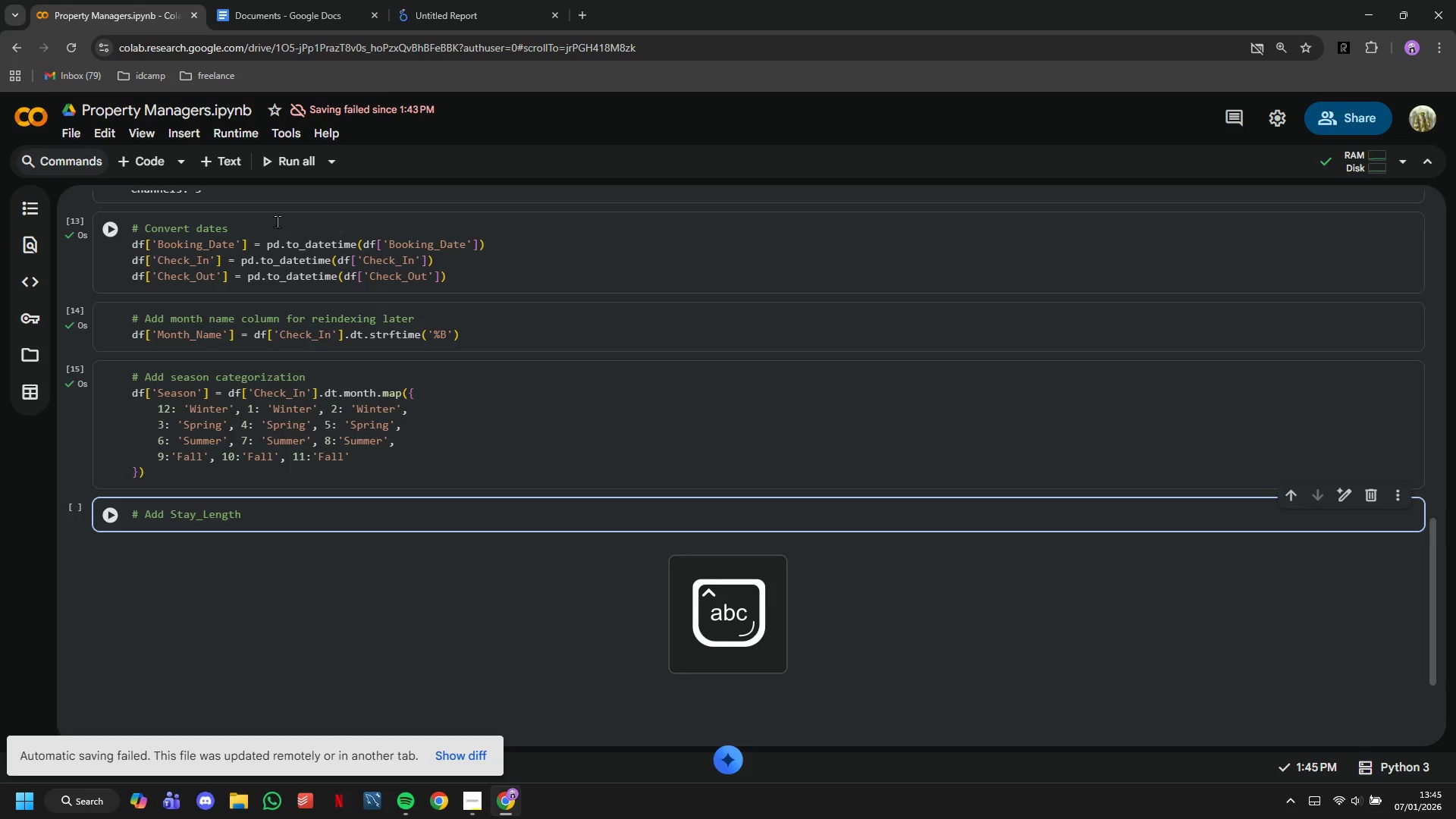 
type(_Category)
 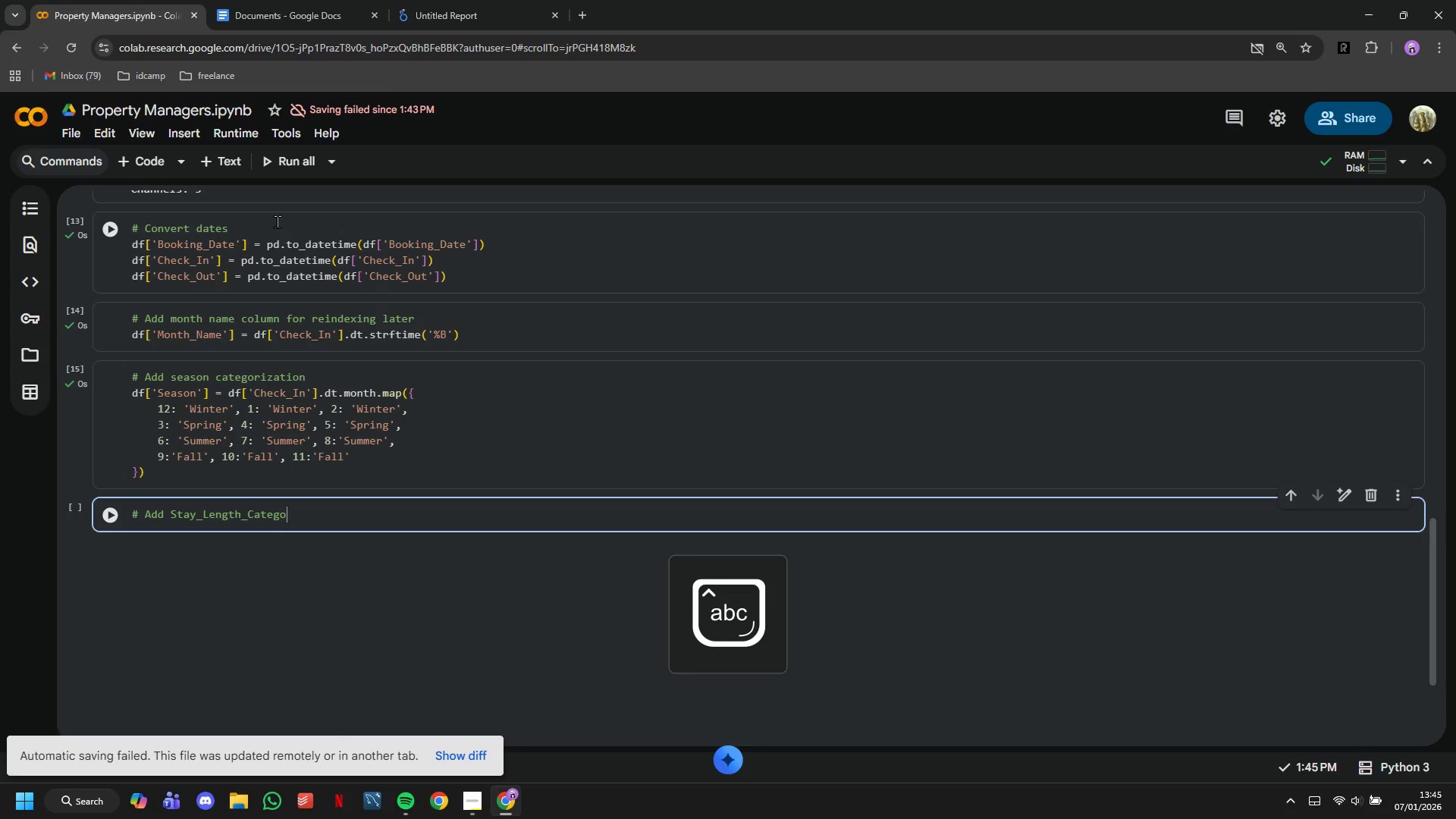 
key(Enter)
 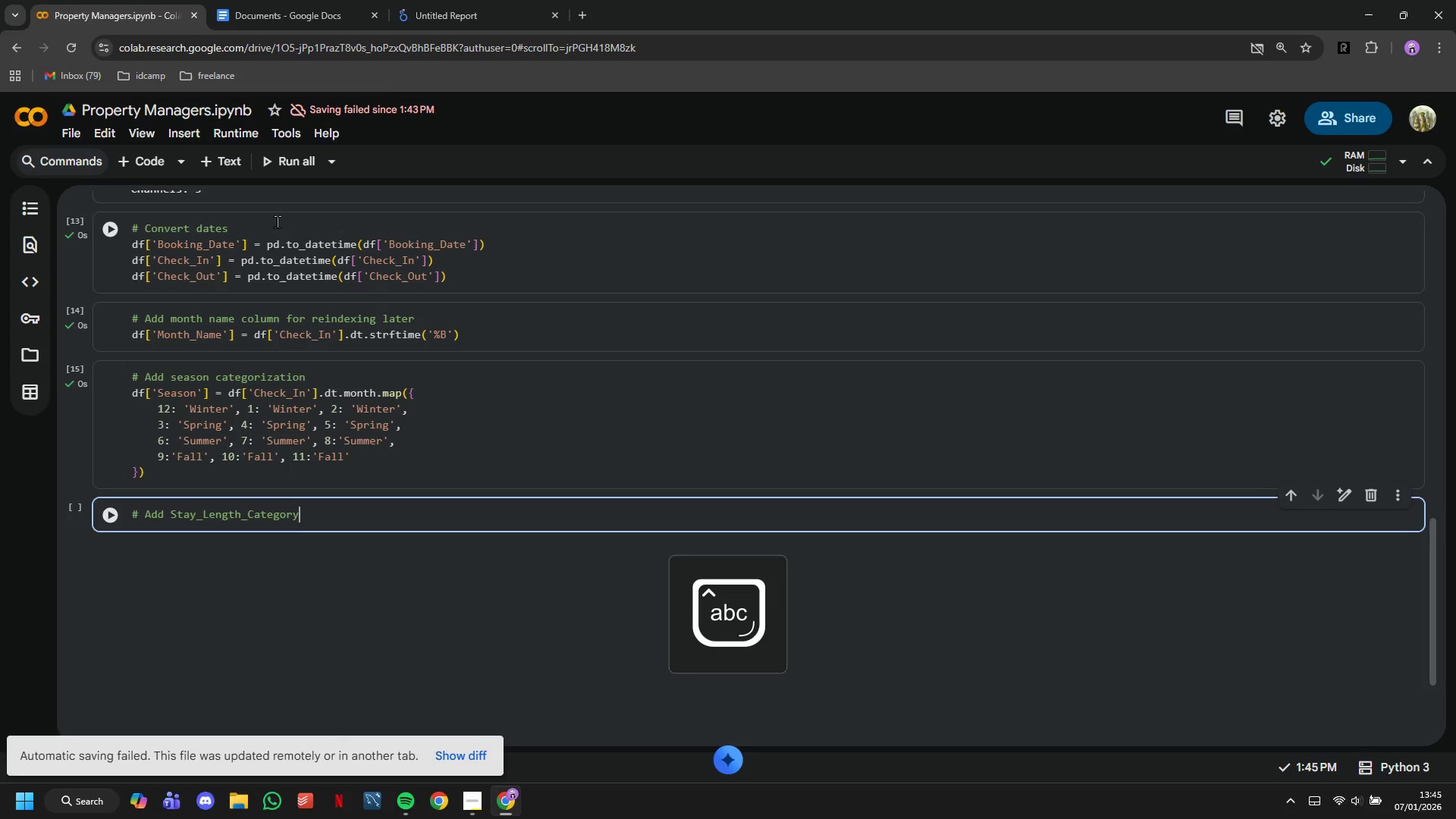 
type(df['Stay_Length_Category)
 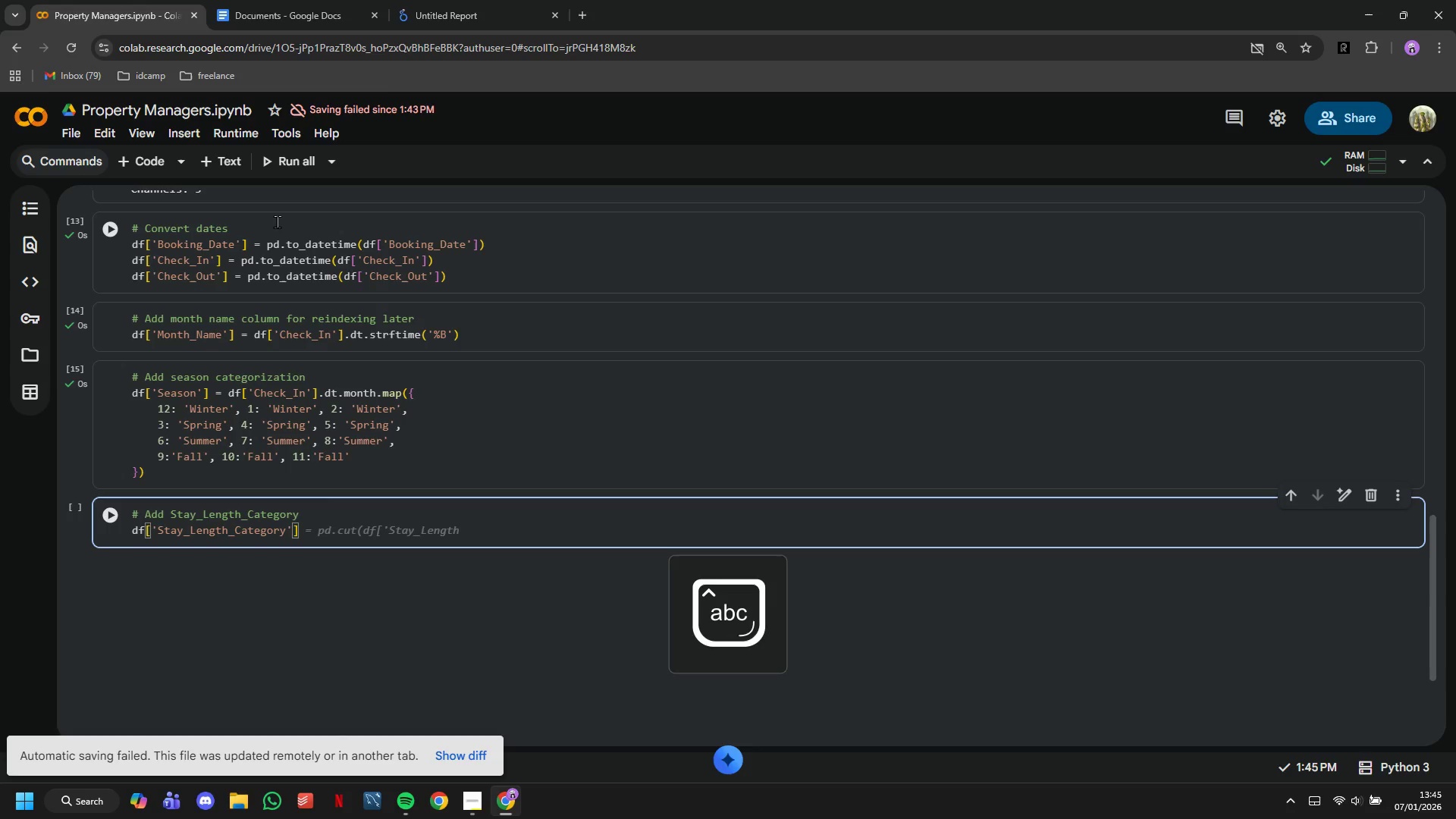 
key(ArrowRight)
 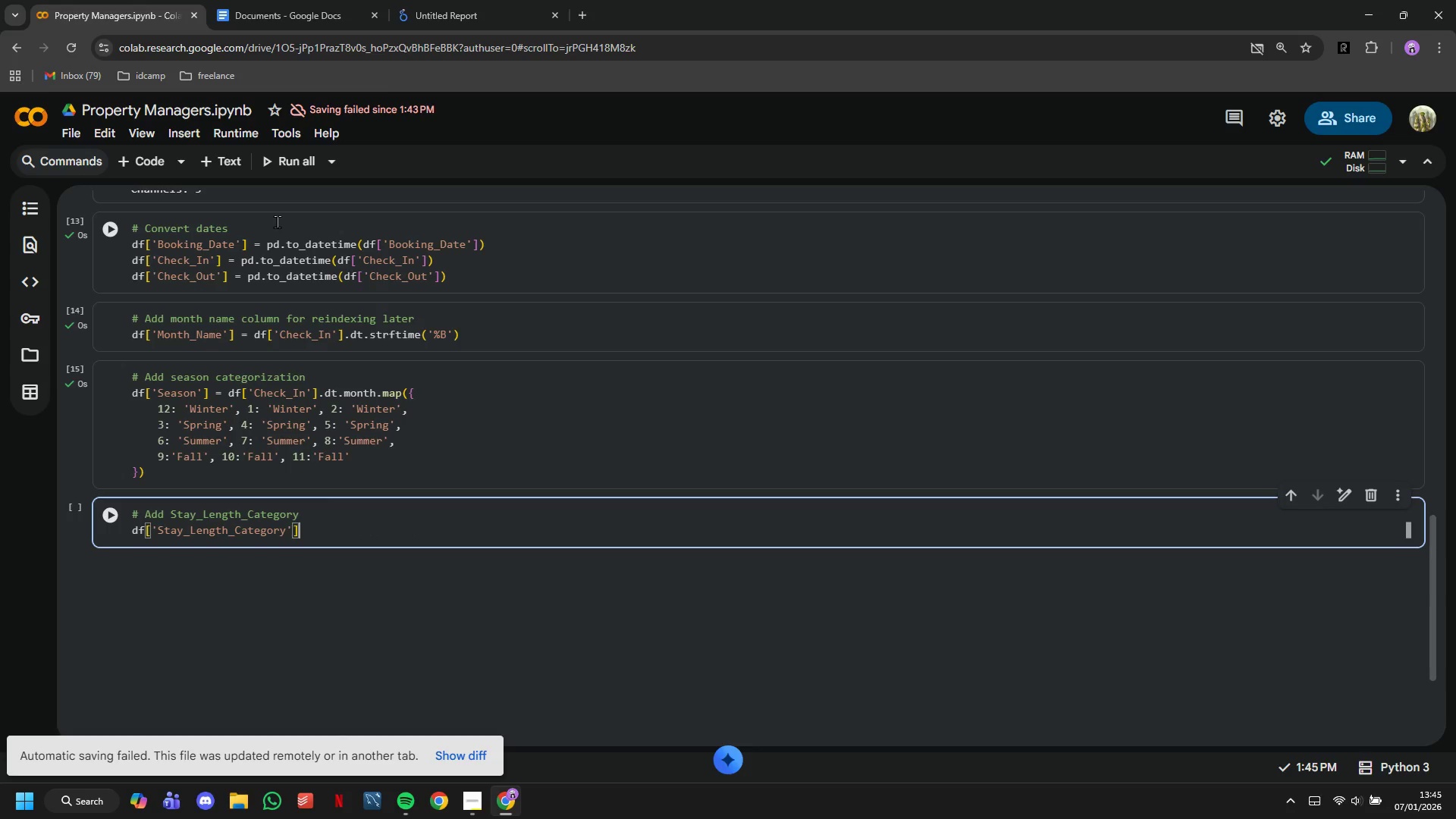 
key(ArrowRight)
 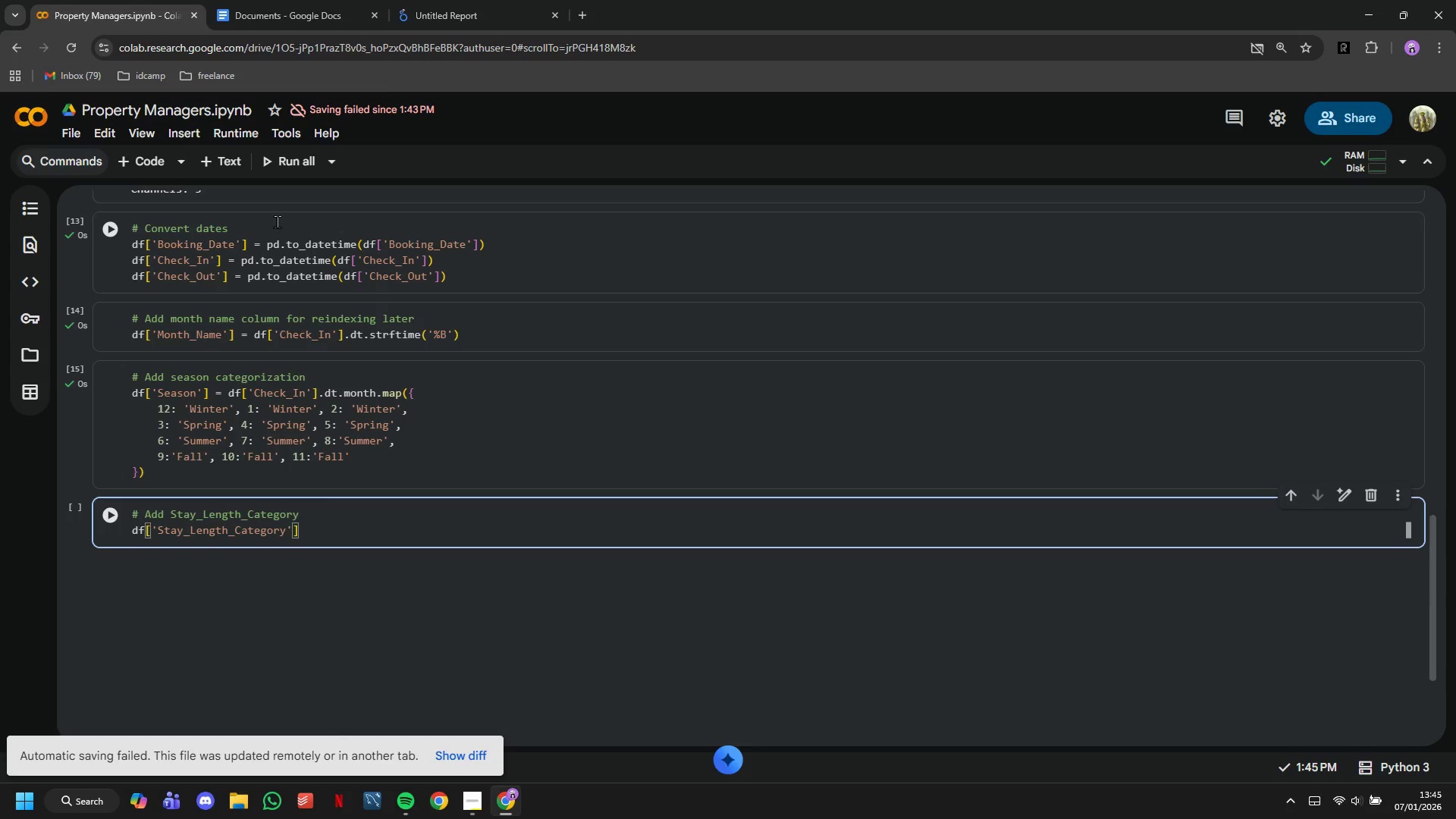 
type( = pd.ci)
key(Backspace)
type(ut()
 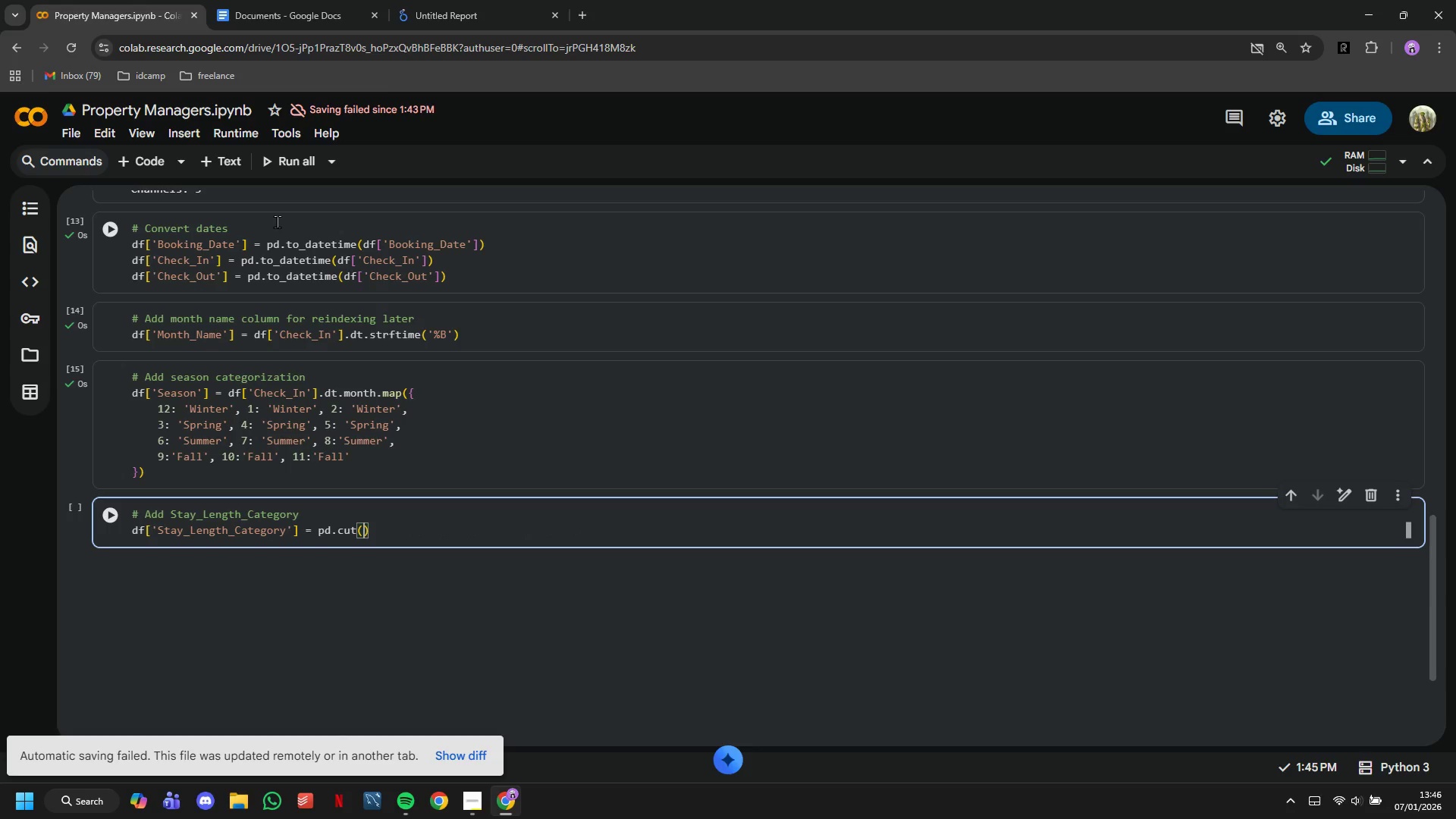 
 